 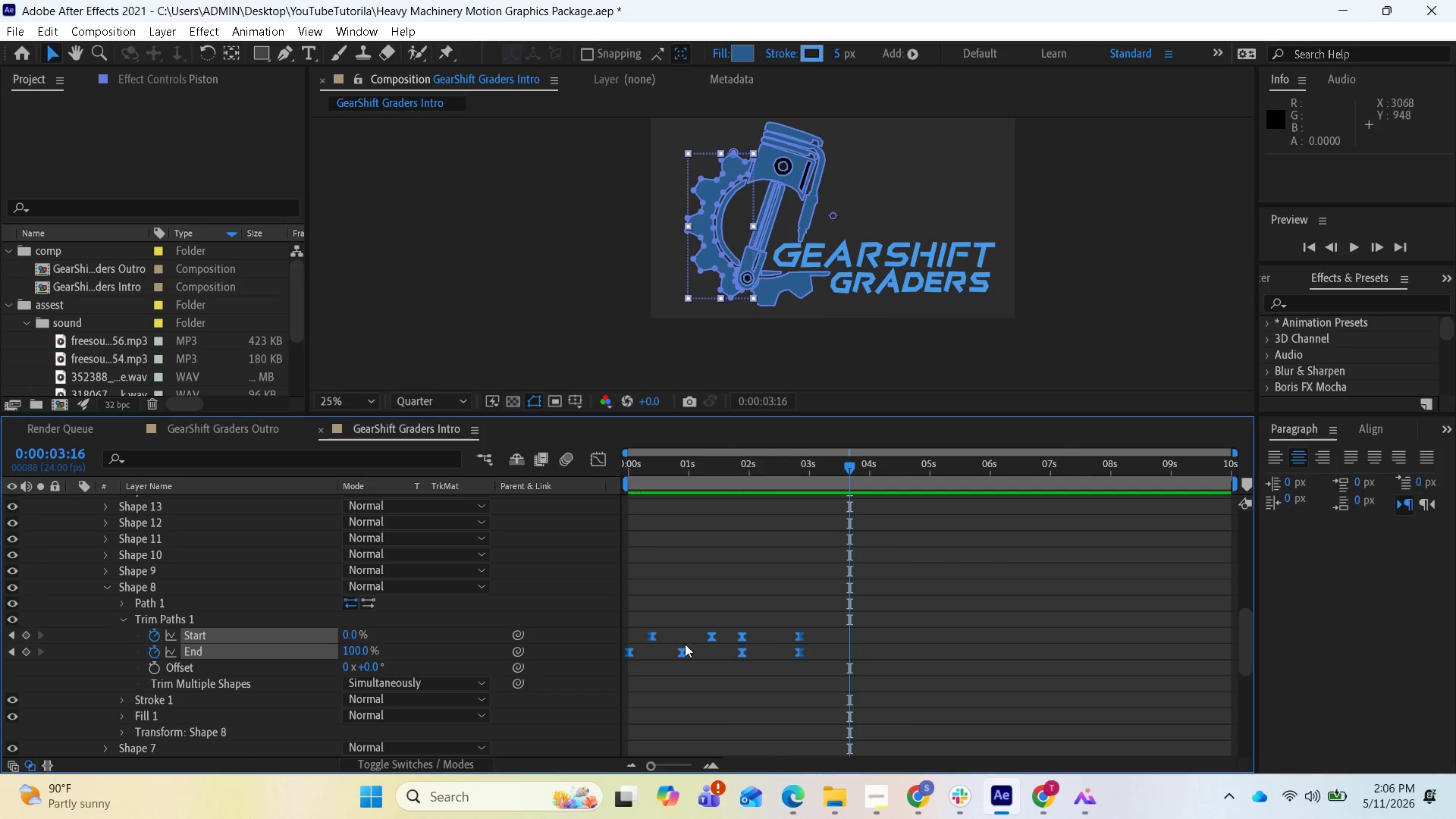 
hold_key(key=ControlLeft, duration=1.31)
 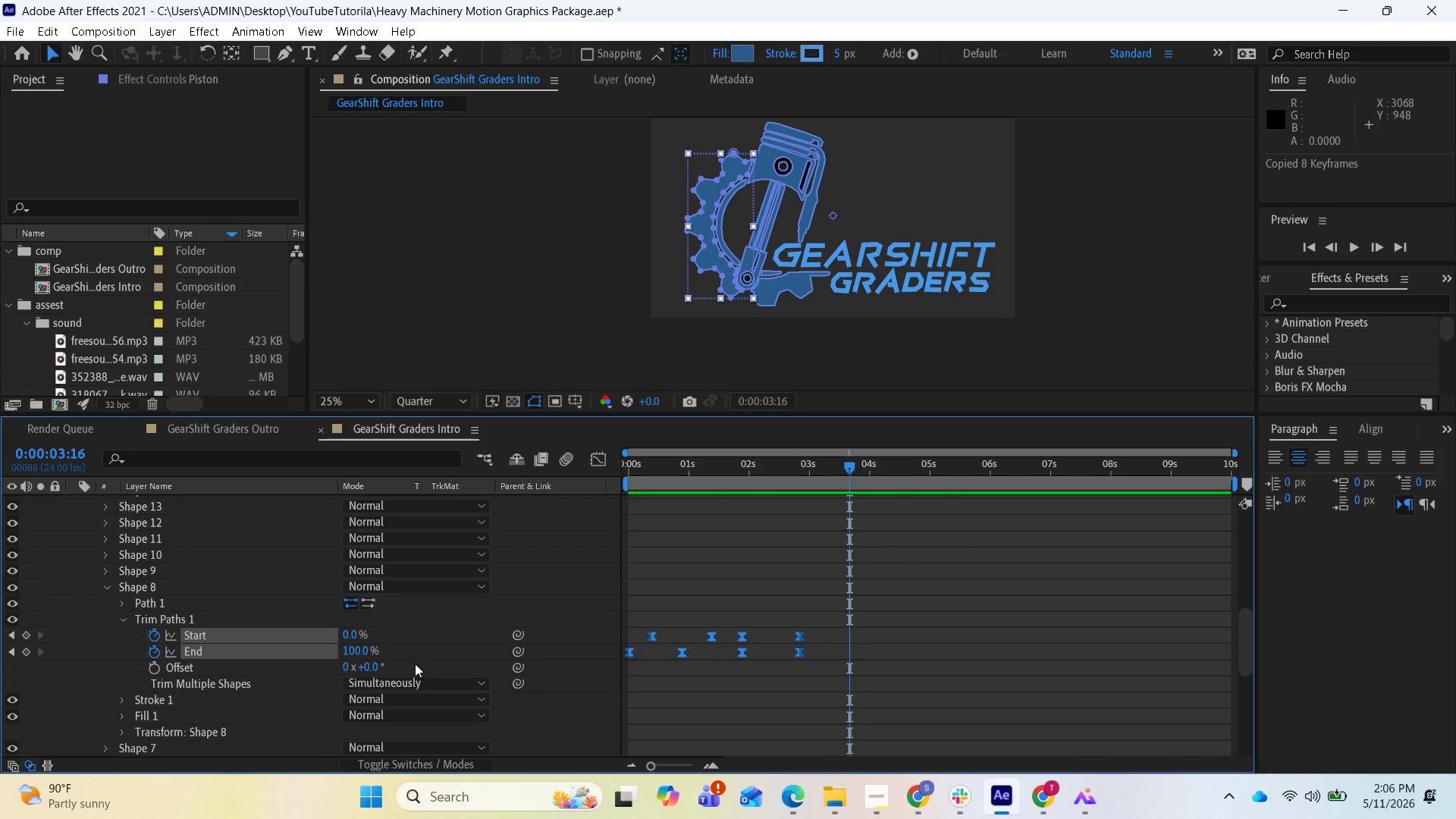 
hold_key(key=C, duration=0.33)
 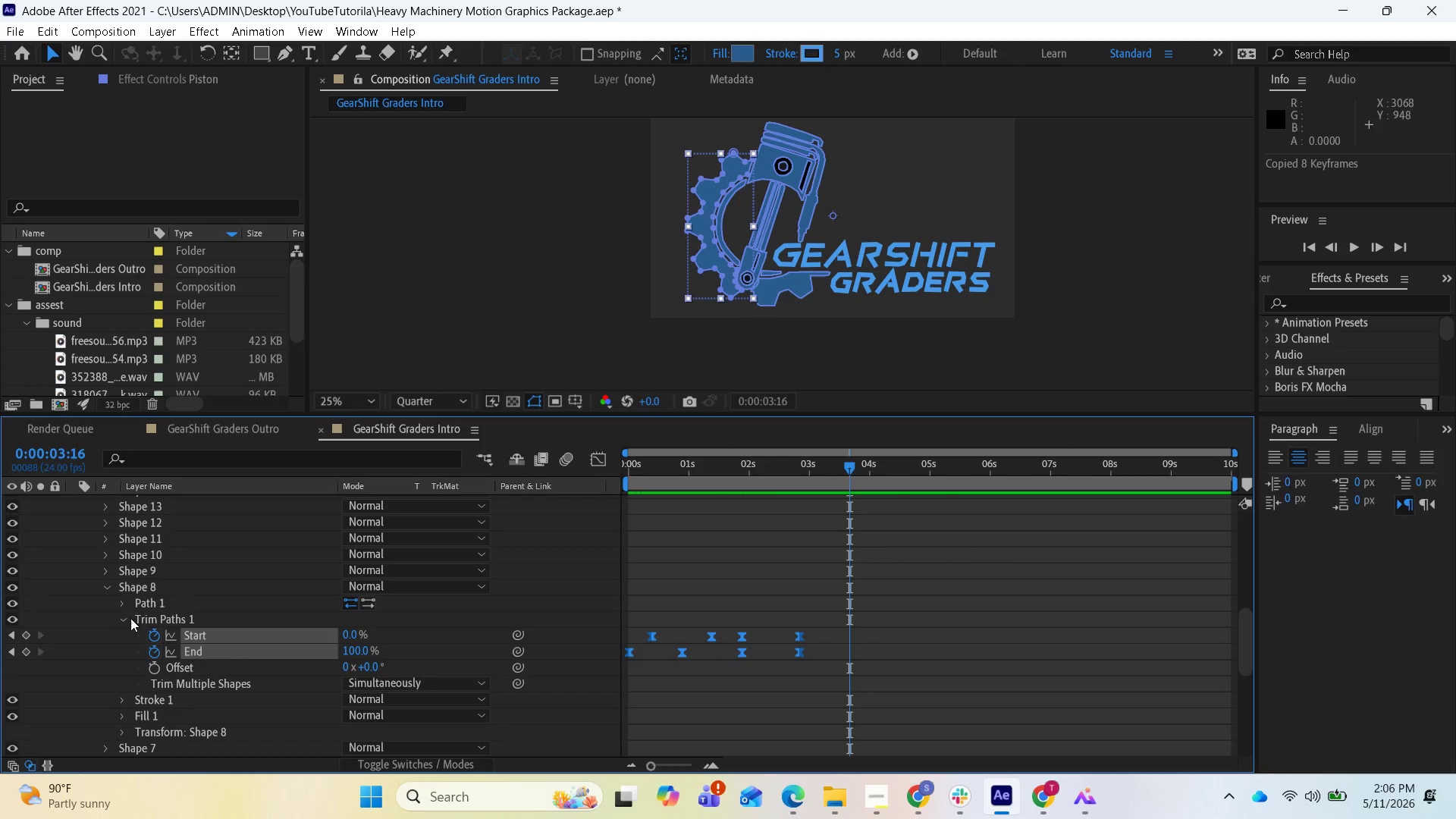 
left_click([128, 620])
 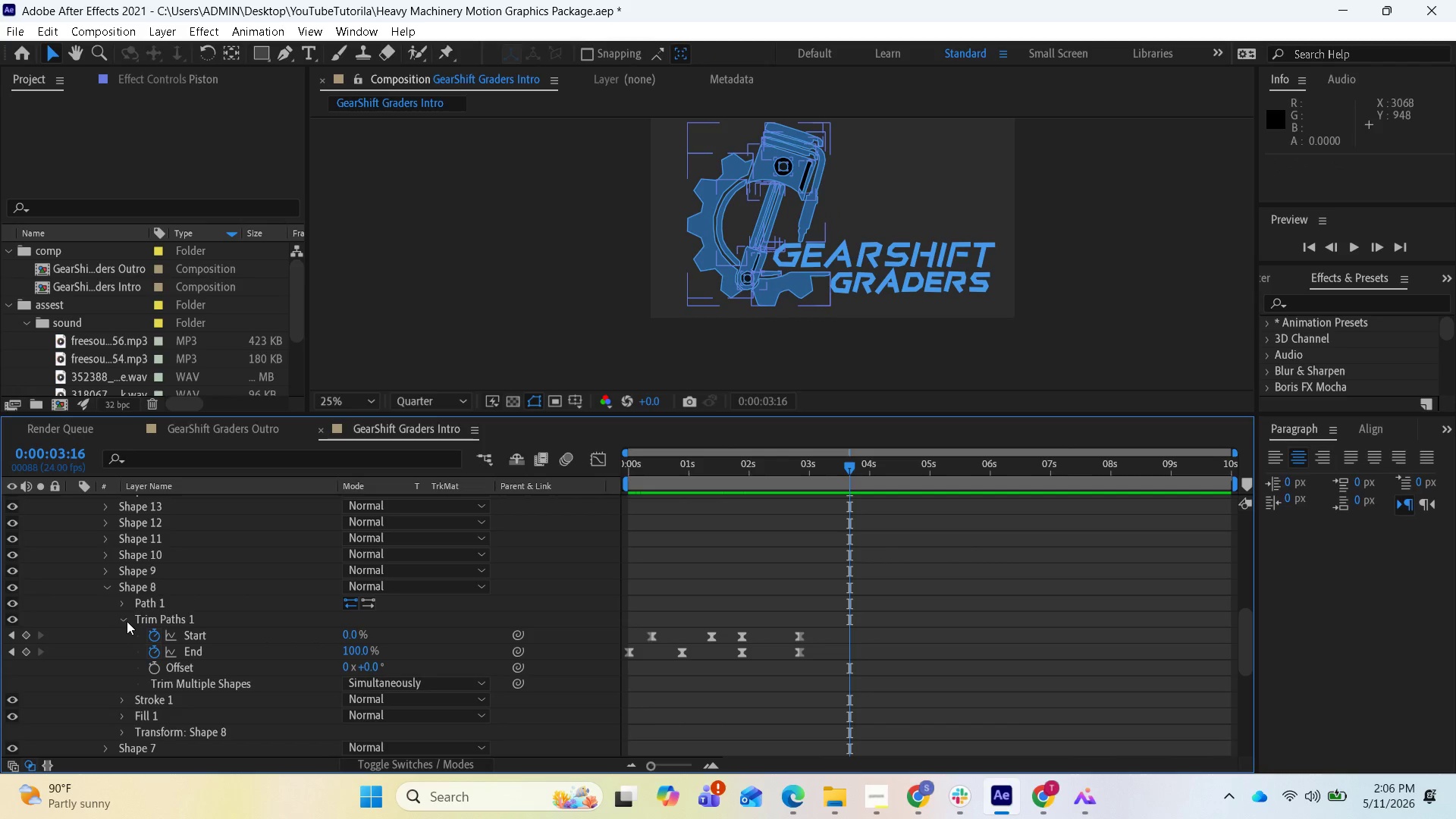 
left_click([127, 621])
 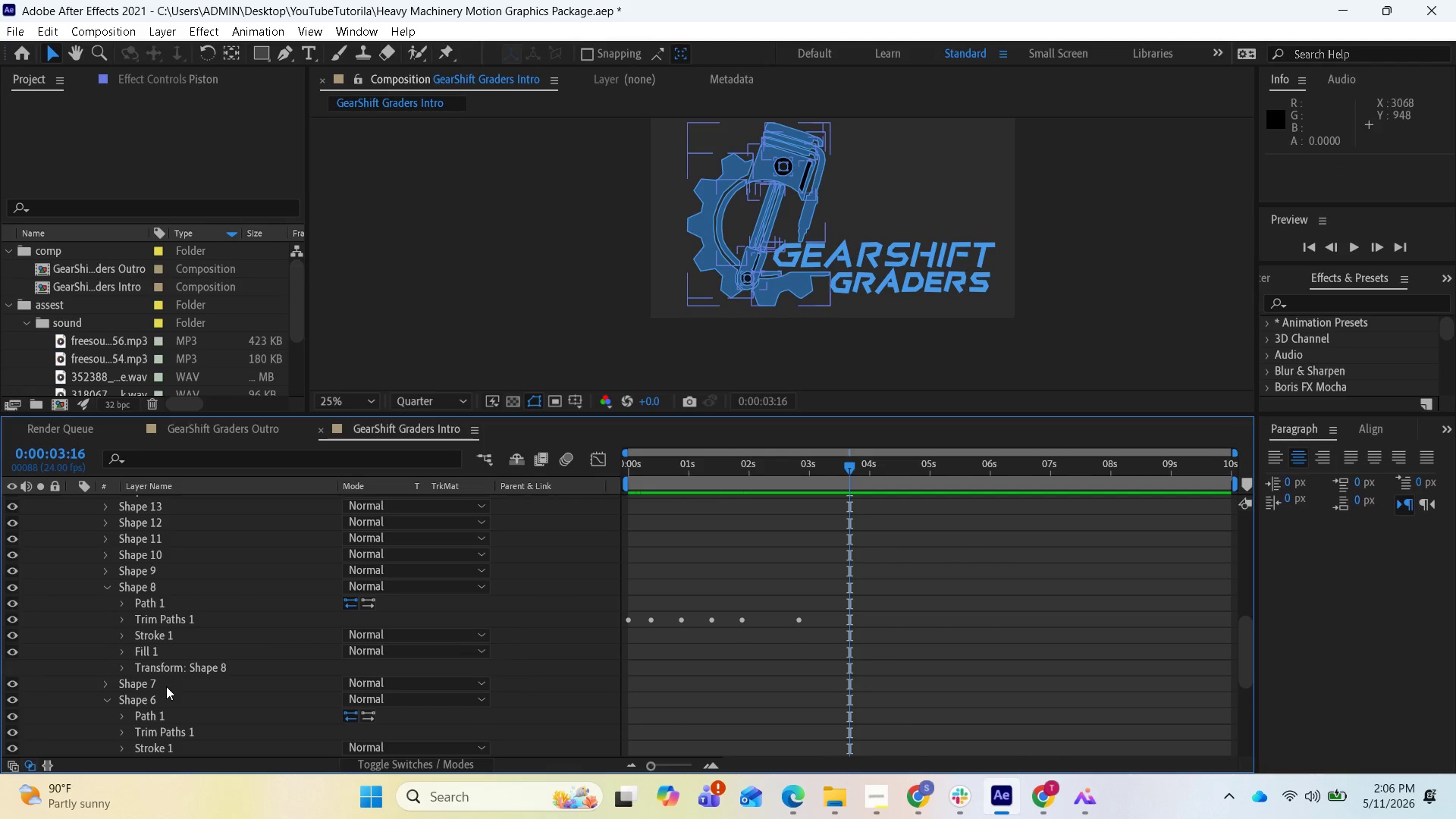 
scroll: coordinate [241, 714], scroll_direction: down, amount: 4.0
 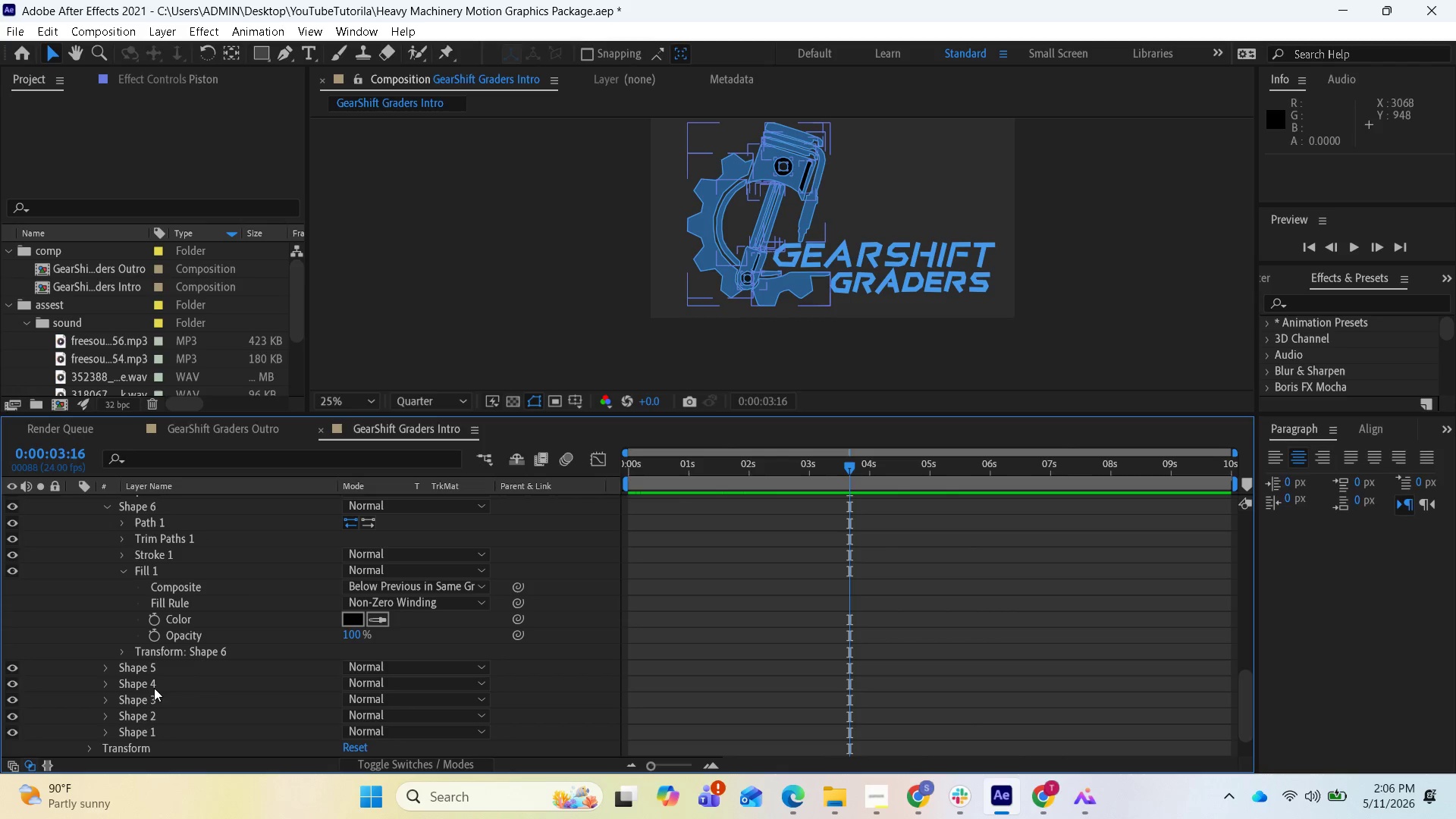 
wait(24.72)
 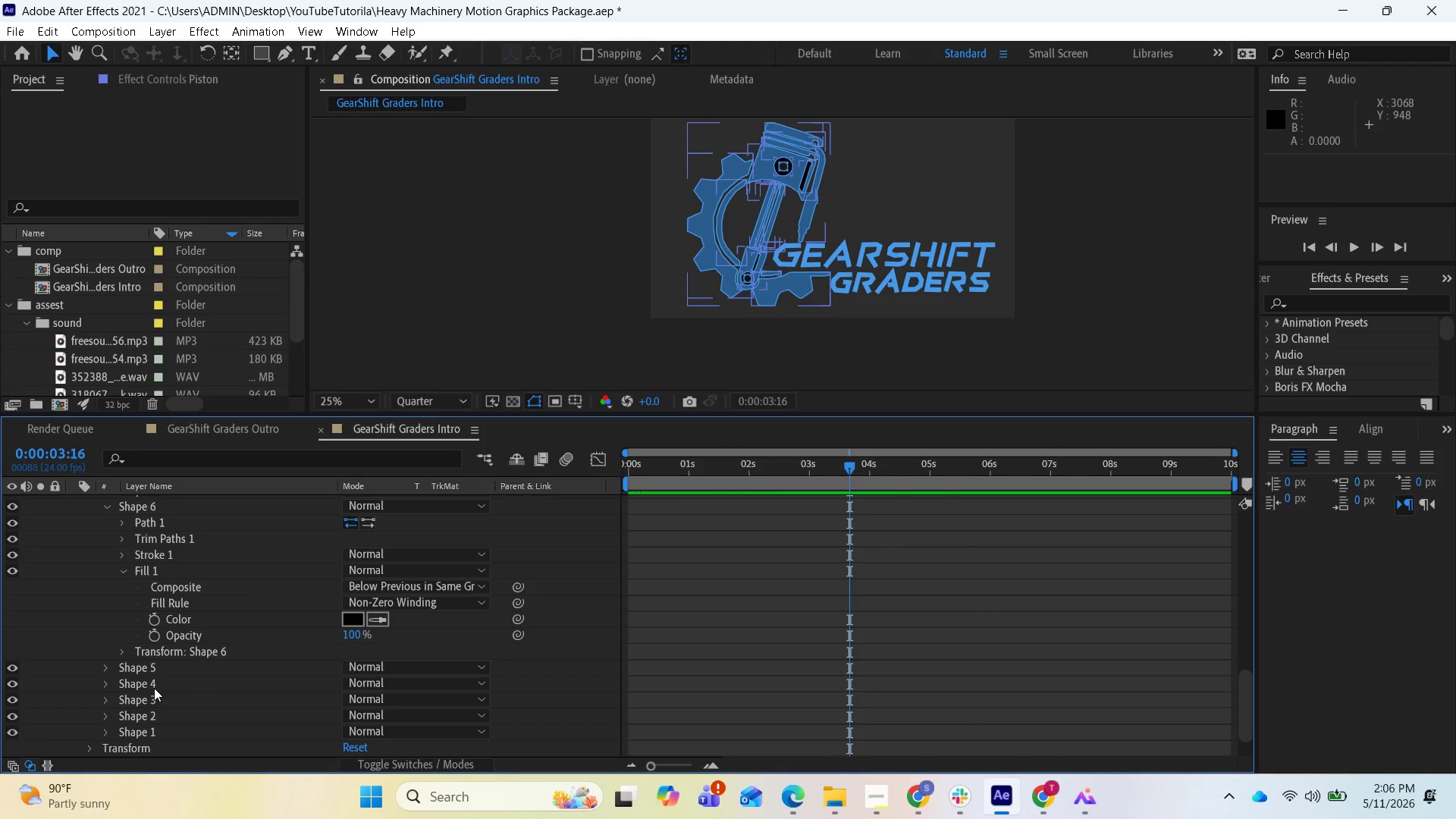 
left_click([122, 569])
 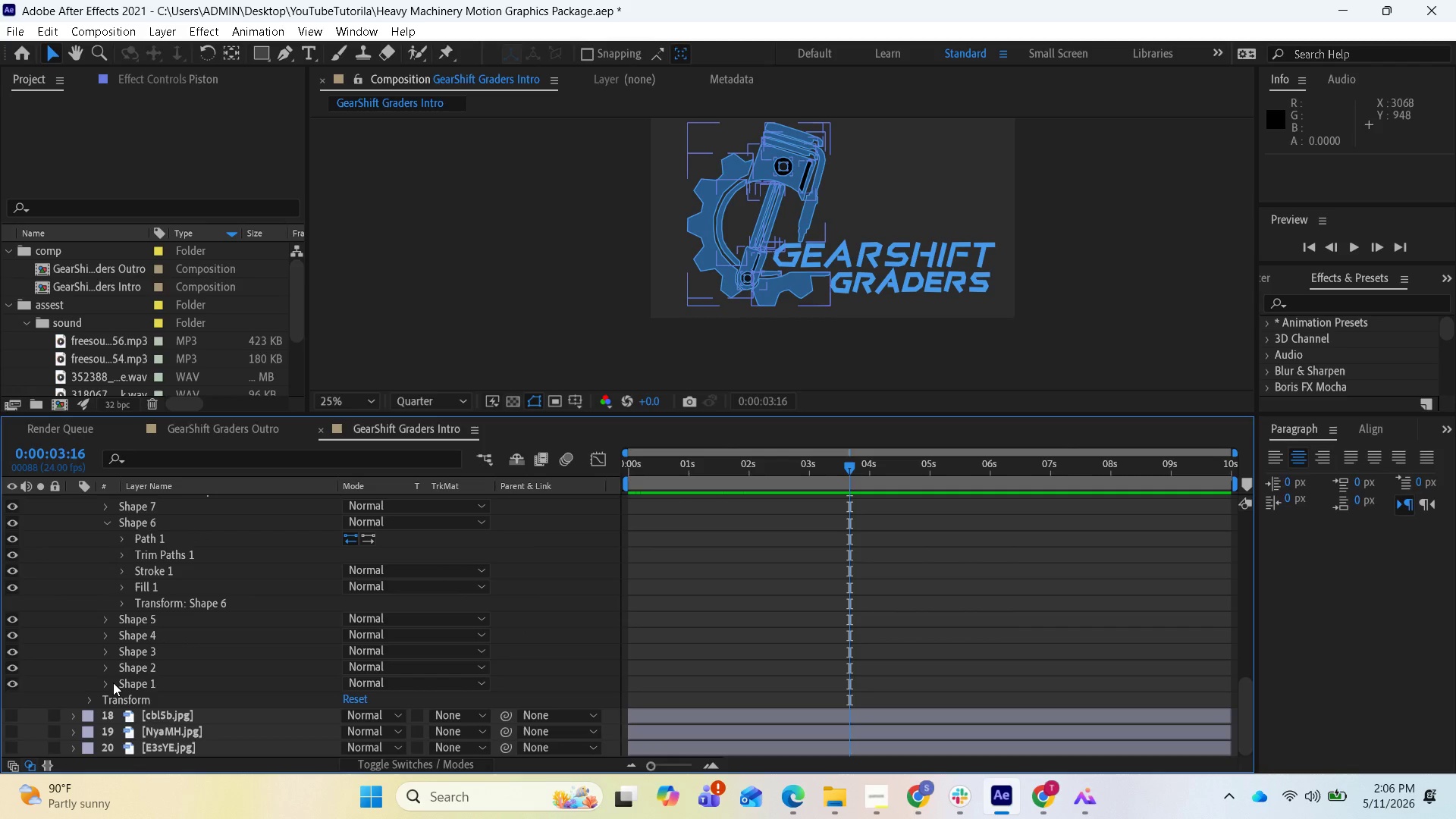 
left_click_drag(start_coordinate=[107, 686], to_coordinate=[103, 689])
 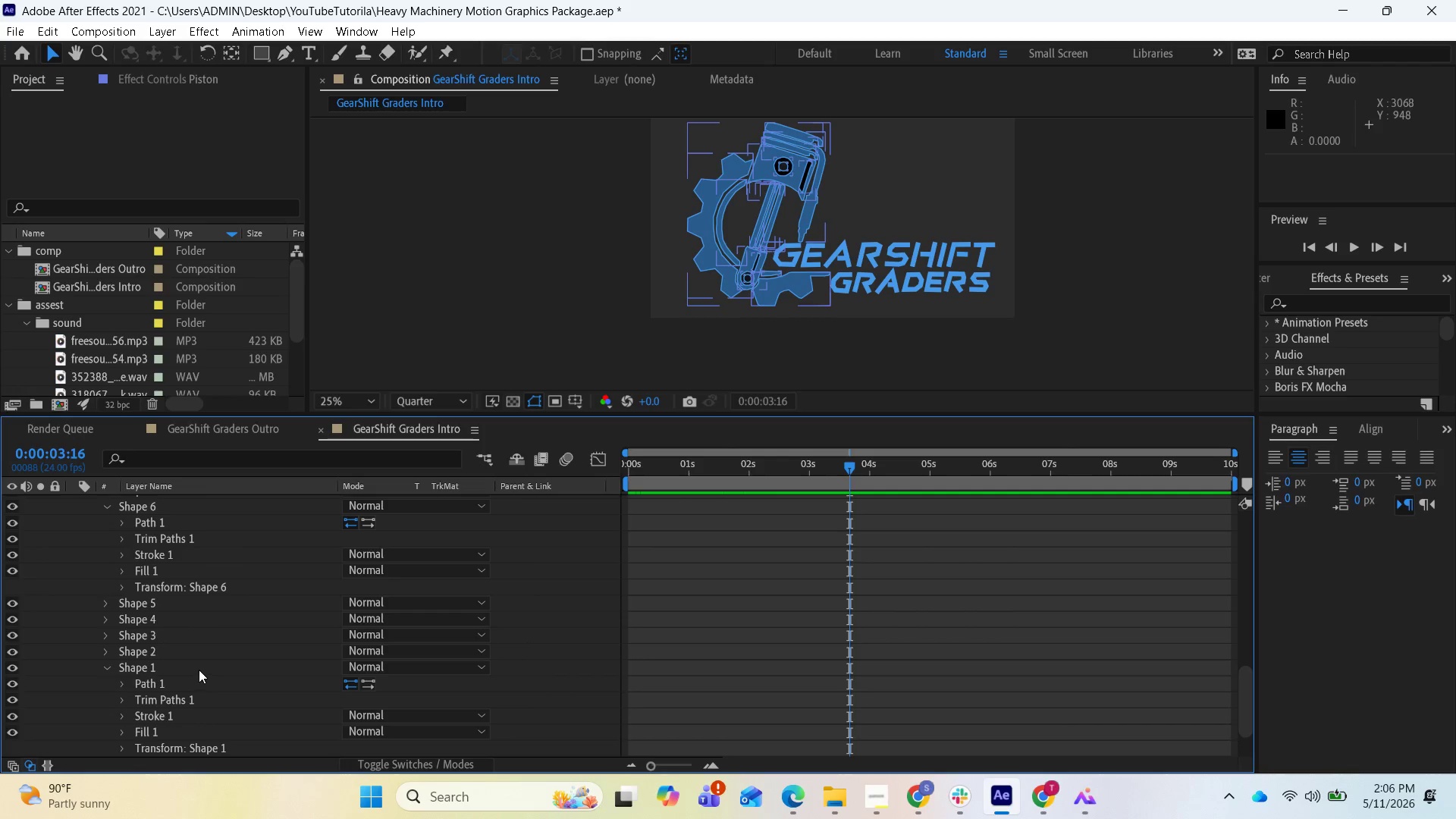 
scroll: coordinate [194, 690], scroll_direction: down, amount: 1.0
 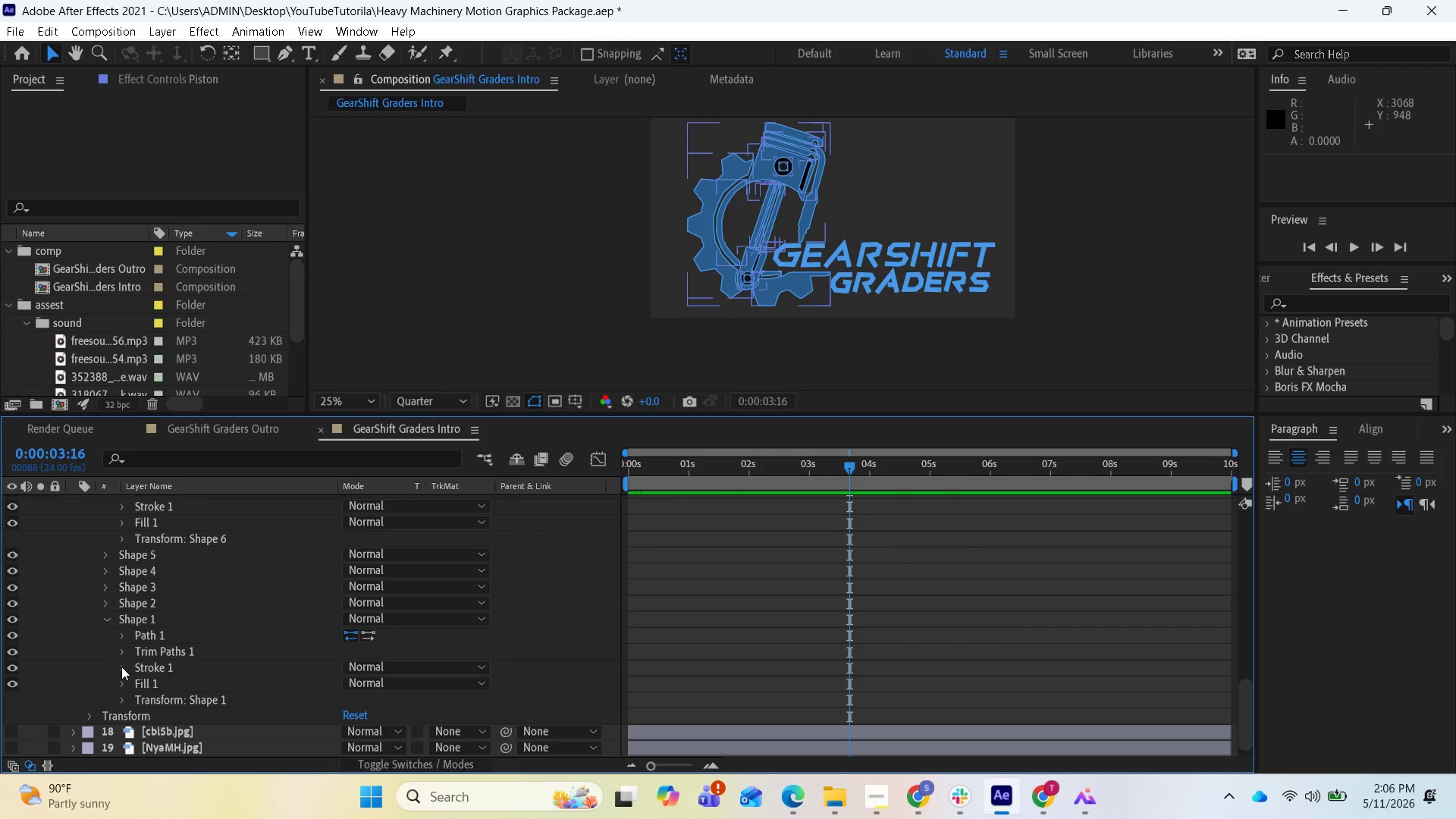 
left_click([124, 649])
 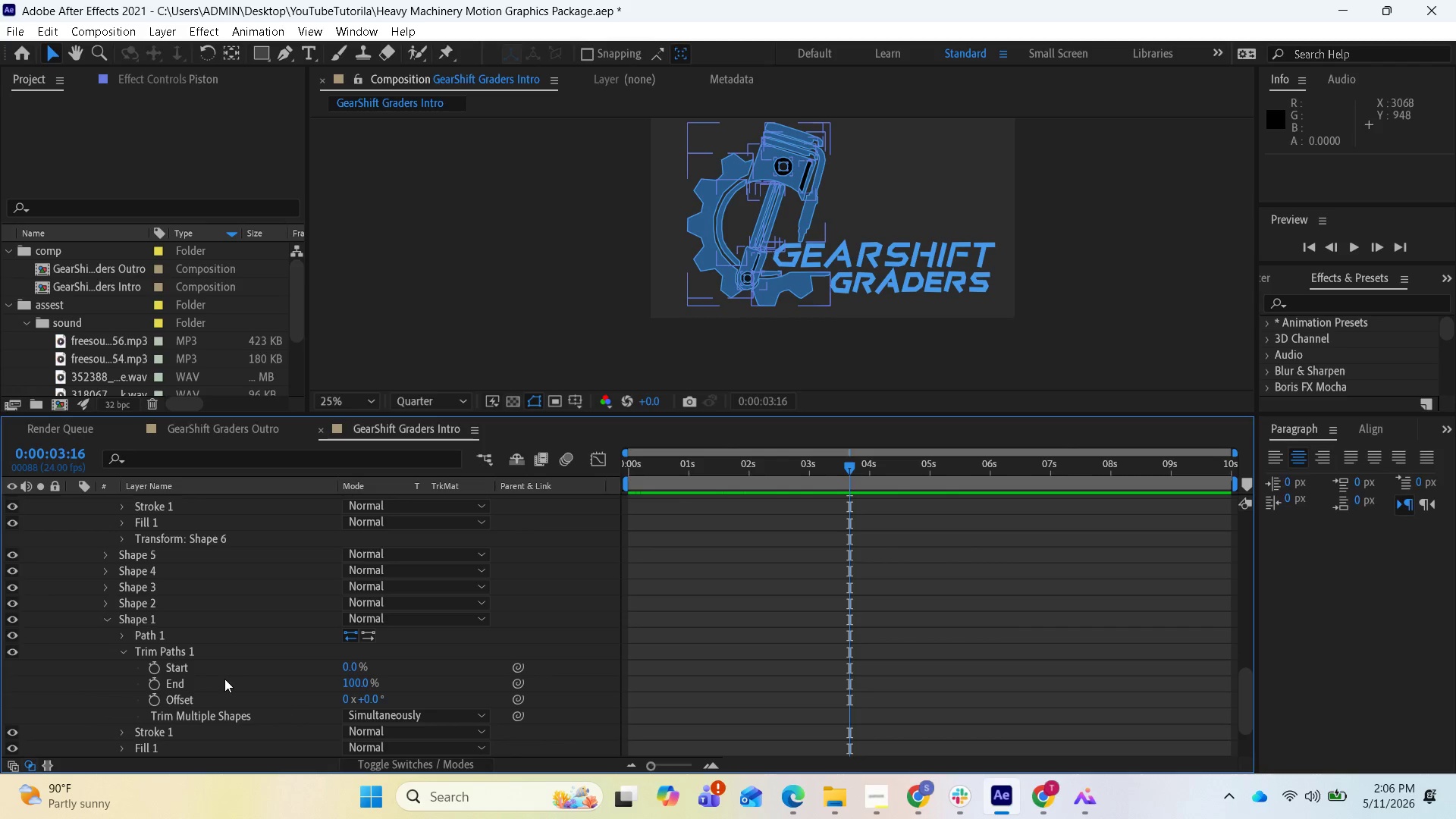 
left_click([227, 667])
 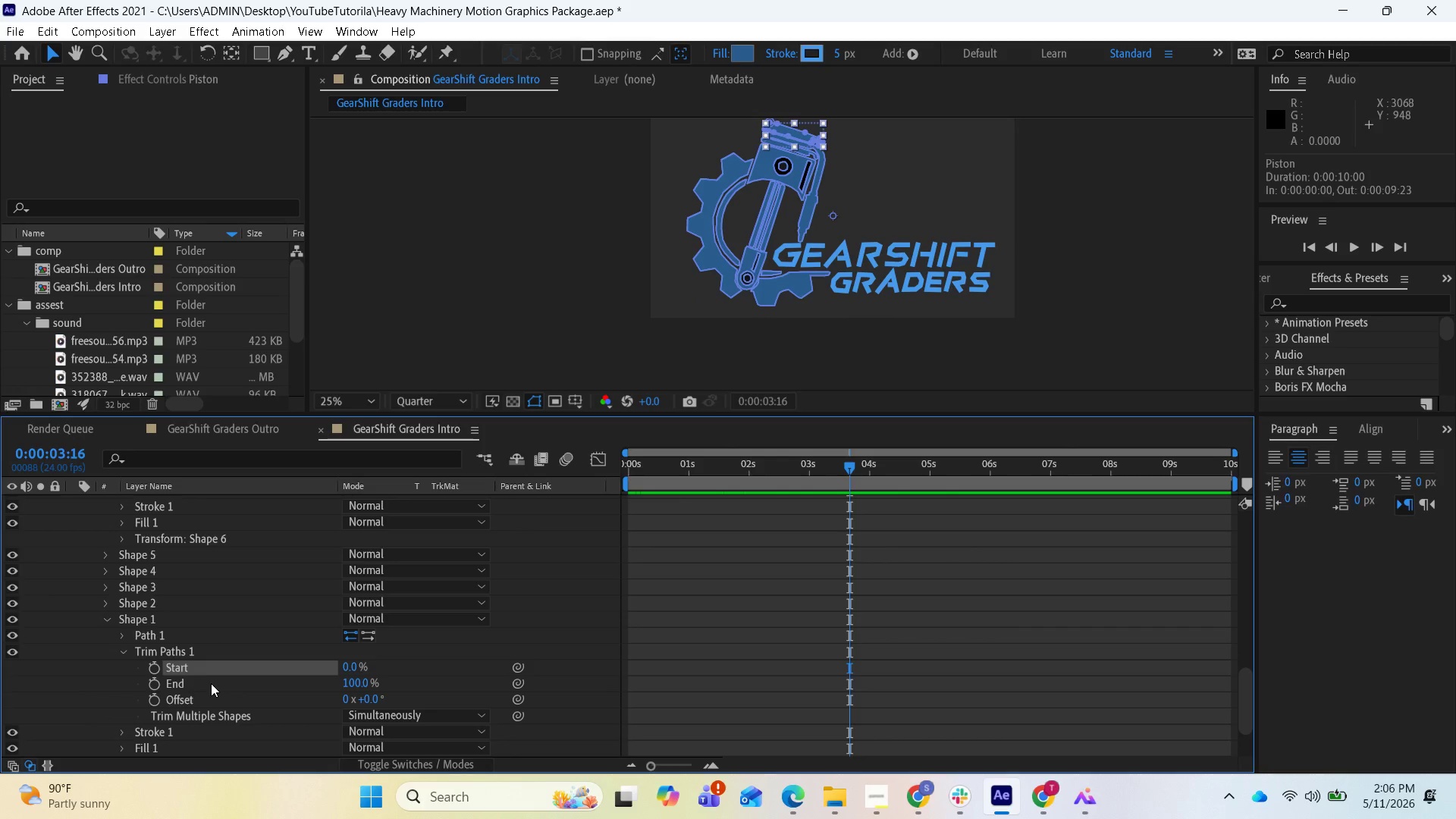 
hold_key(key=ShiftLeft, duration=0.55)
left_click([211, 683])
 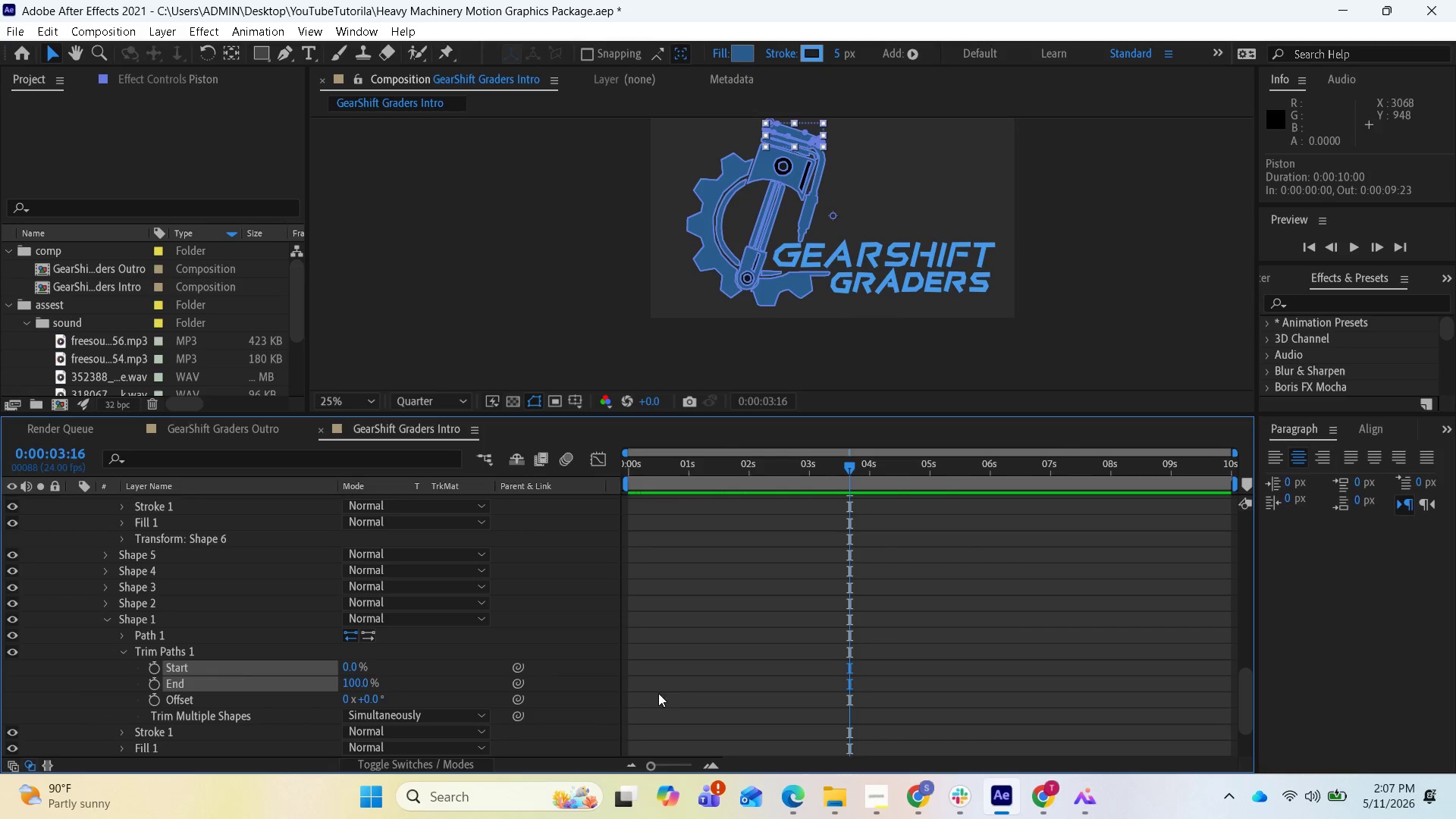 
hold_key(key=ControlLeft, duration=1.14)
 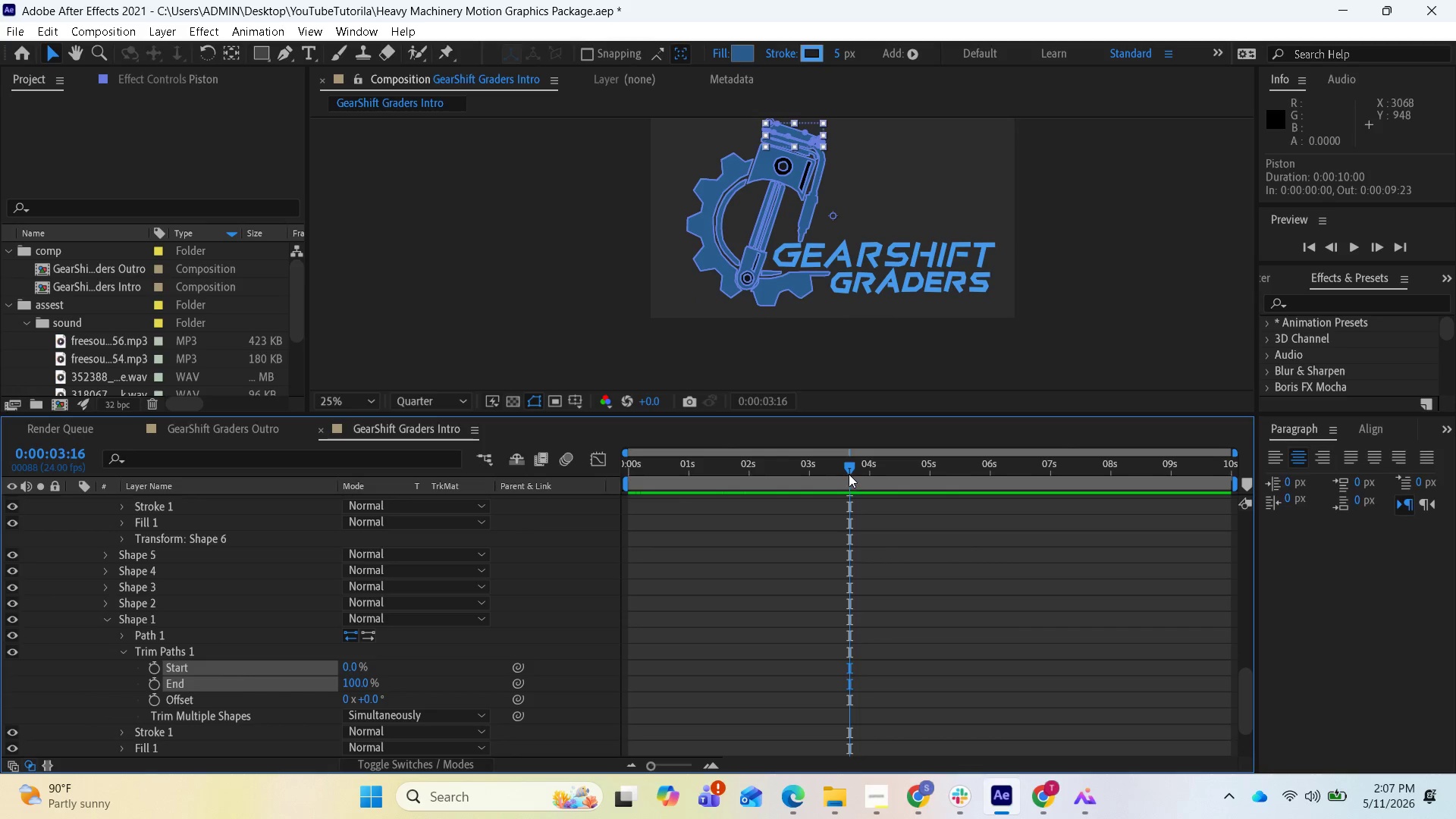 
left_click_drag(start_coordinate=[849, 469], to_coordinate=[615, 455])
 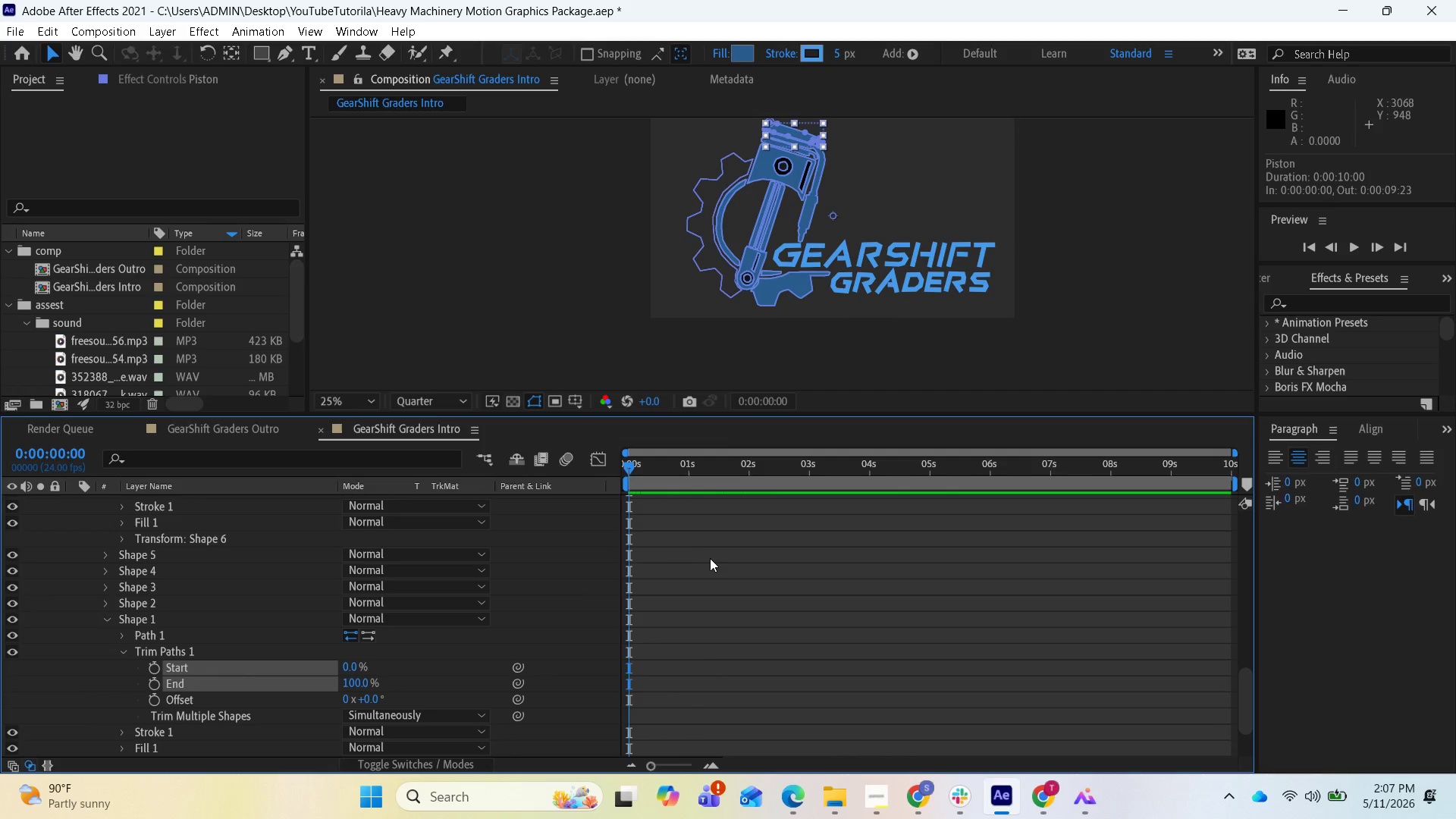 
key(Control+V)
 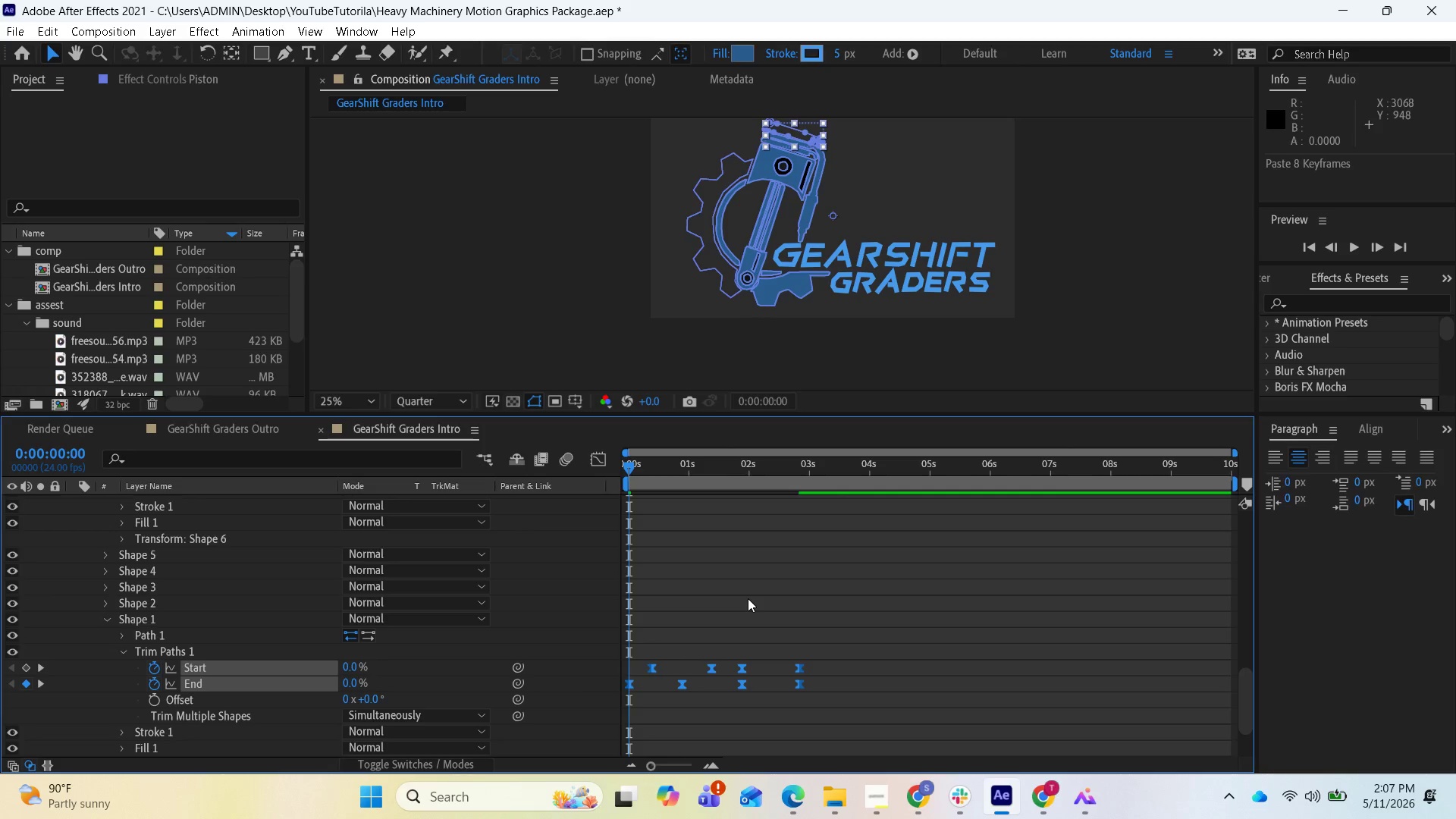 
key(Space)
 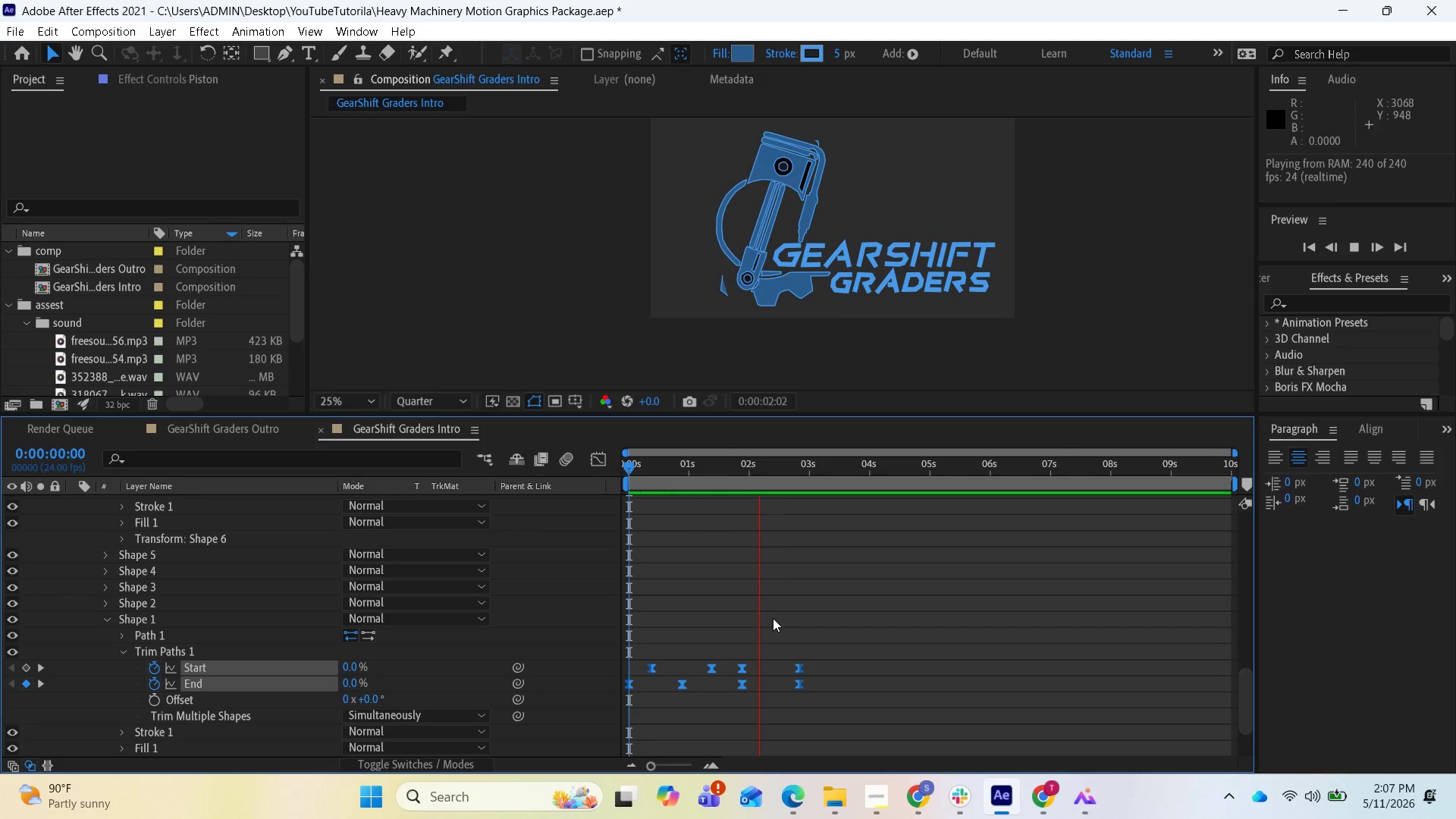 
key(Space)
 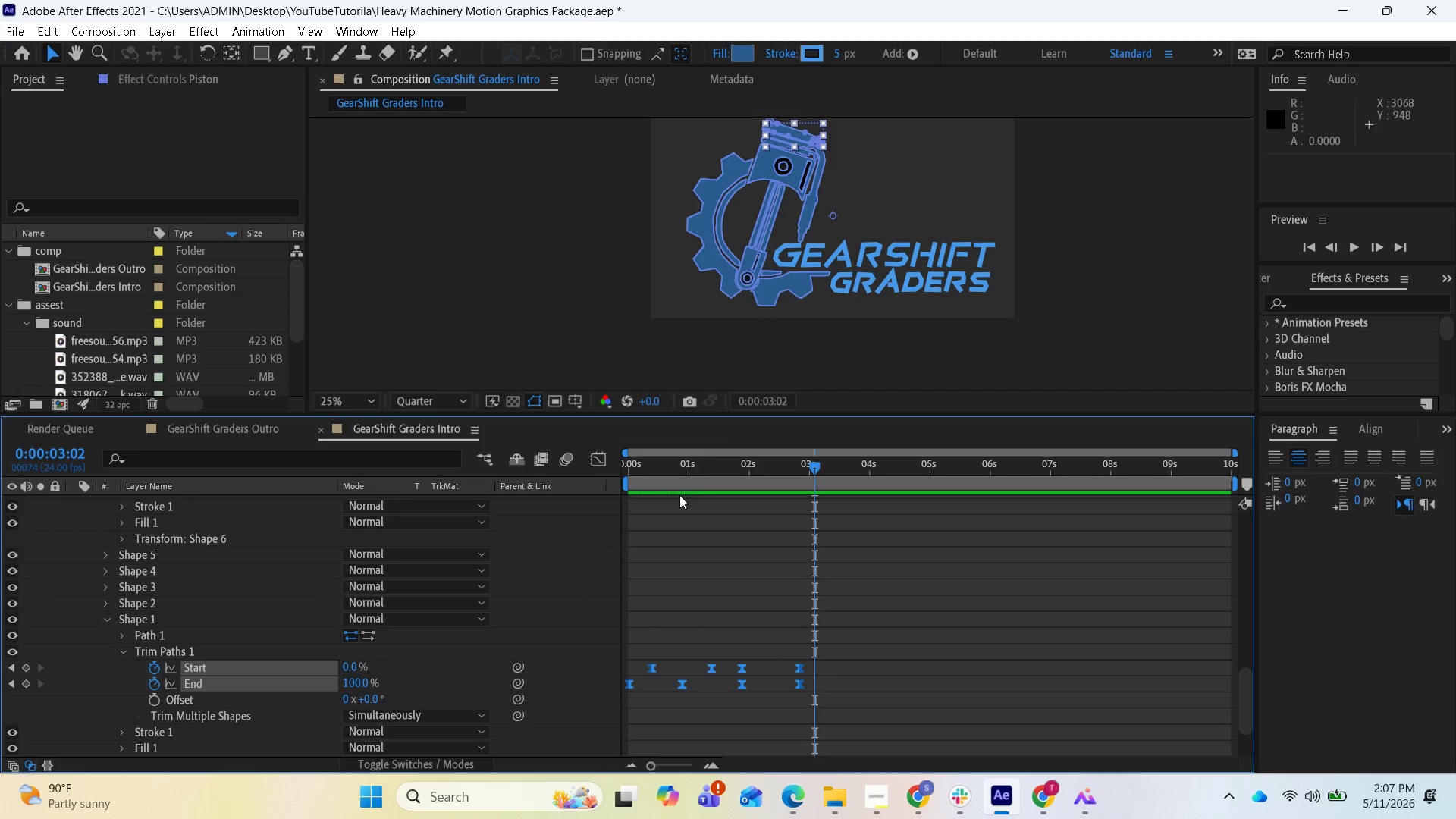 
left_click_drag(start_coordinate=[812, 466], to_coordinate=[619, 485])
 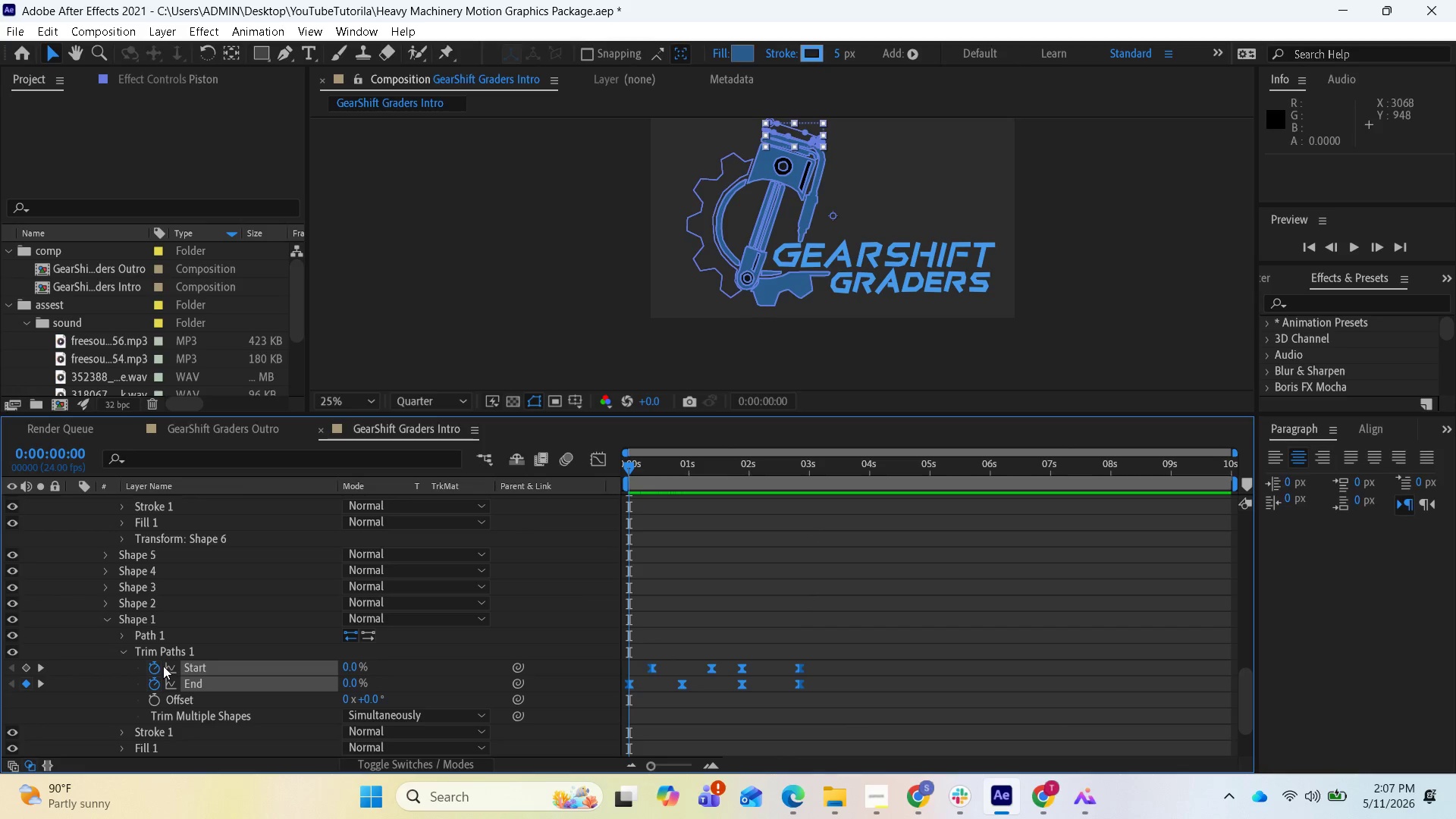 
scroll: coordinate [289, 694], scroll_direction: down, amount: 2.0
 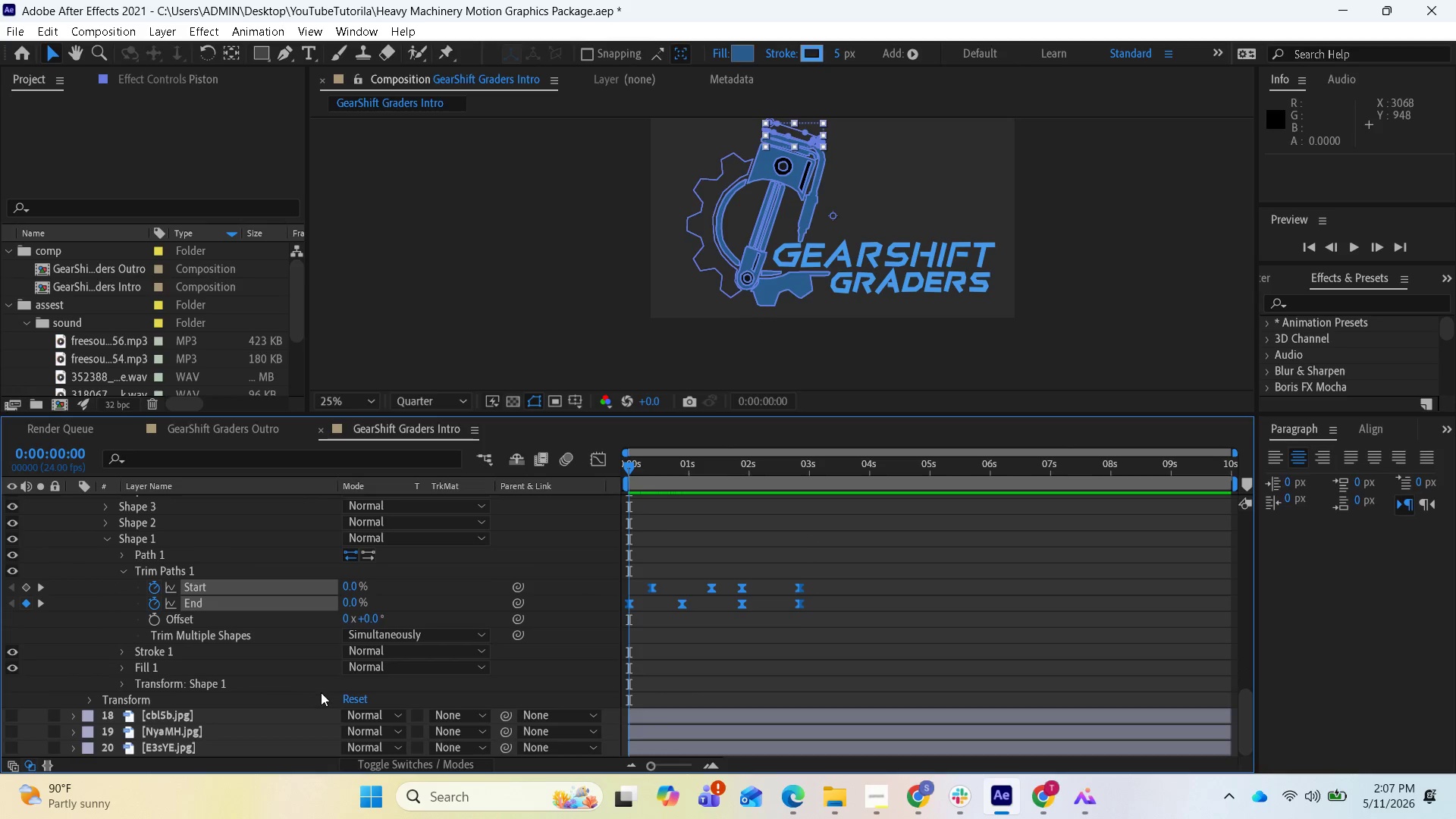 
scroll: coordinate [325, 692], scroll_direction: up, amount: 1.0
 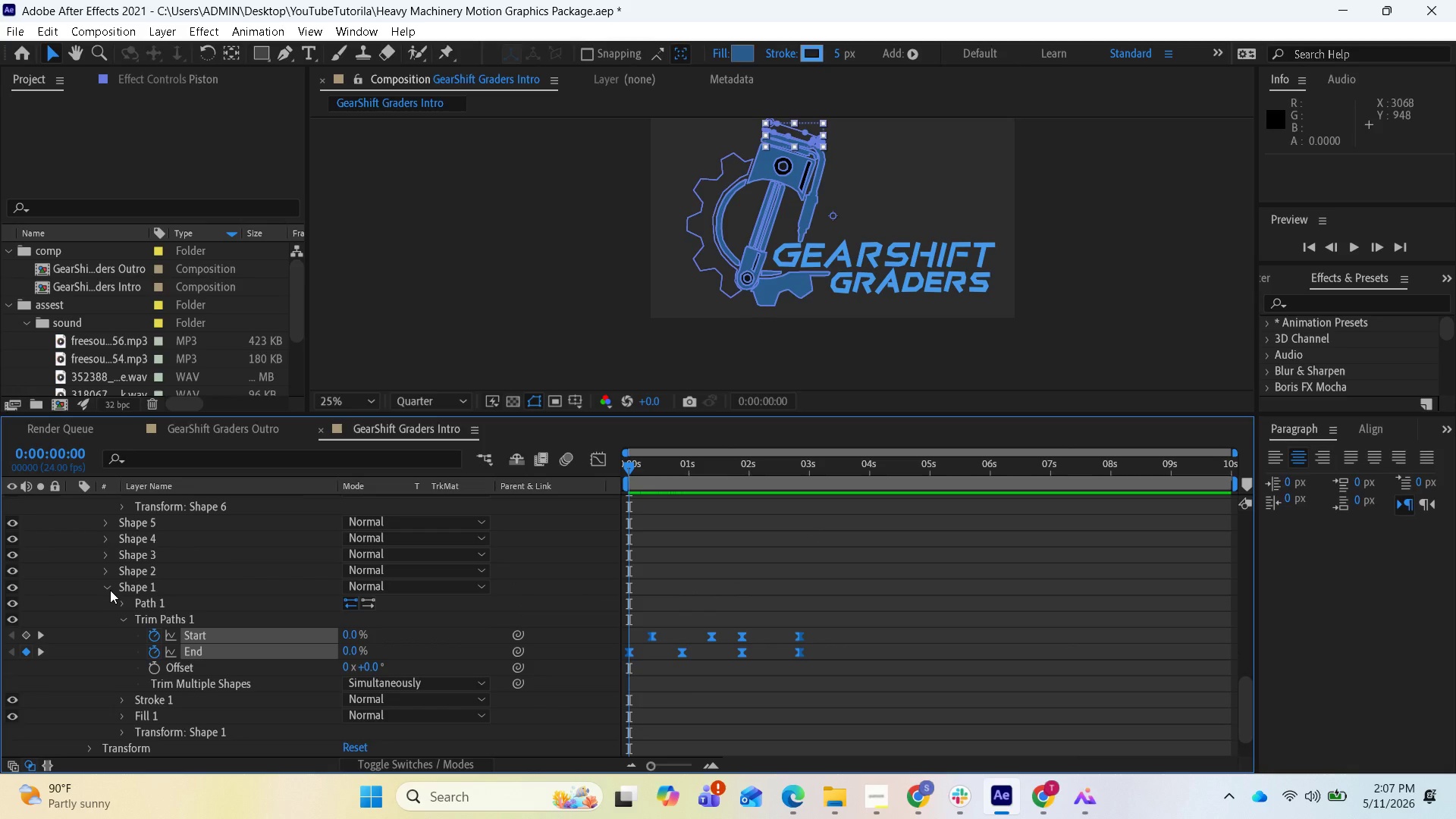 
left_click([110, 590])
 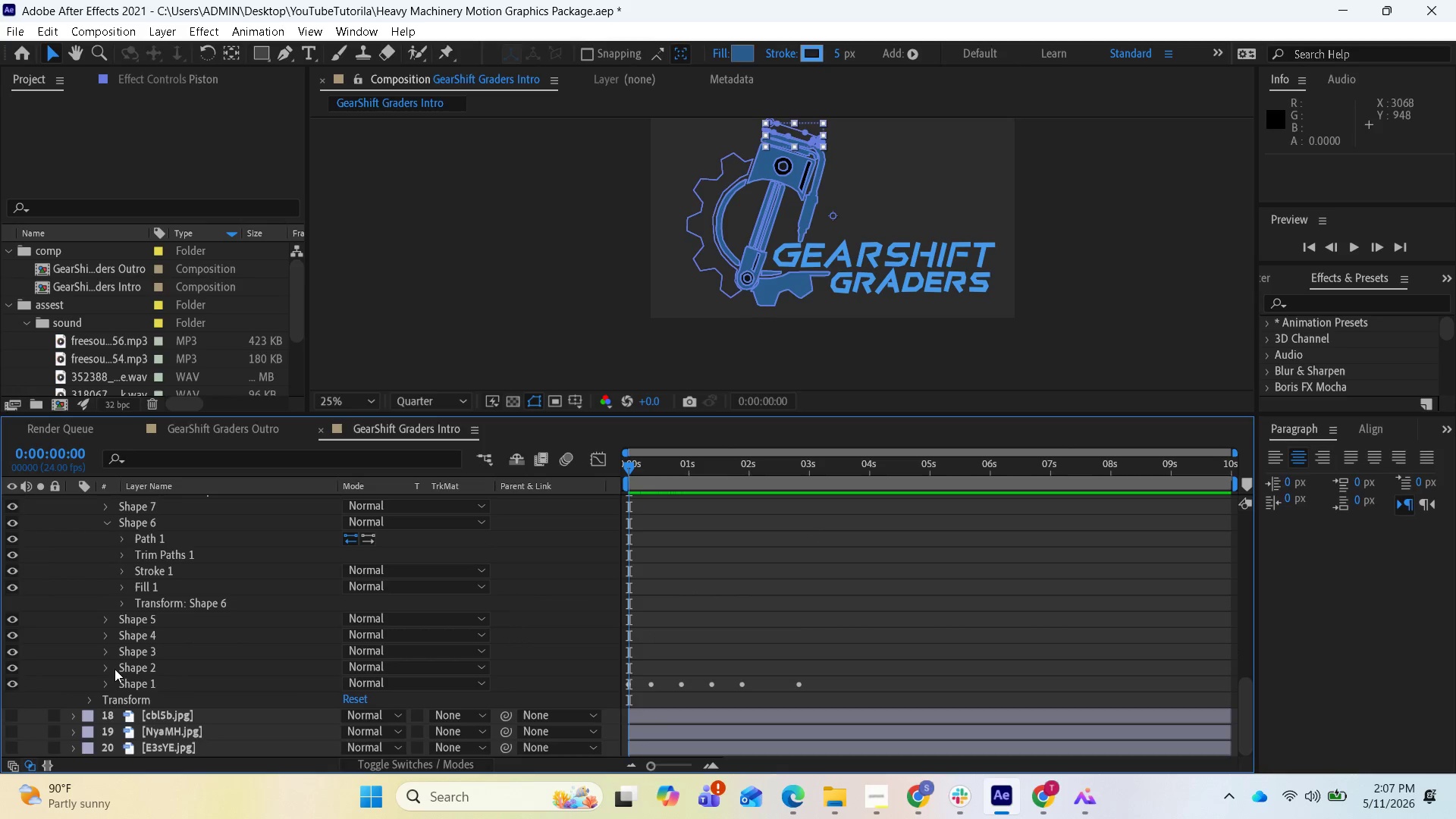 
left_click([108, 669])
 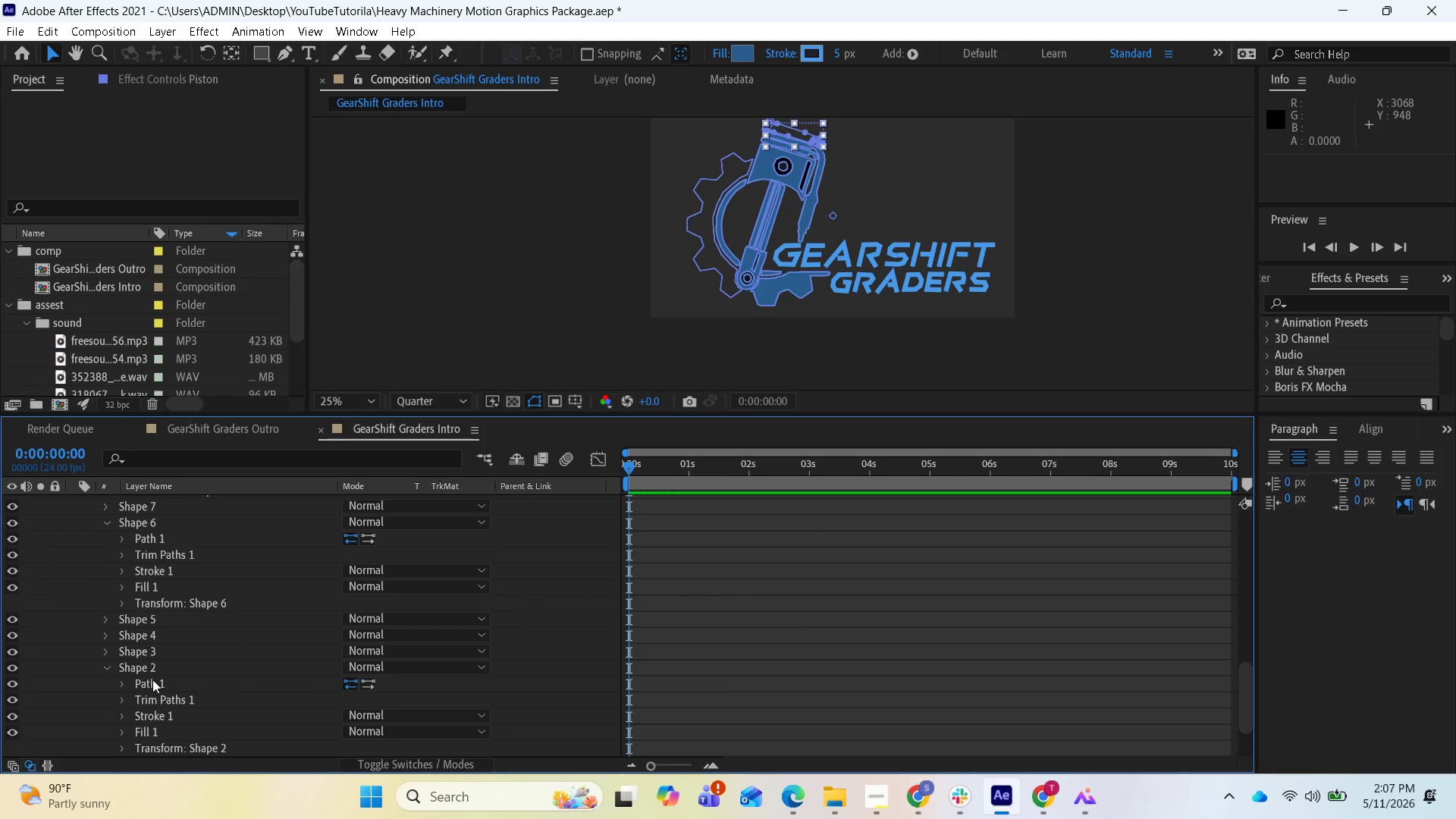 
scroll: coordinate [162, 683], scroll_direction: down, amount: 1.0
 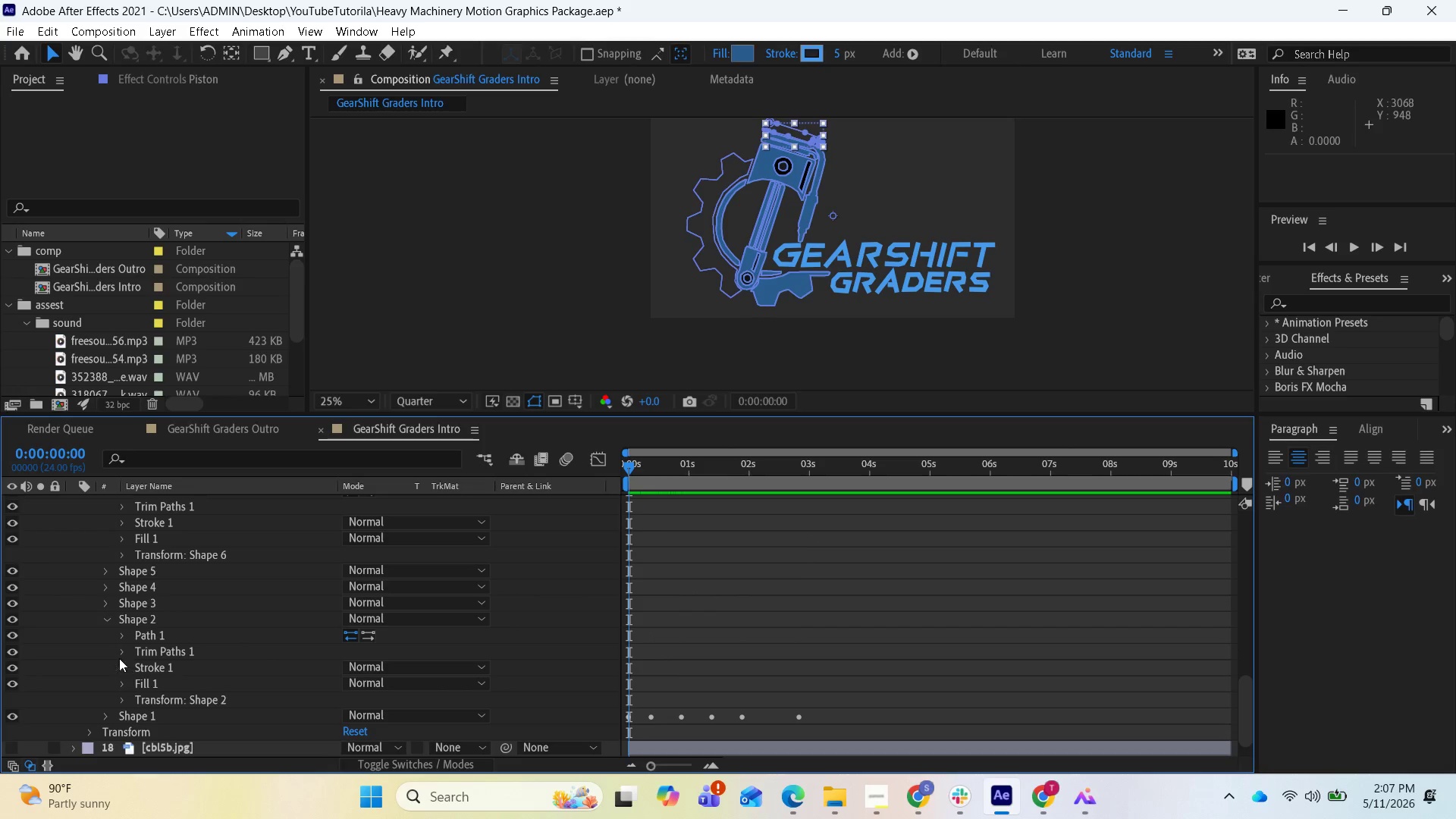 
left_click([118, 658])
 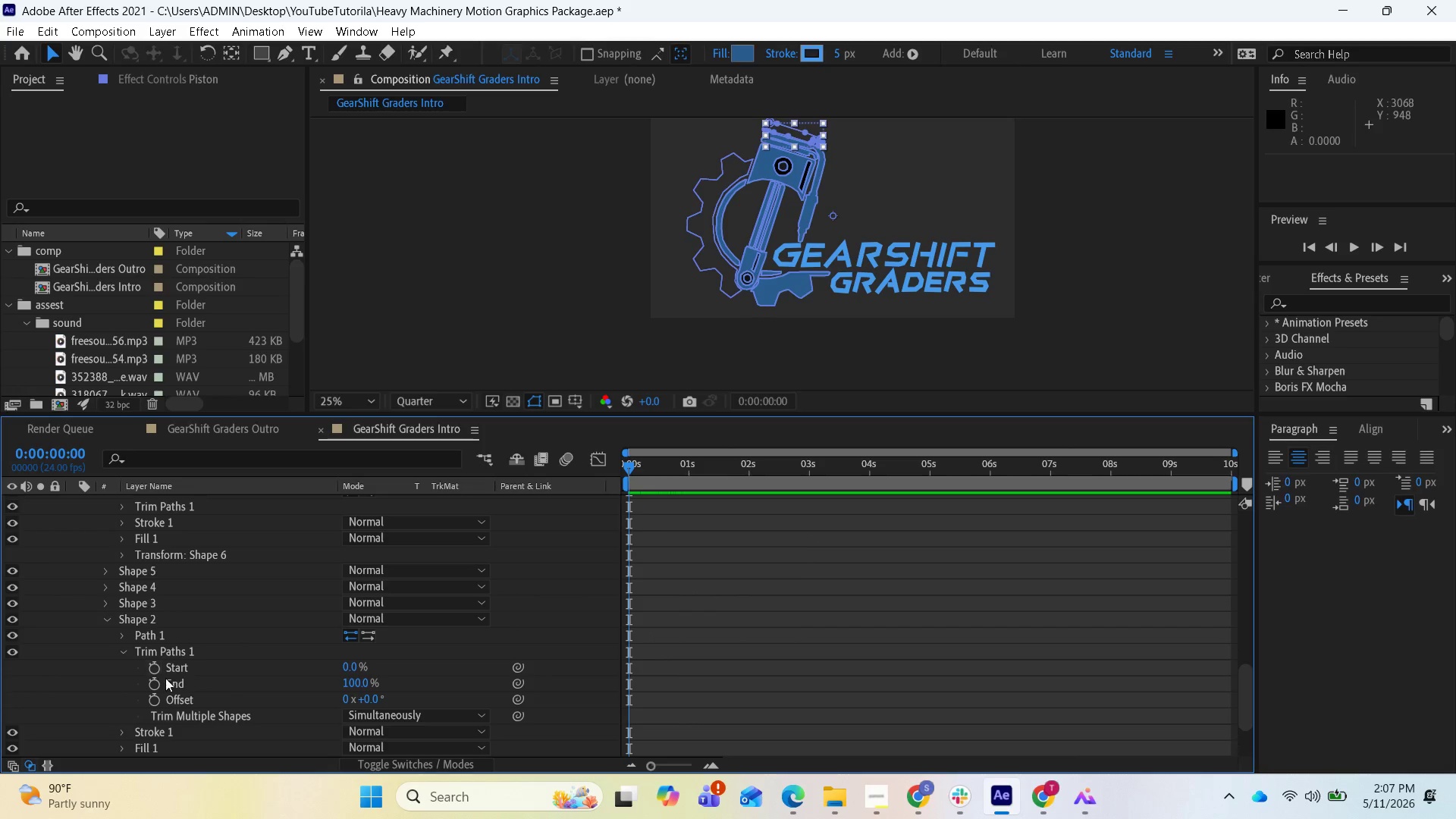 
left_click([172, 676])
 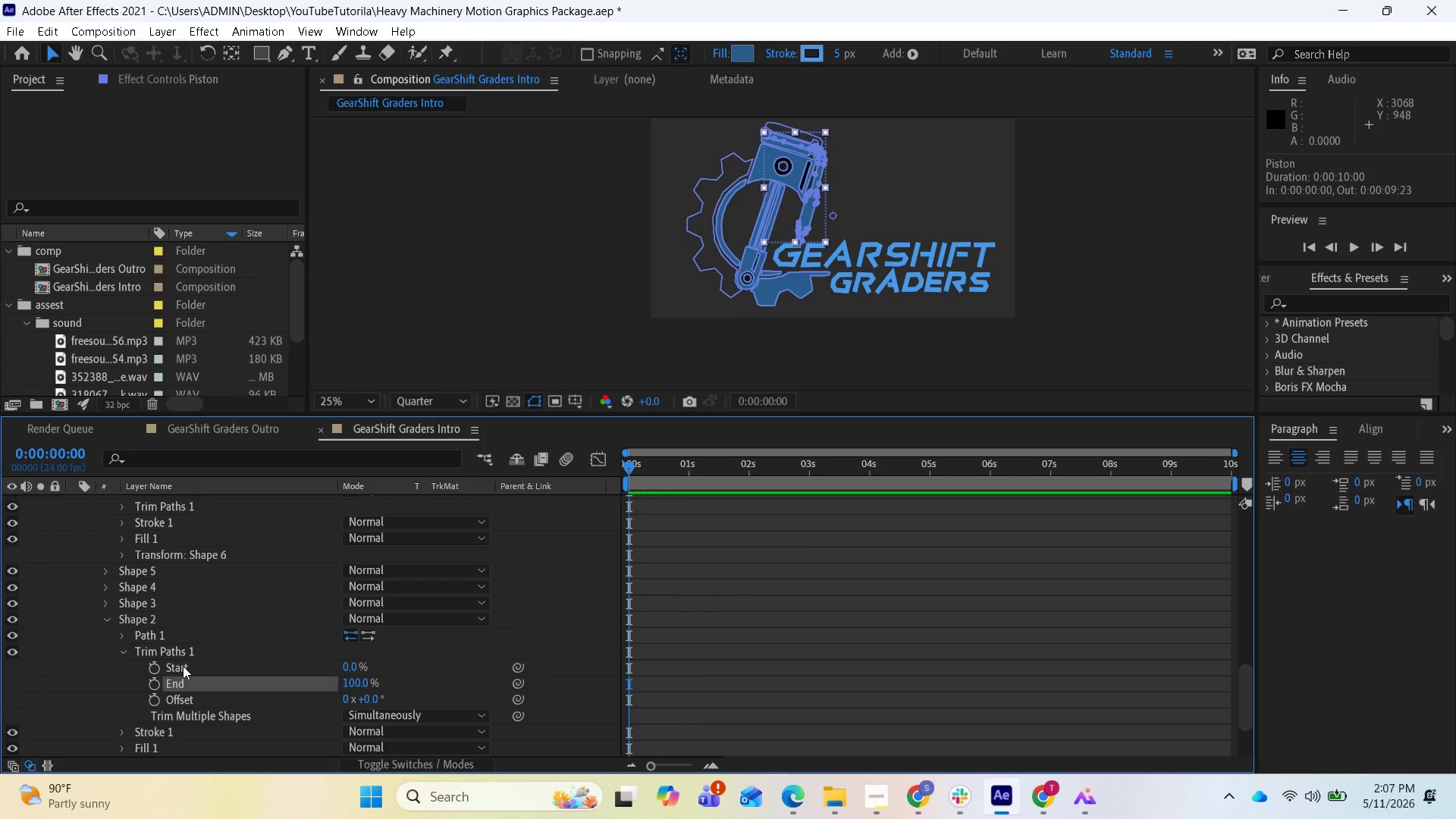 
hold_key(key=ShiftLeft, duration=0.56)
left_click([183, 666])
 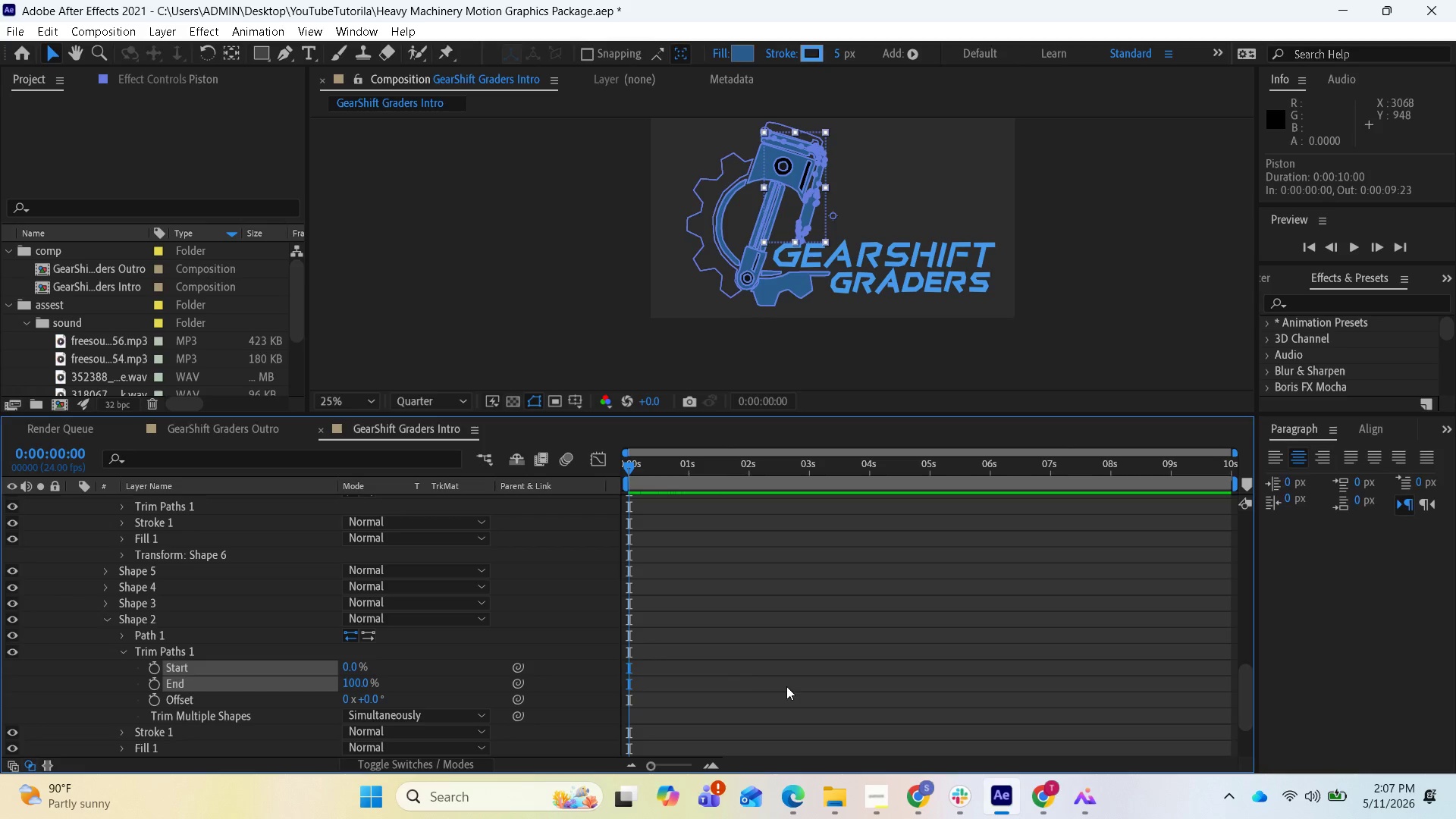 
key(Control+V)
 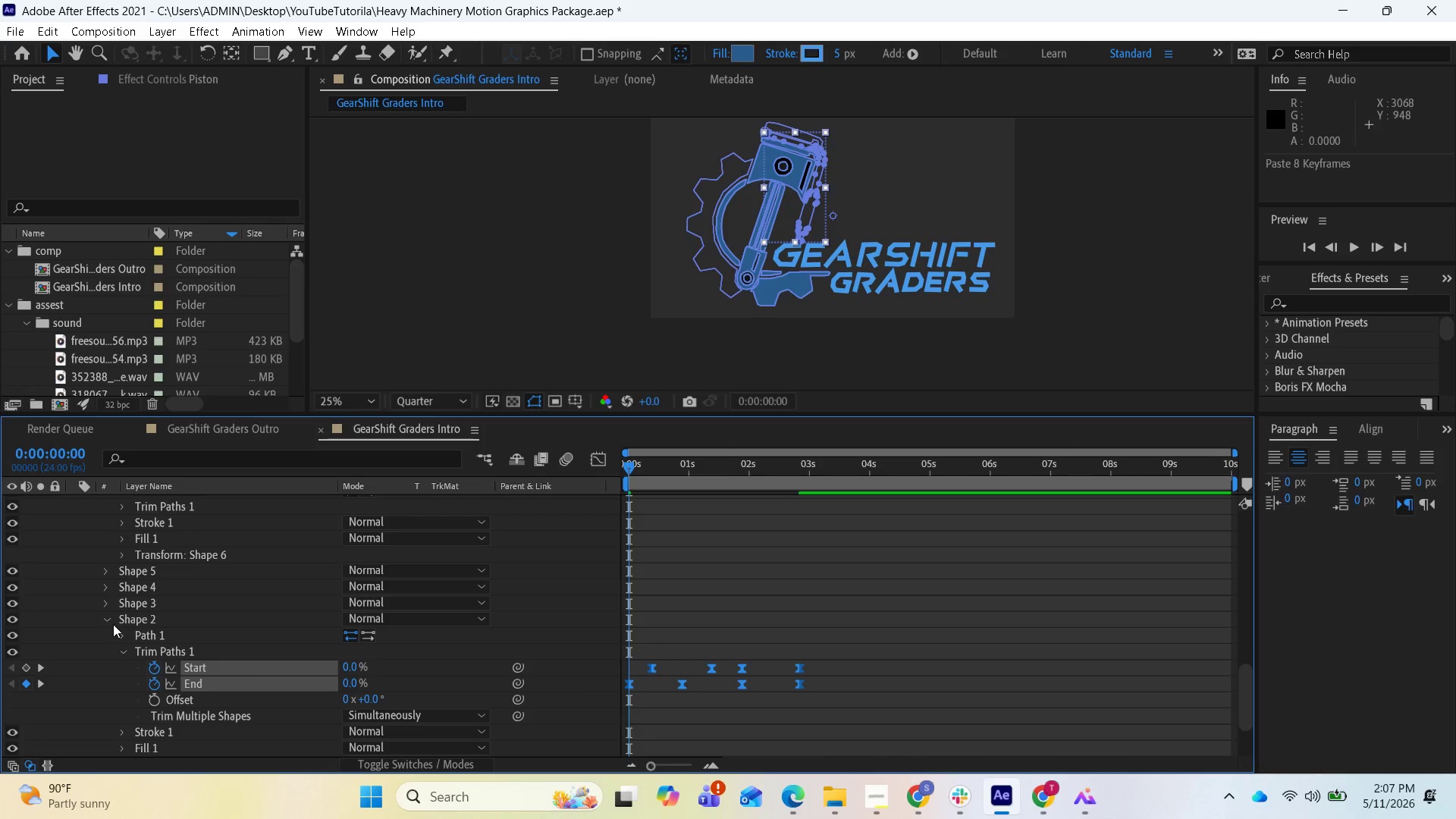 
left_click([105, 620])
 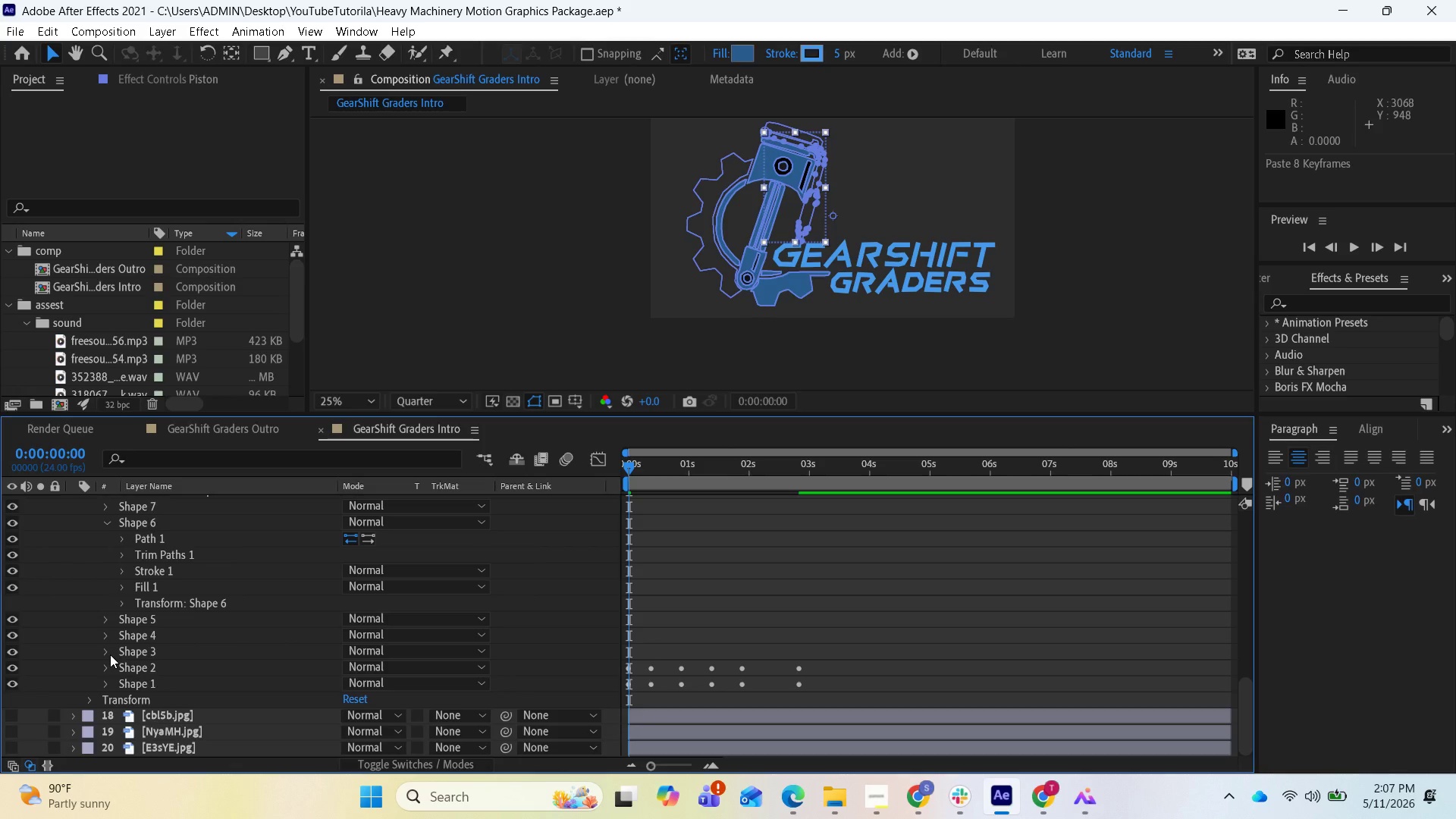 
left_click([109, 654])
 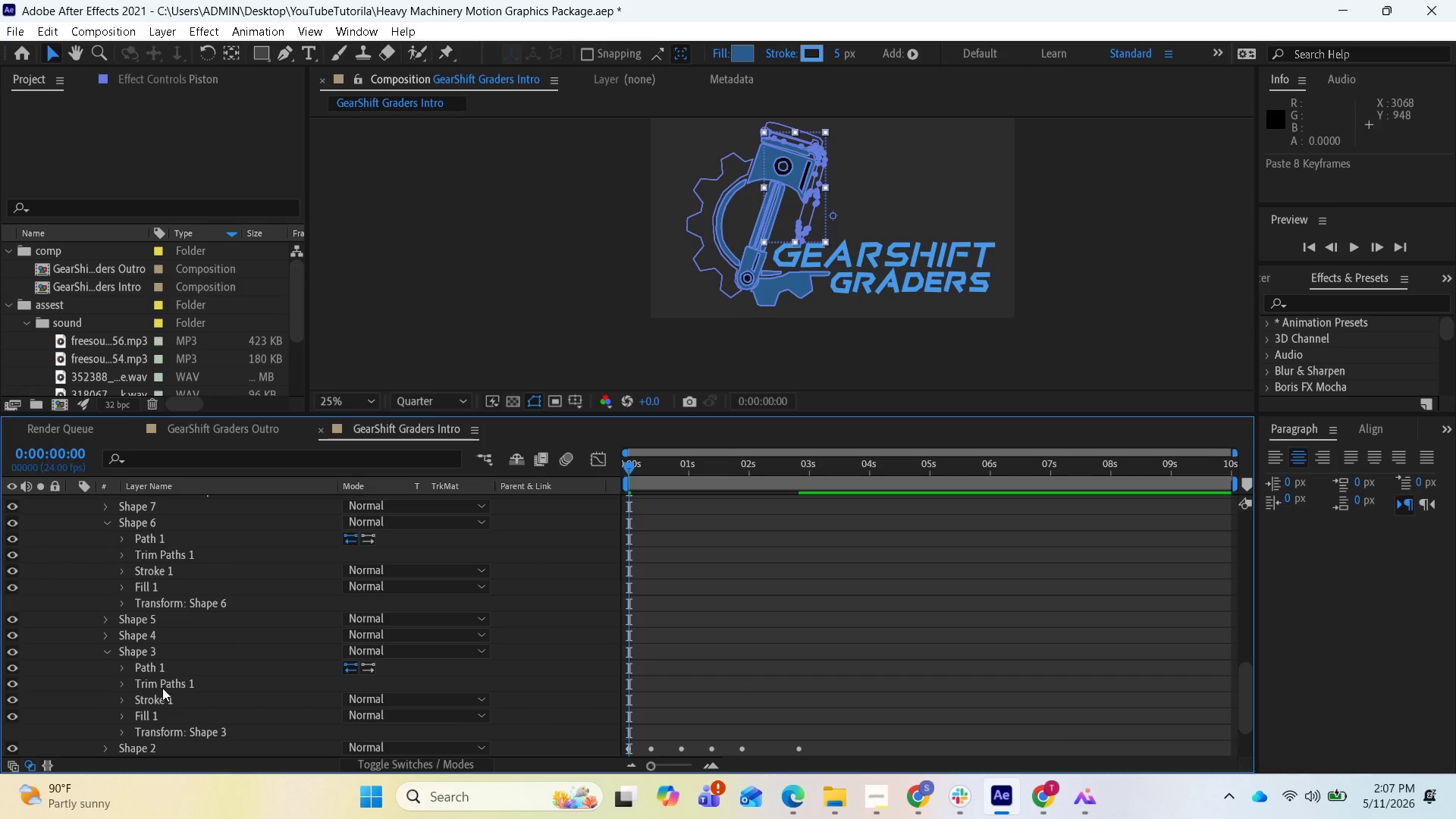 
left_click([121, 688])
 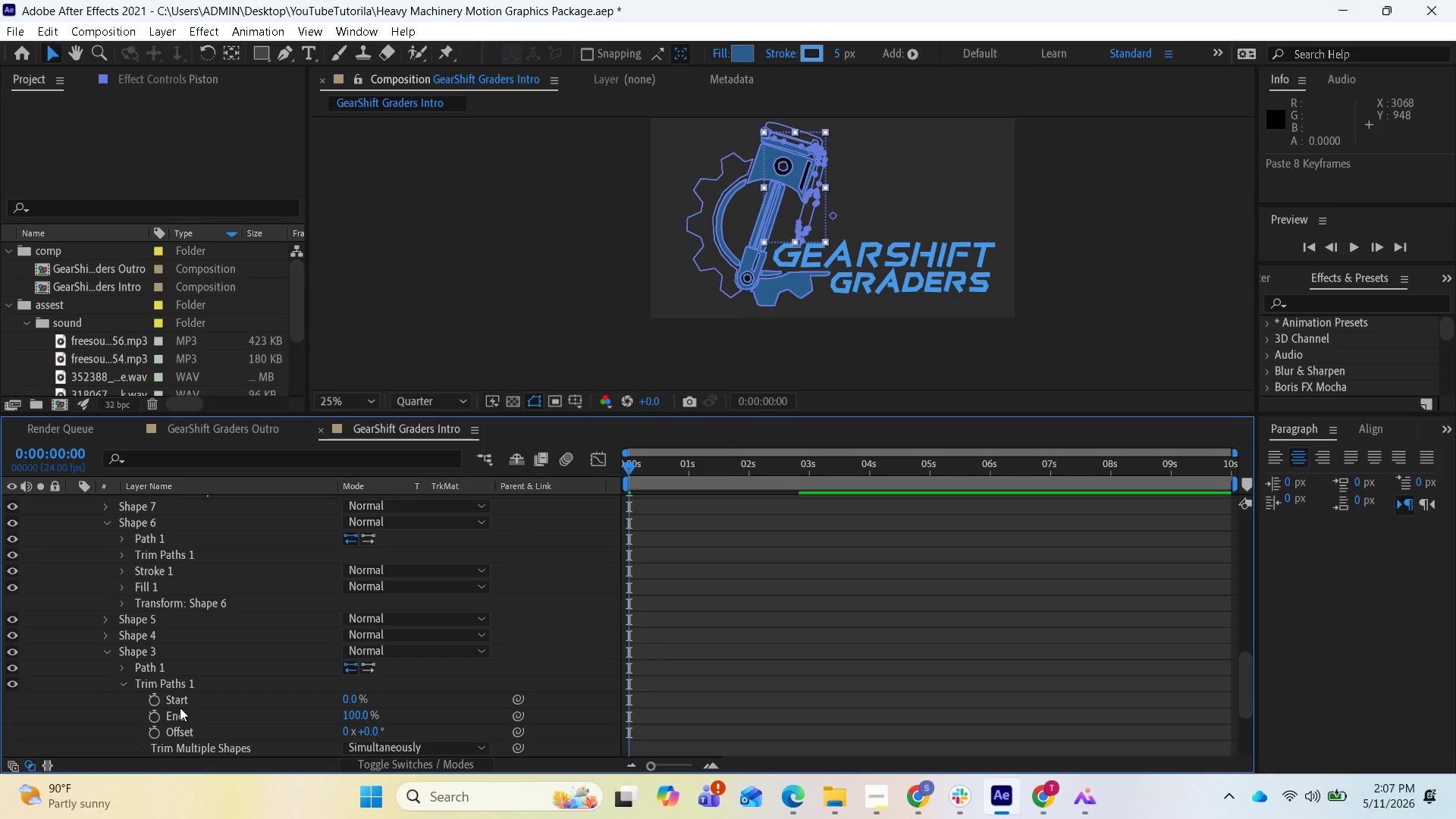 
left_click([180, 708])
 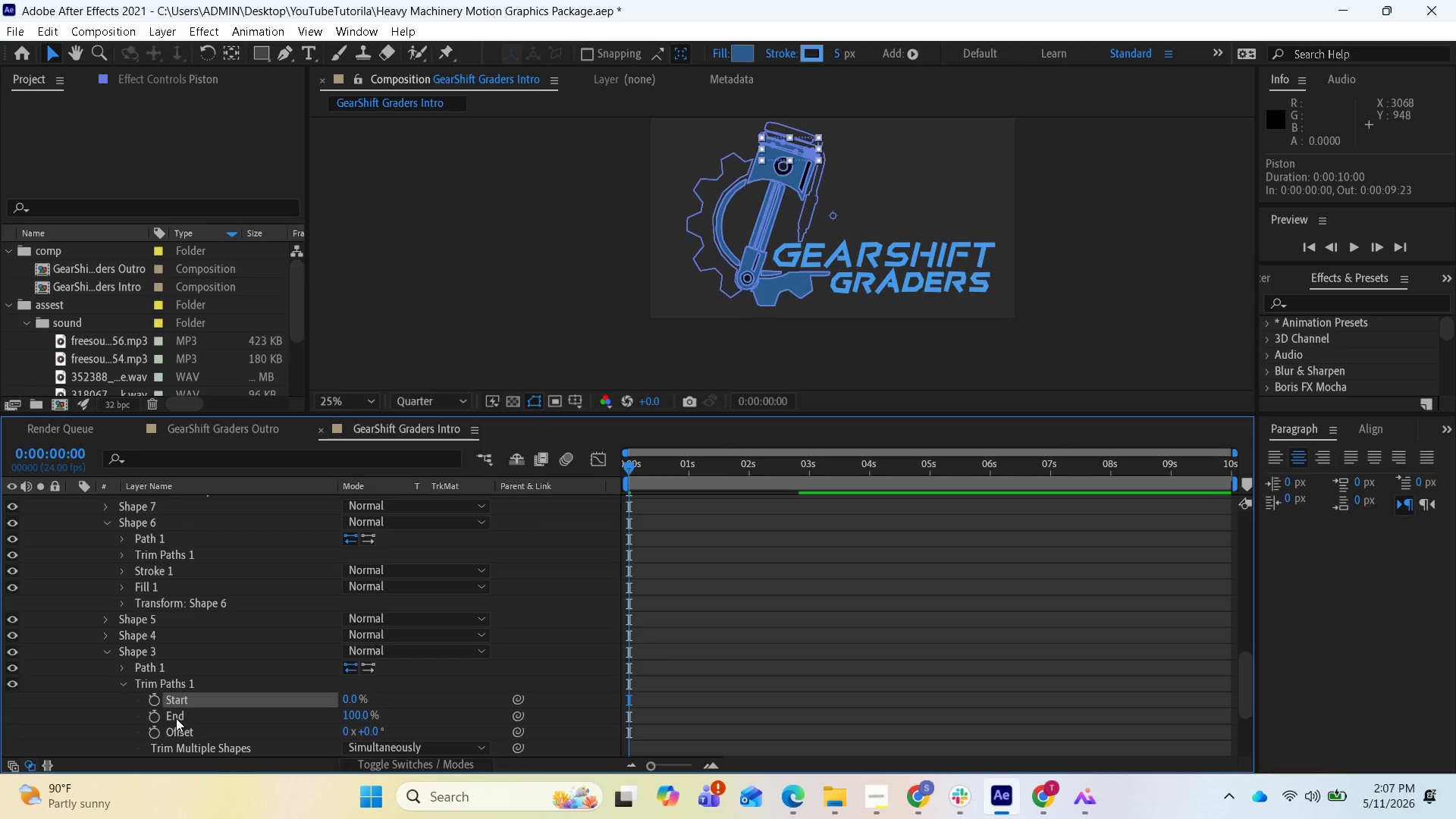 
hold_key(key=ShiftLeft, duration=0.48)
left_click([176, 718])
 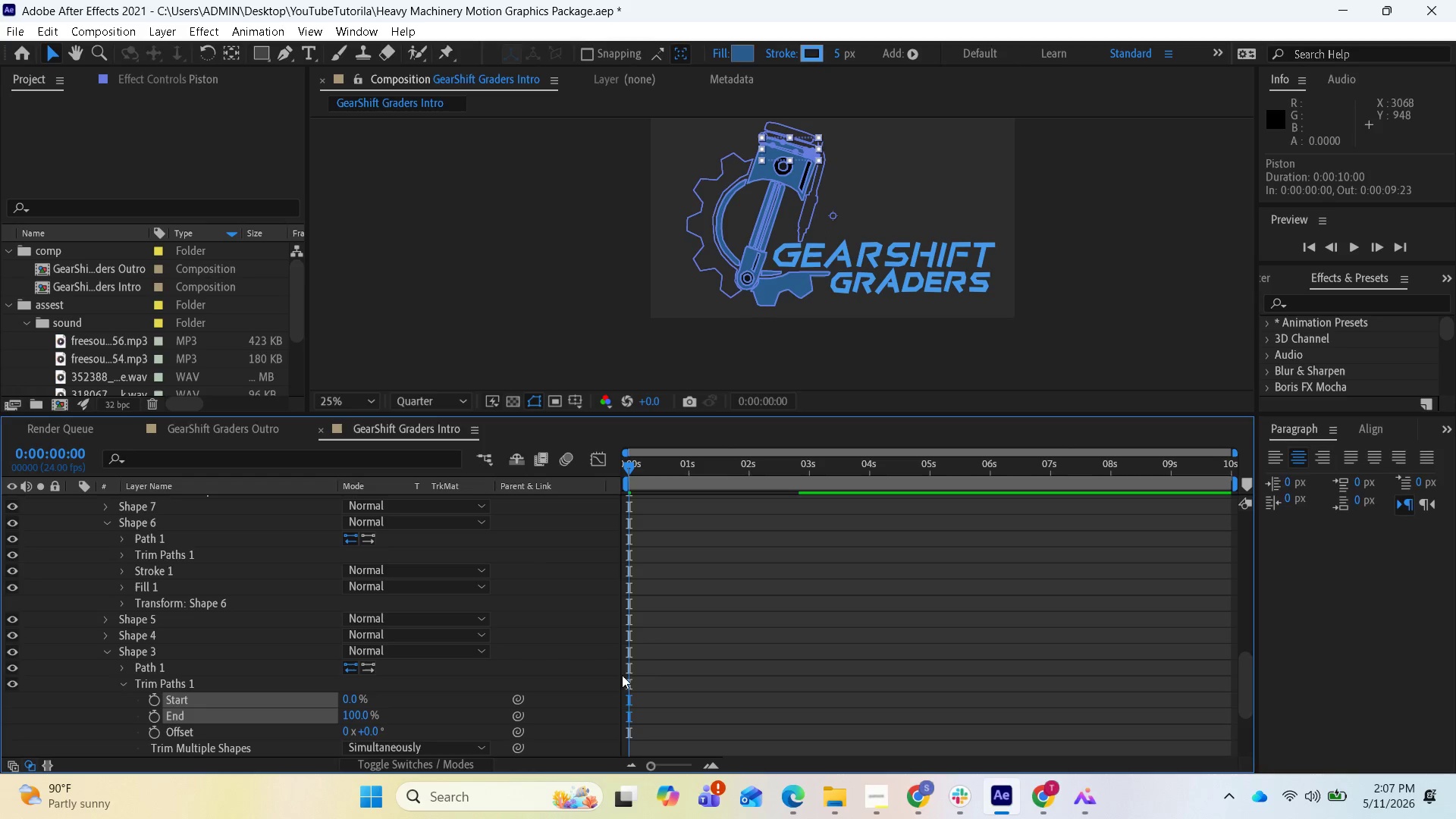 
scroll: coordinate [645, 658], scroll_direction: down, amount: 2.0
 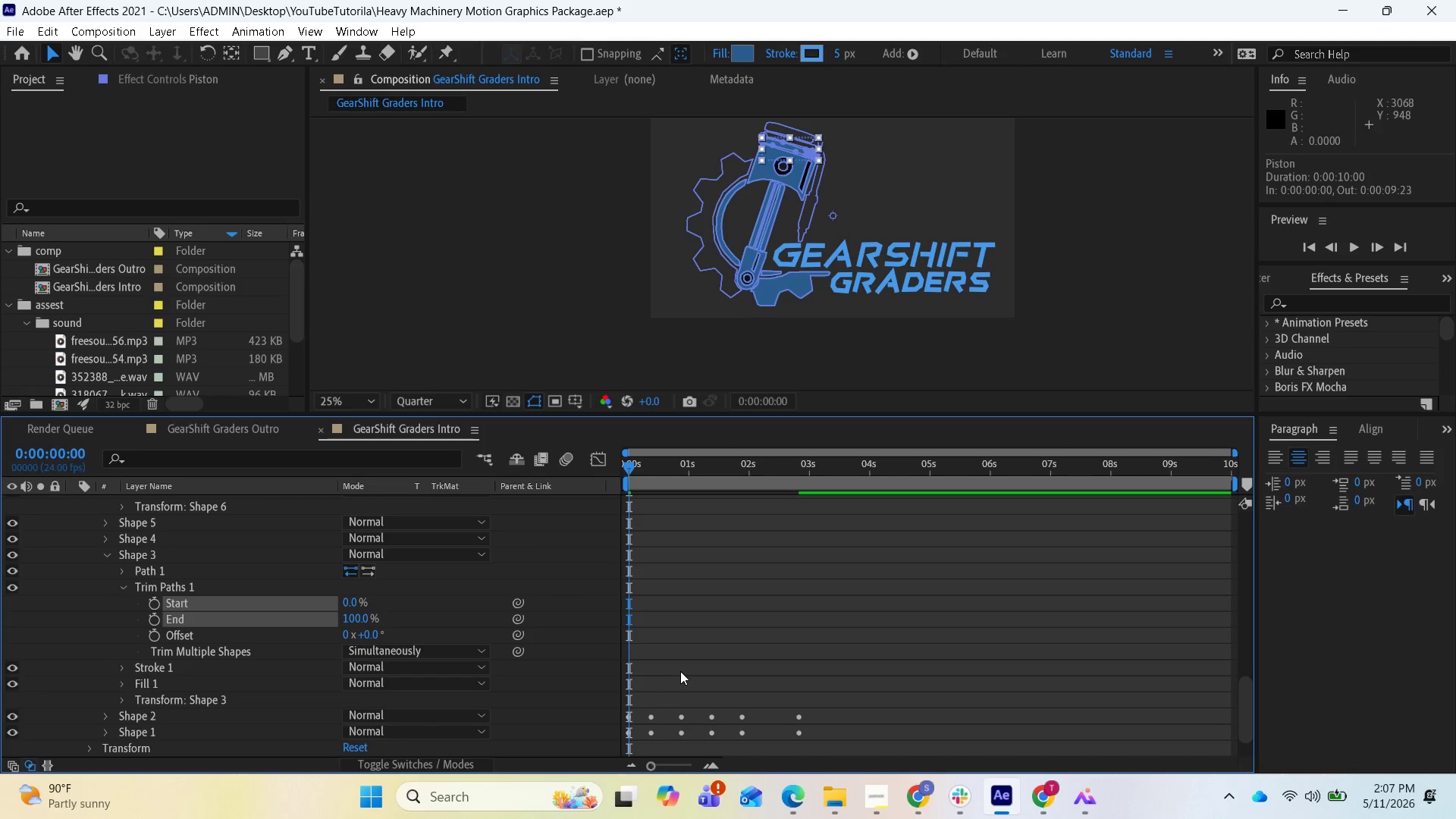 
key(Control+V)
 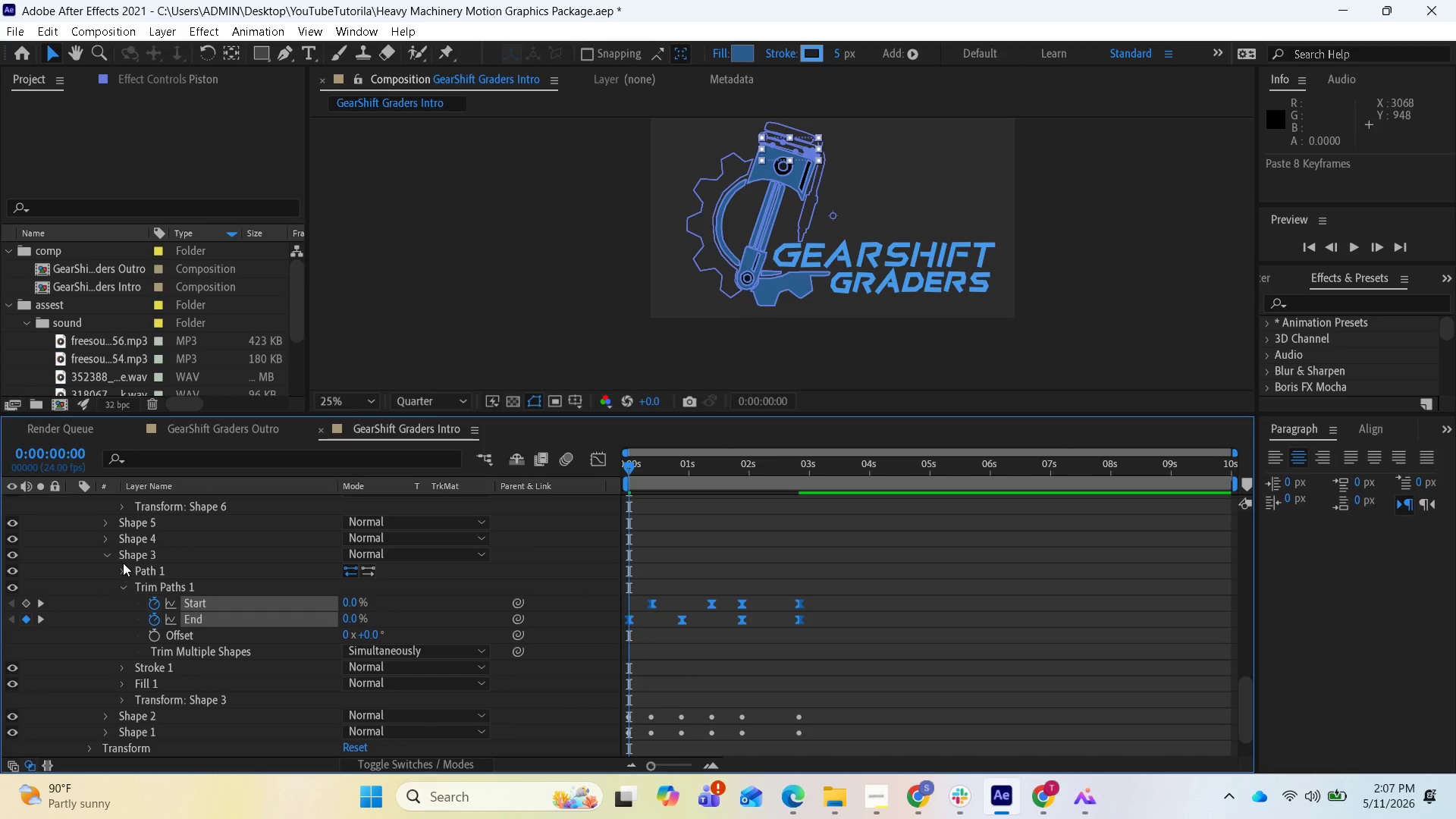 
left_click([113, 560])
 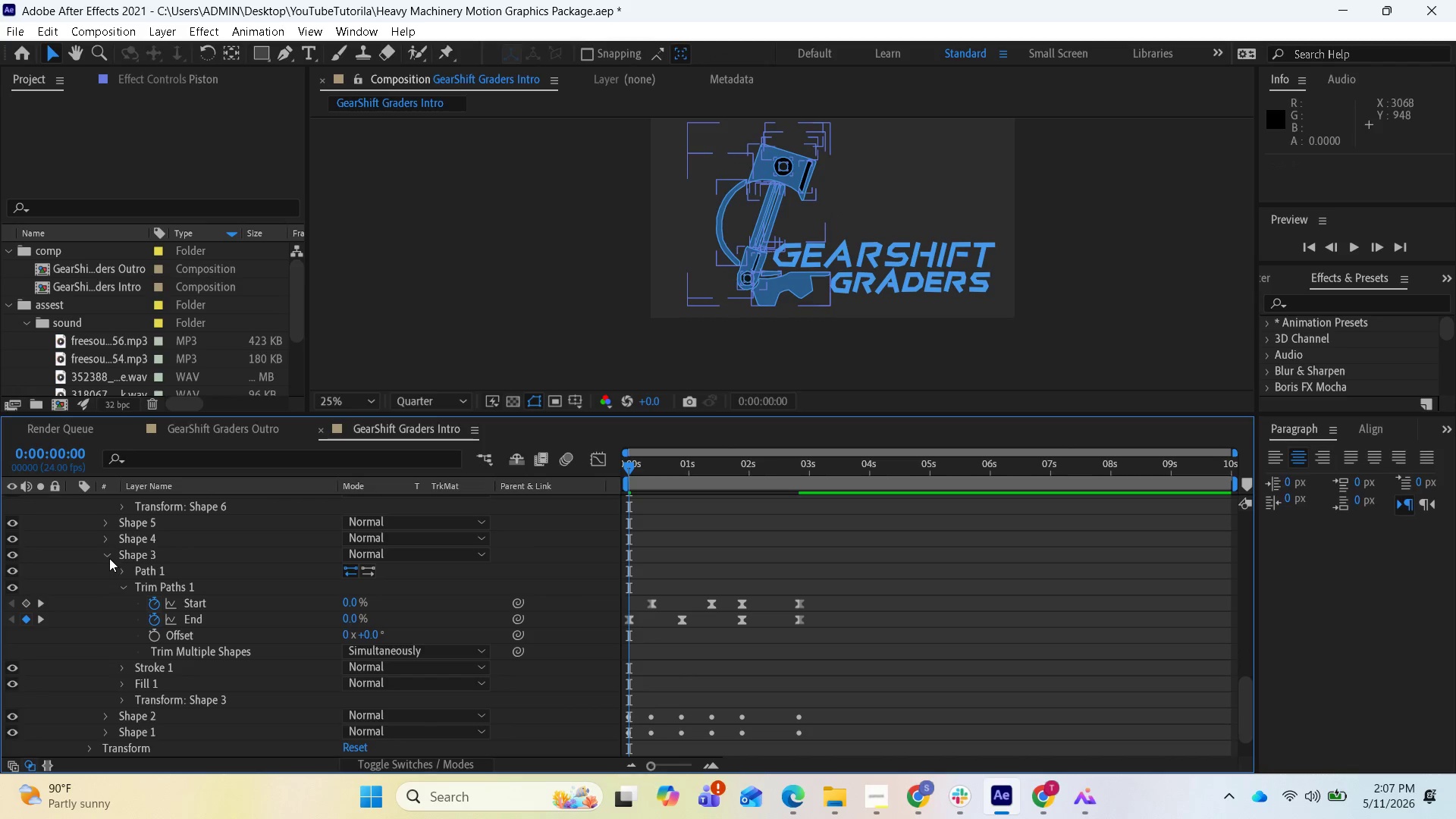 
left_click([109, 558])
 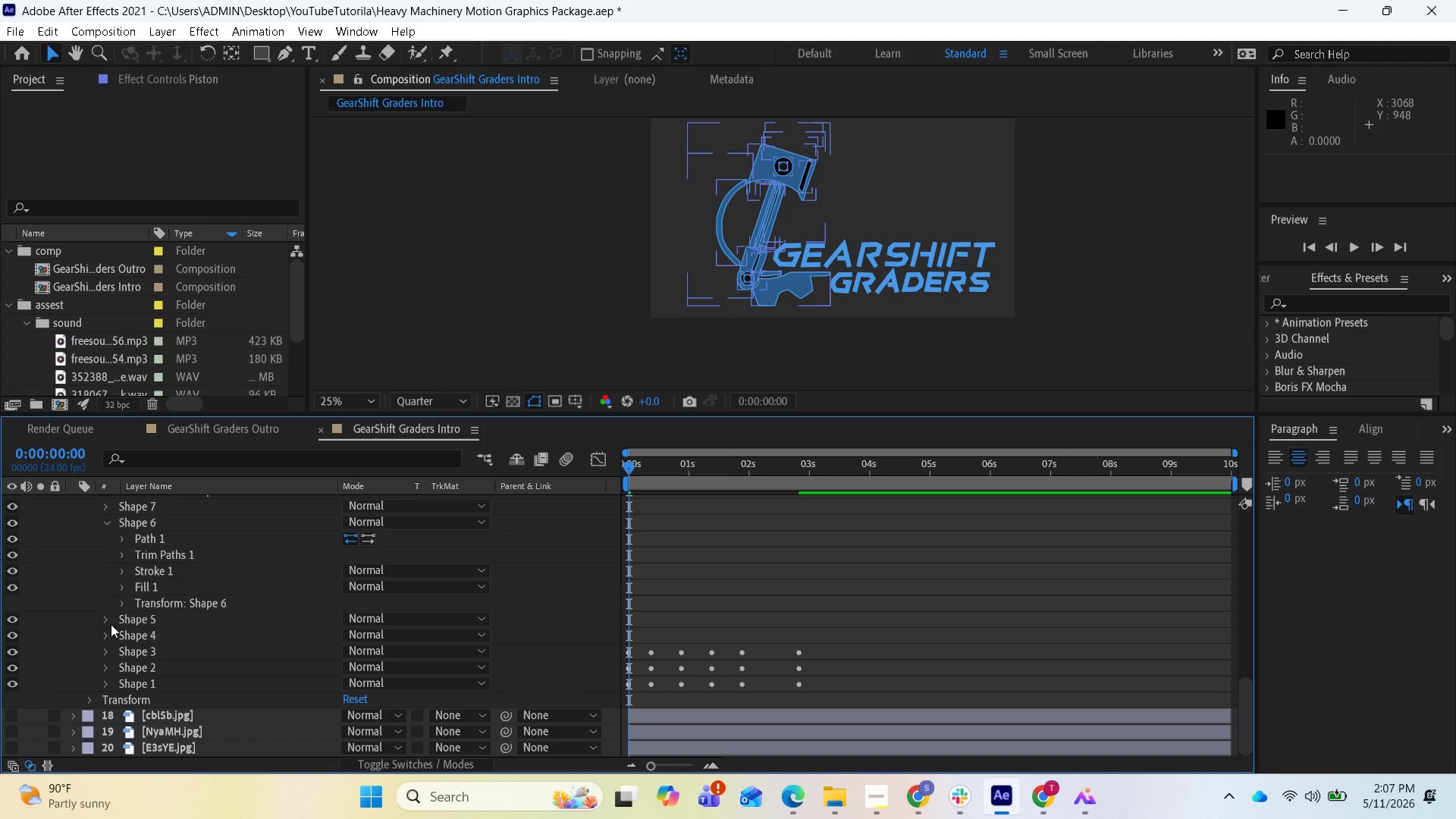 
wait(5.44)
 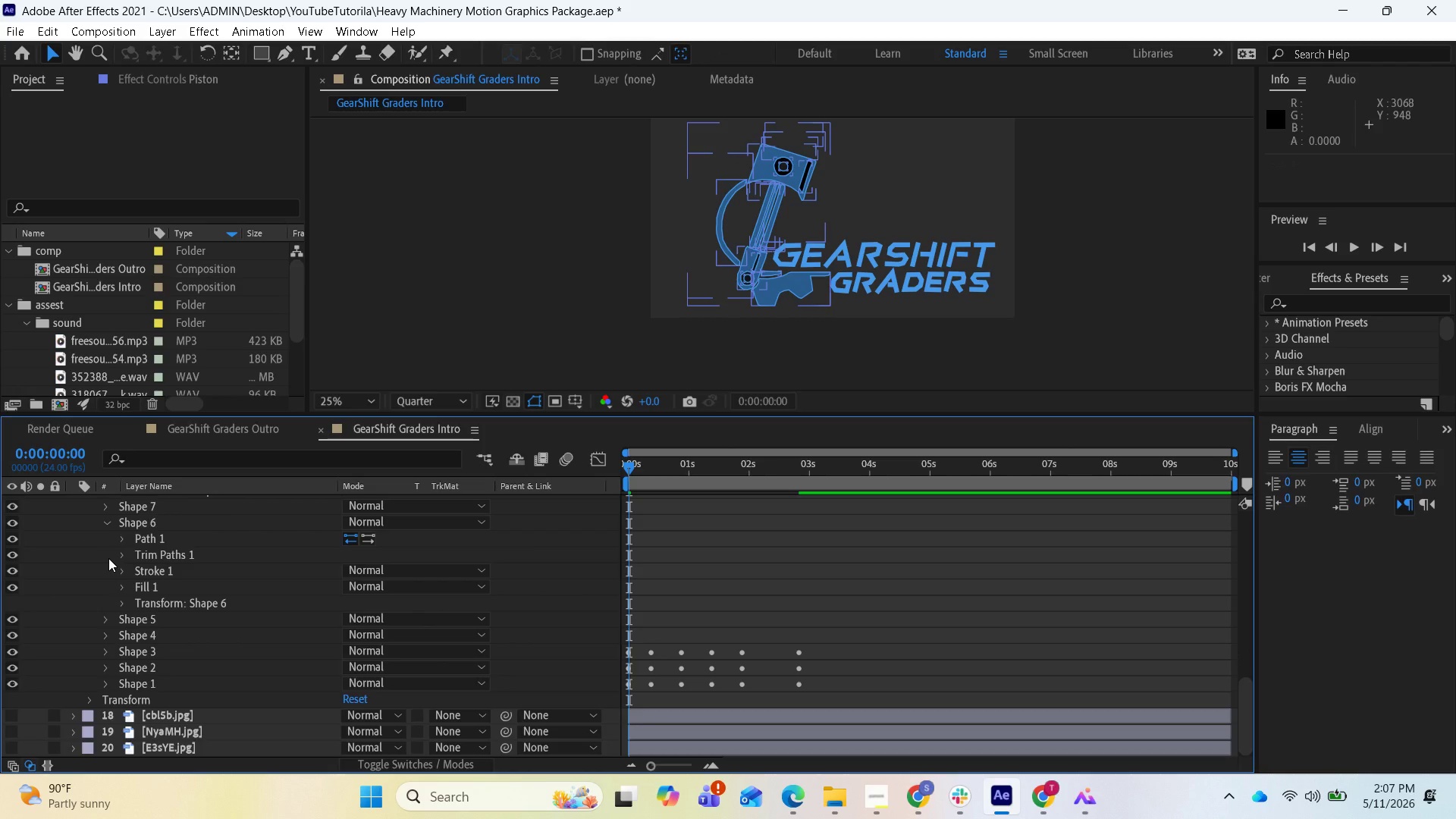 
left_click([109, 623])
 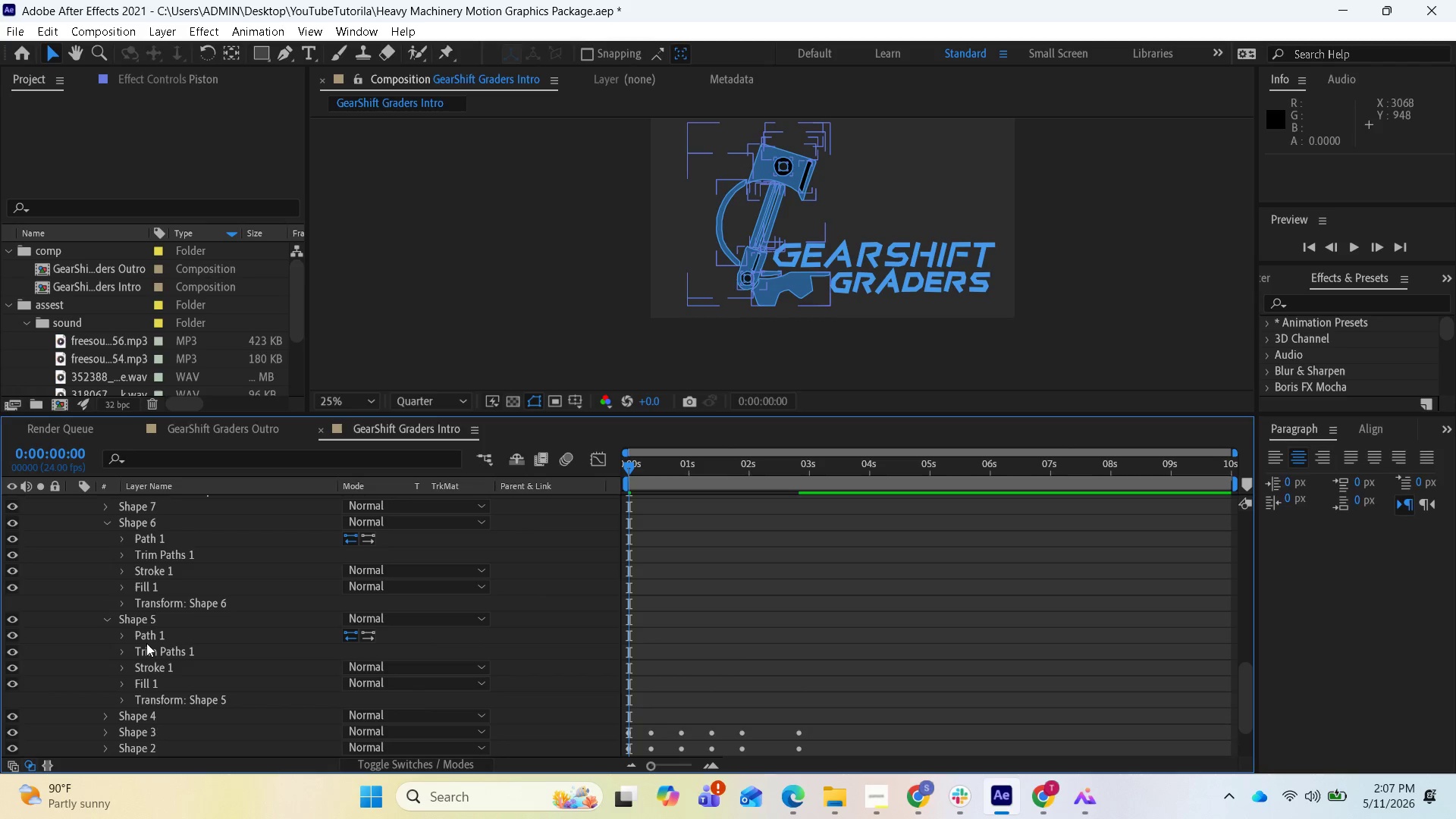 
scroll: coordinate [165, 651], scroll_direction: down, amount: 2.0
 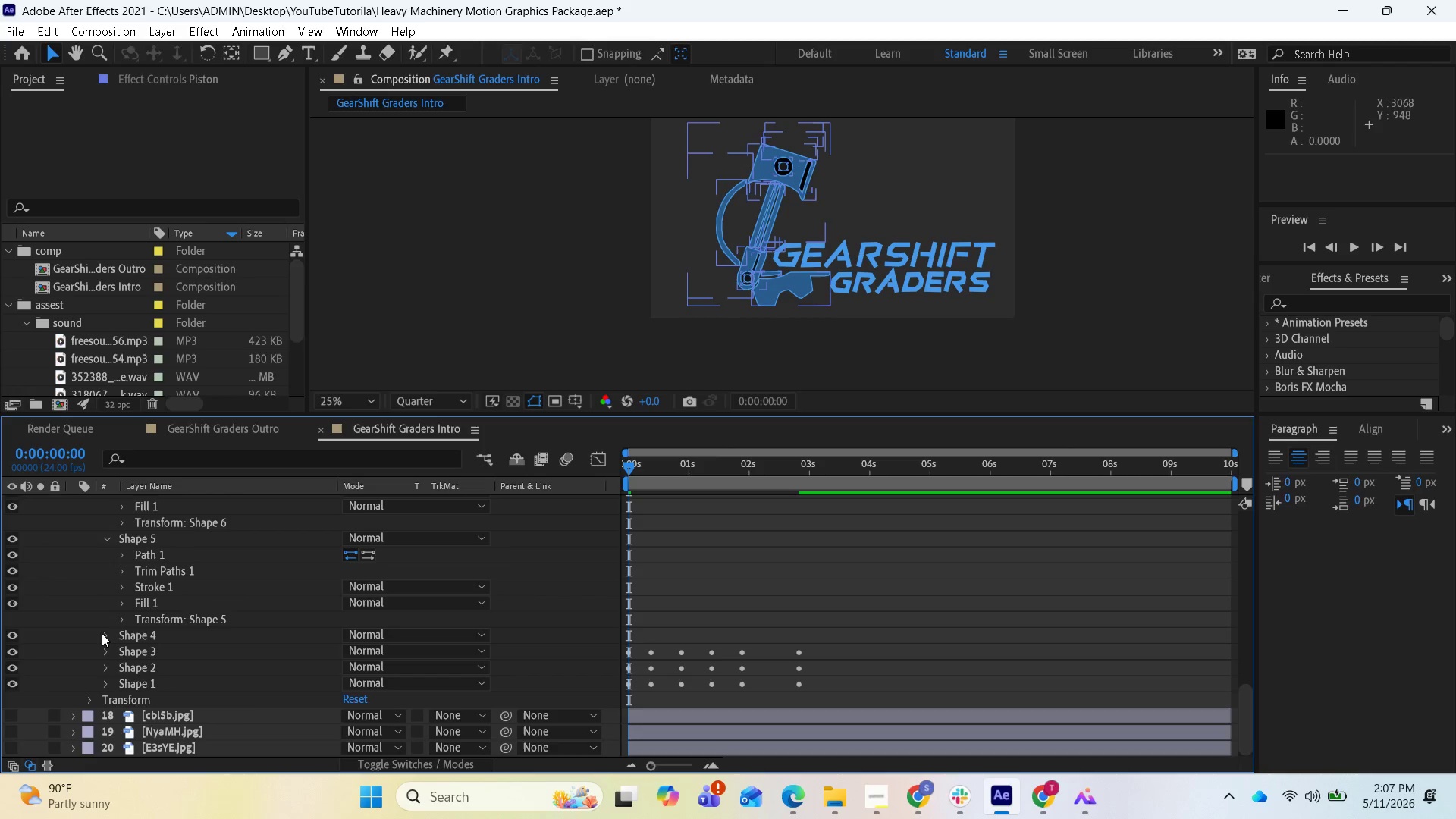 
left_click([105, 634])
 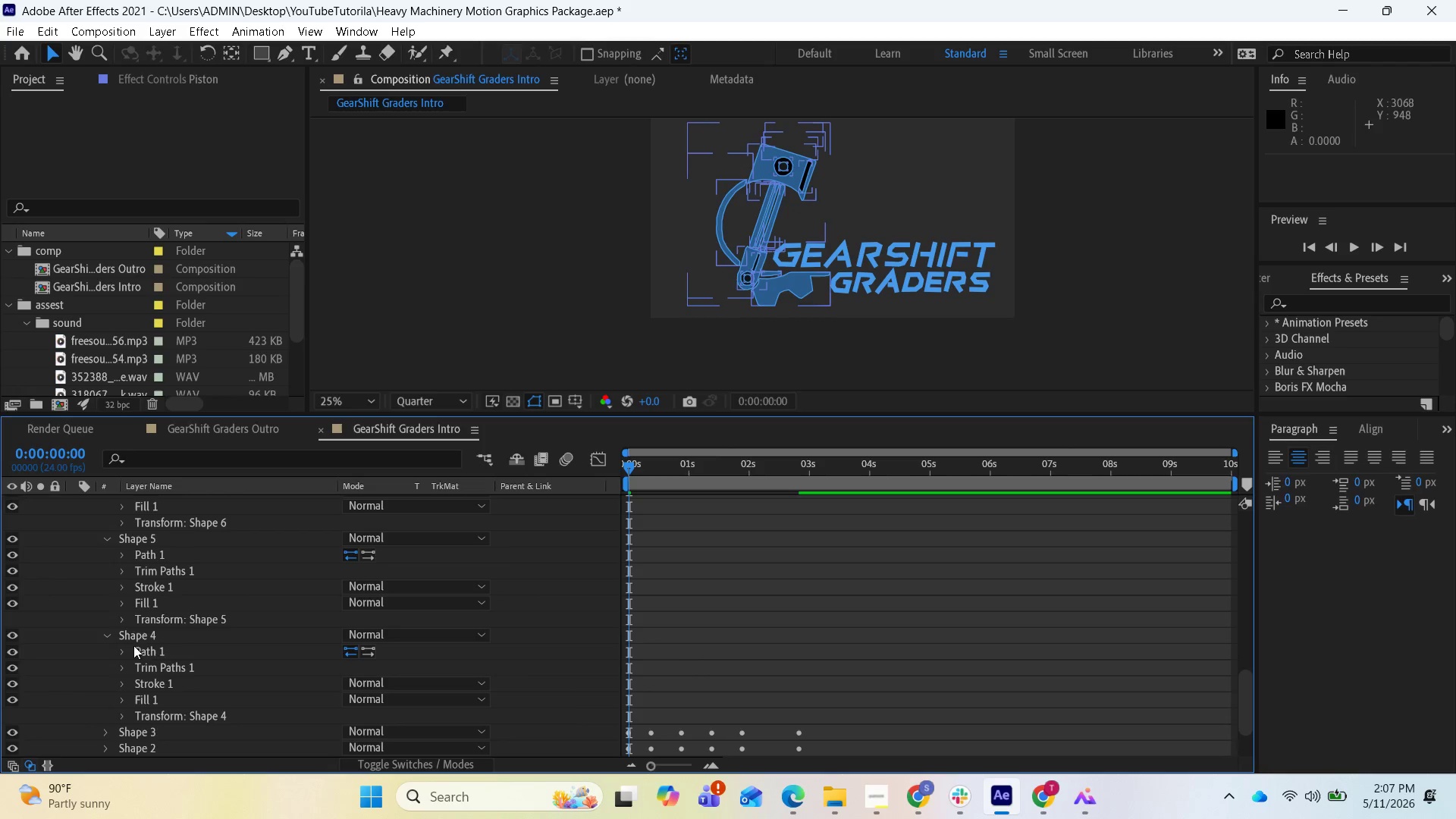 
scroll: coordinate [204, 656], scroll_direction: down, amount: 2.0
 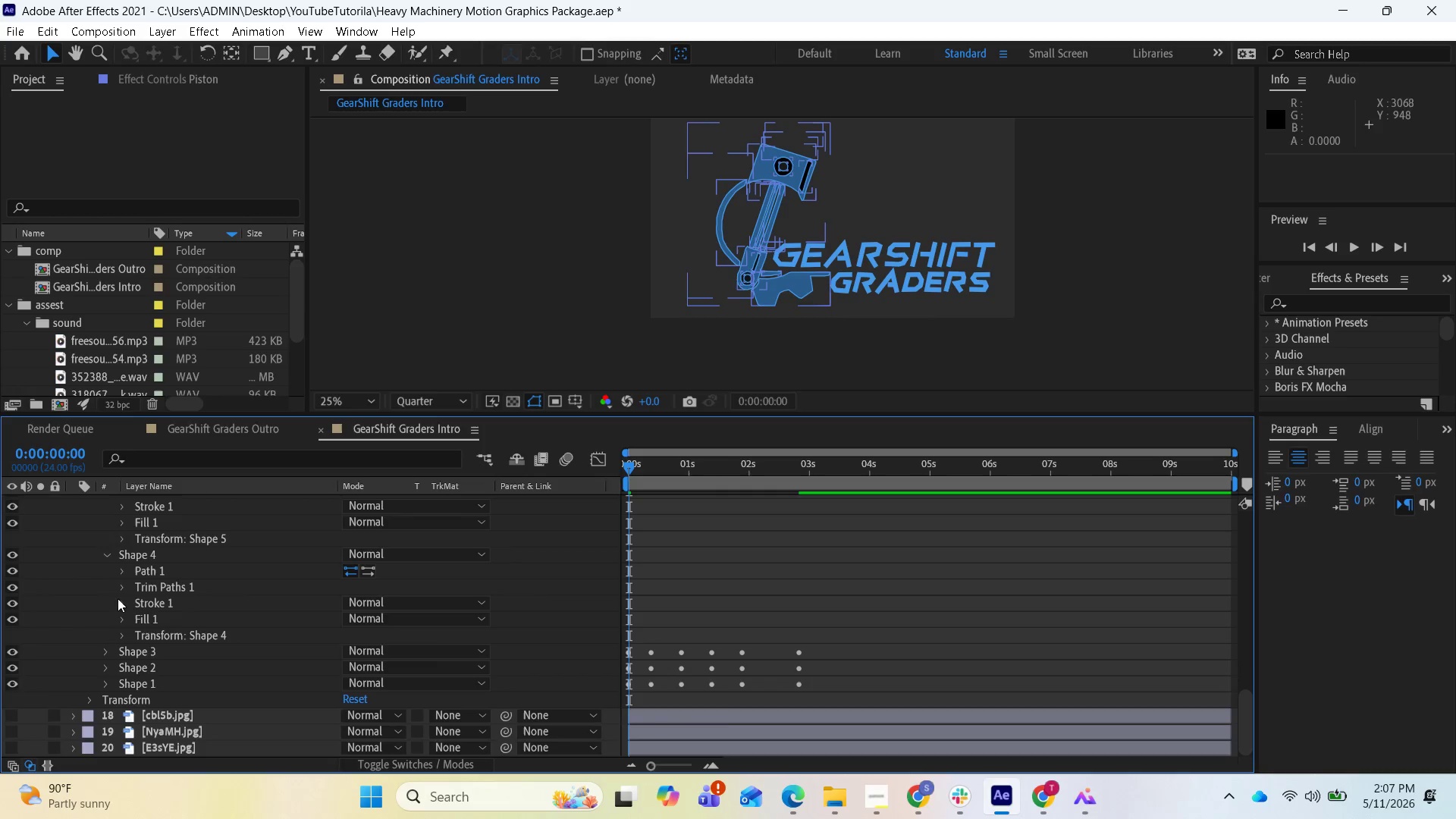 
wait(5.2)
 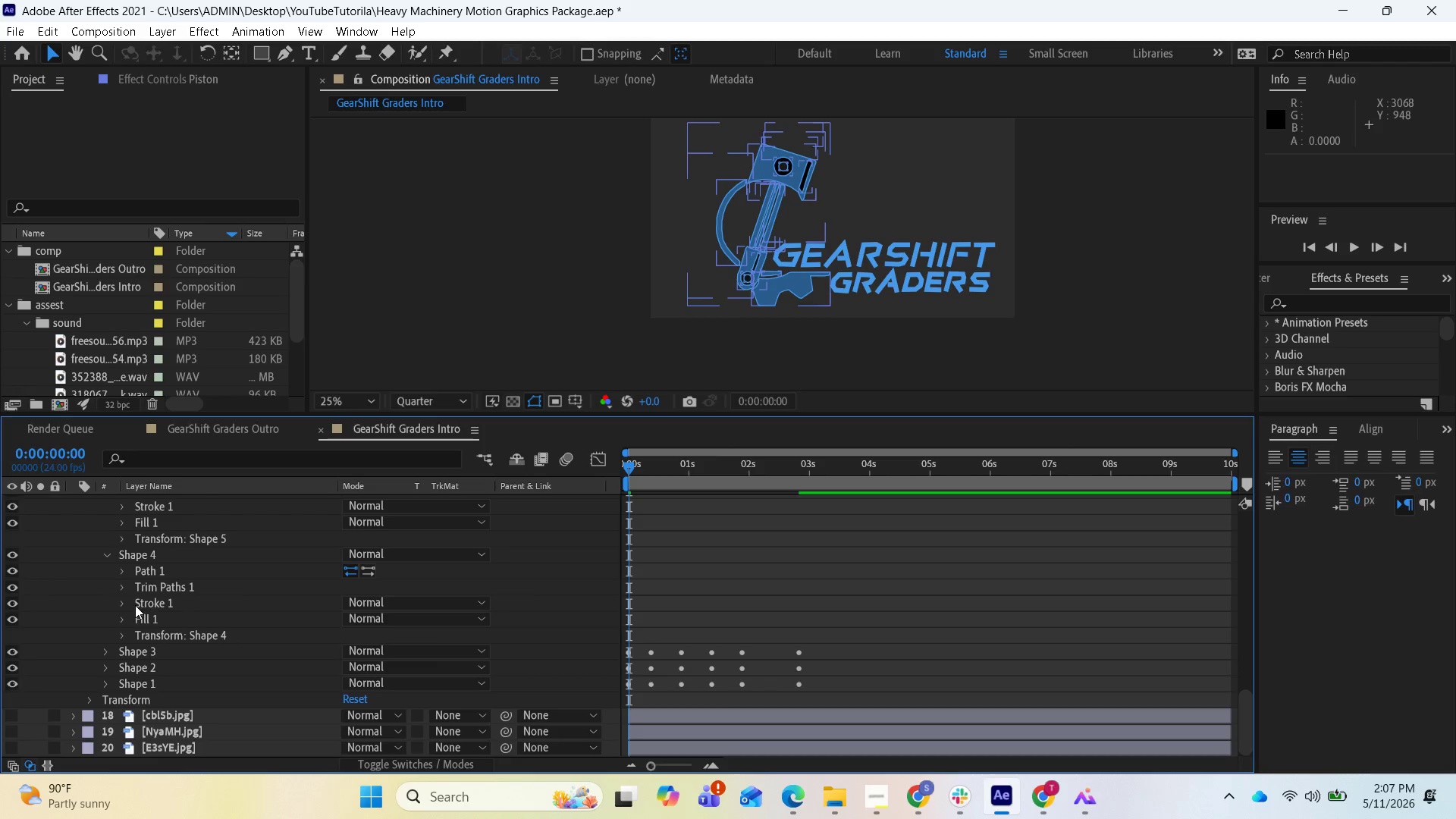 
left_click([118, 598])
 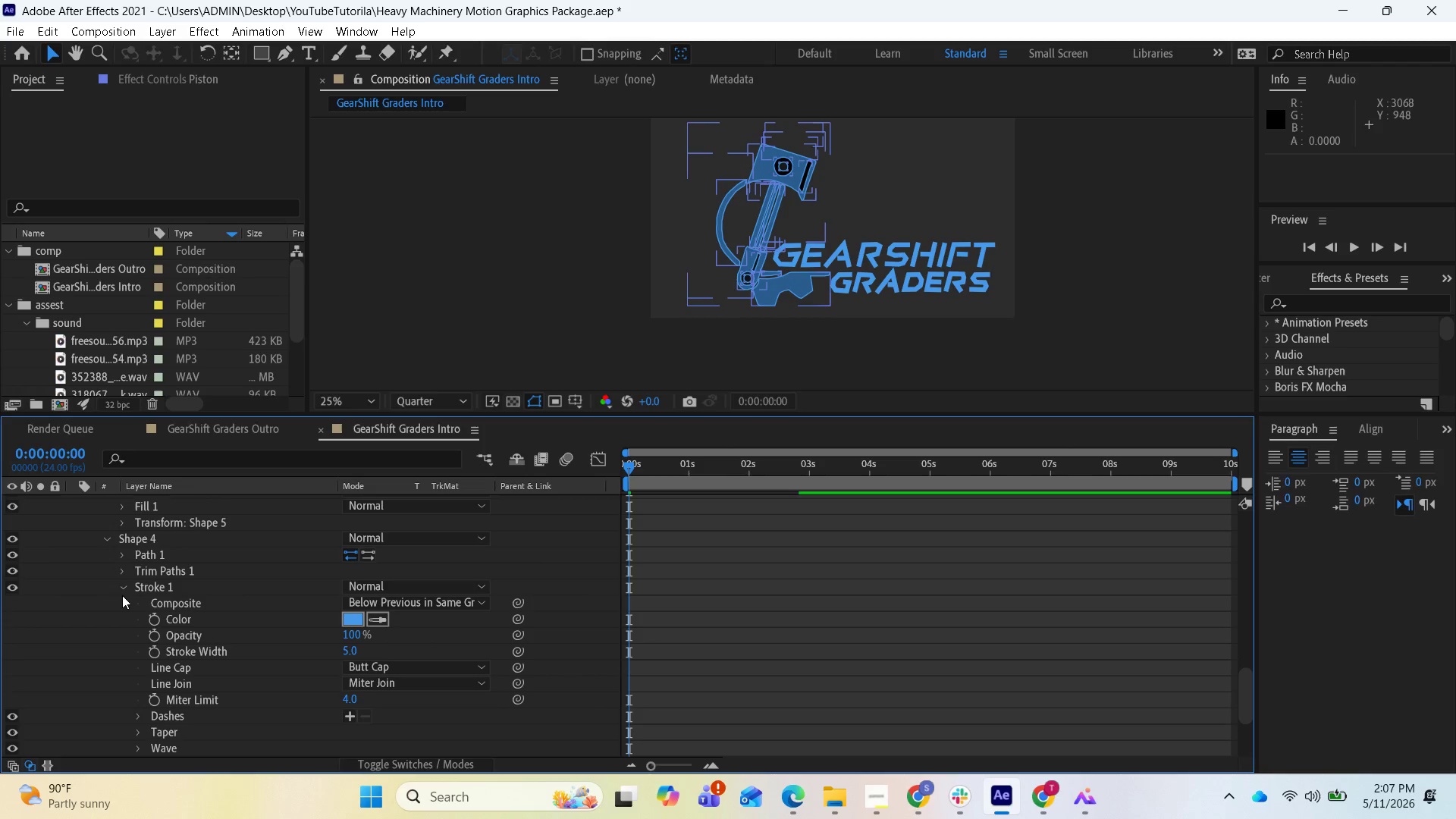 
left_click([121, 592])
 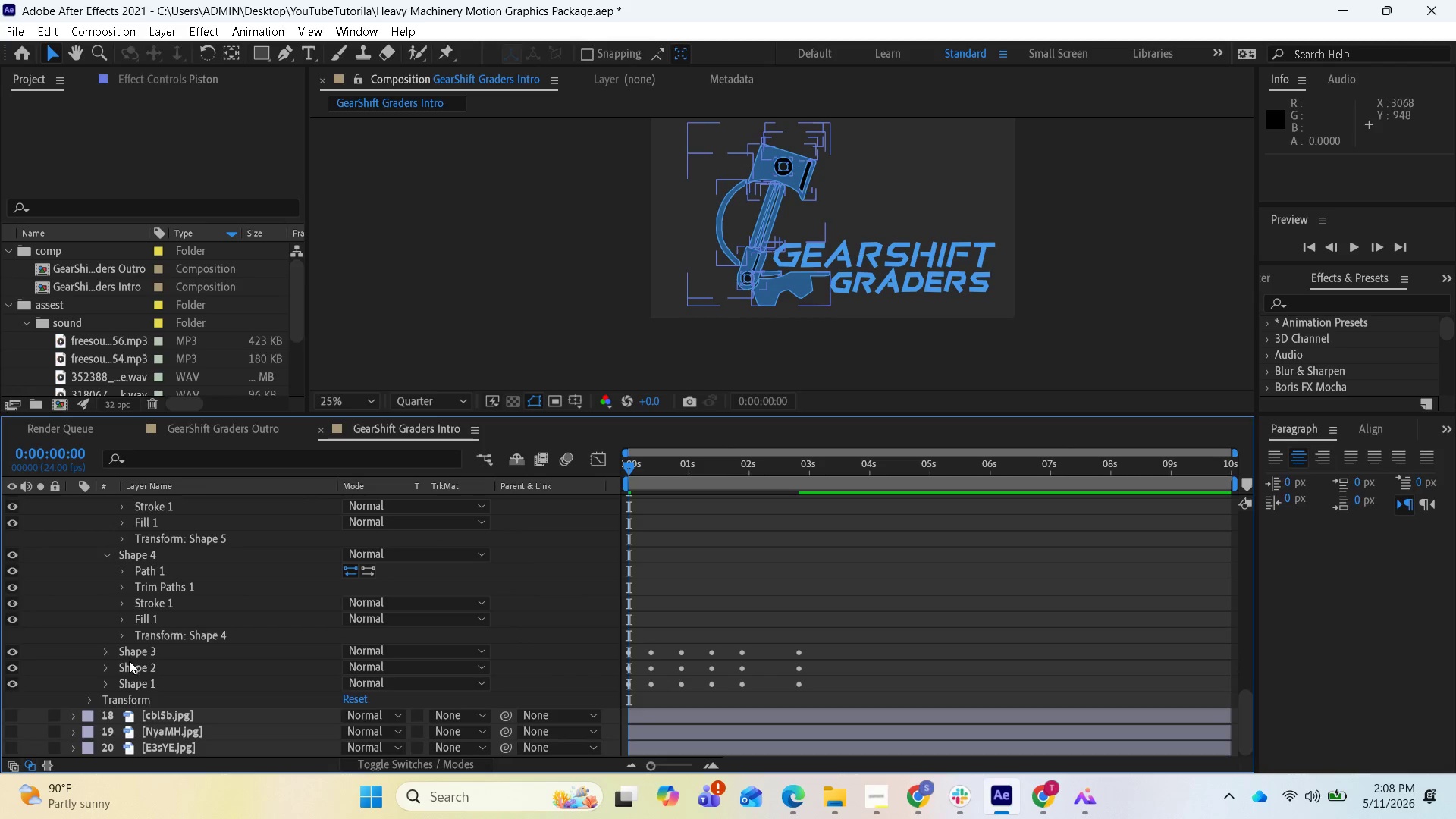 
left_click([109, 651])
 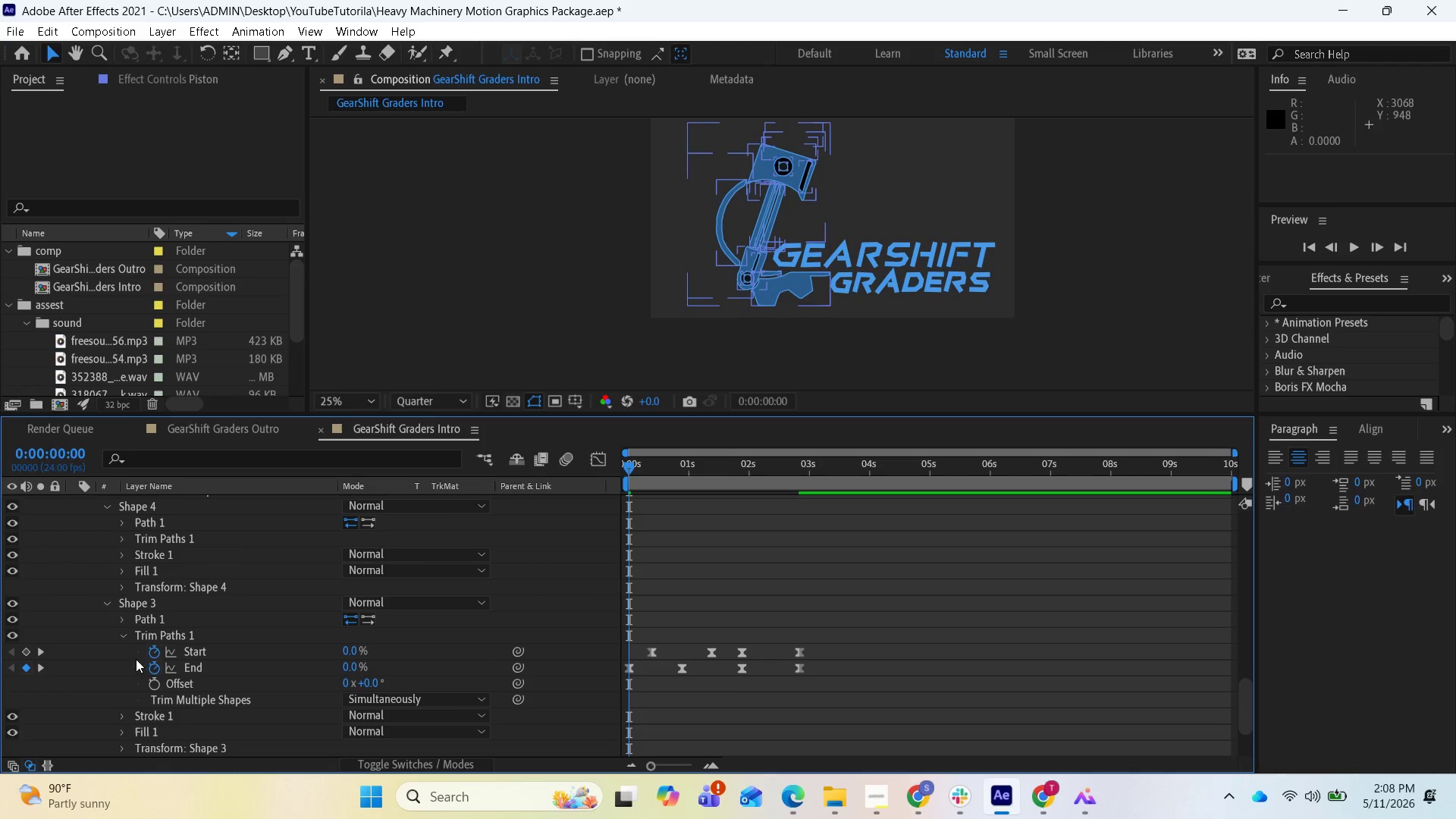 
wait(5.81)
 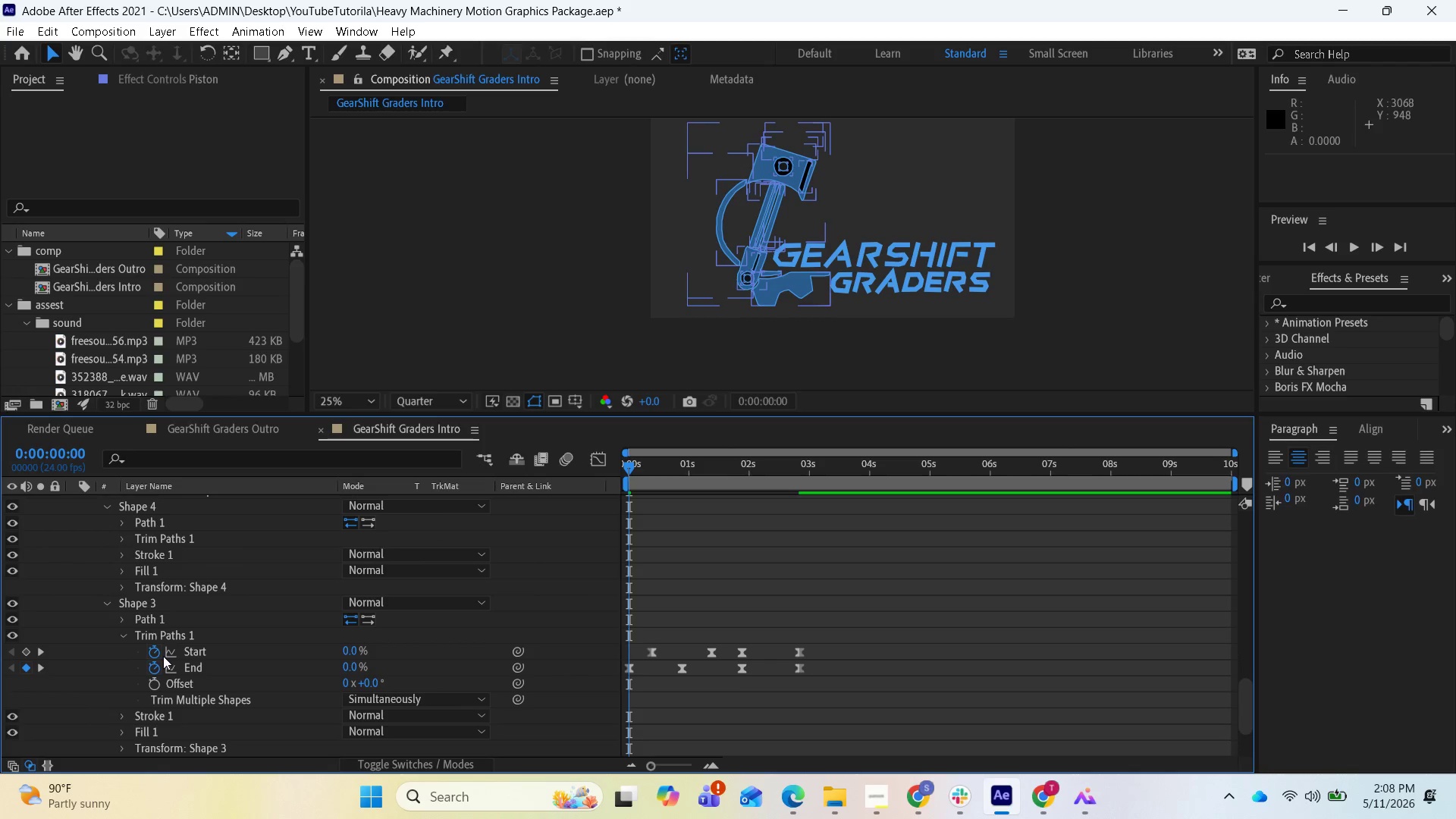 
left_click_drag(start_coordinate=[633, 465], to_coordinate=[659, 468])
 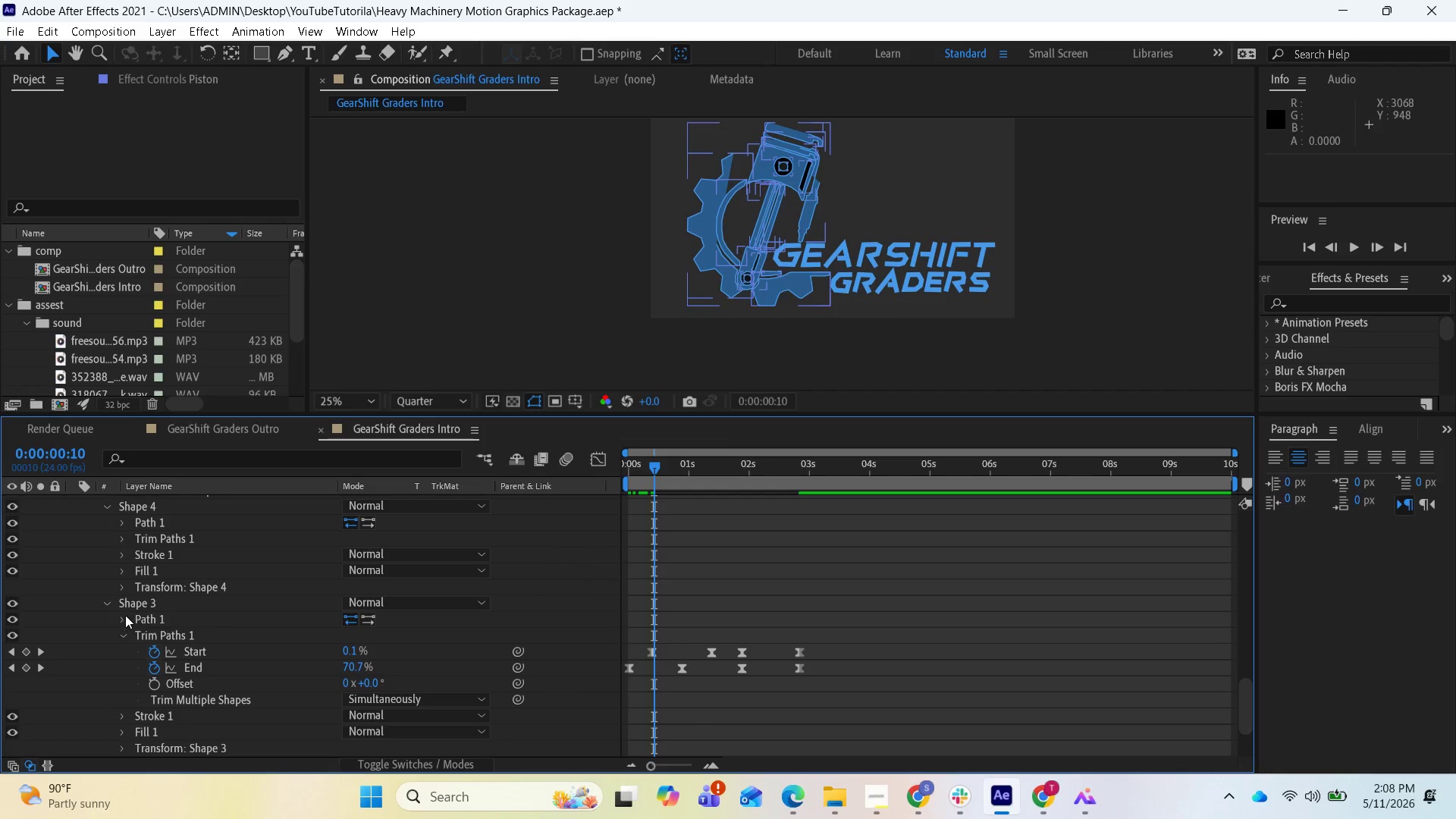 
left_click([108, 607])
 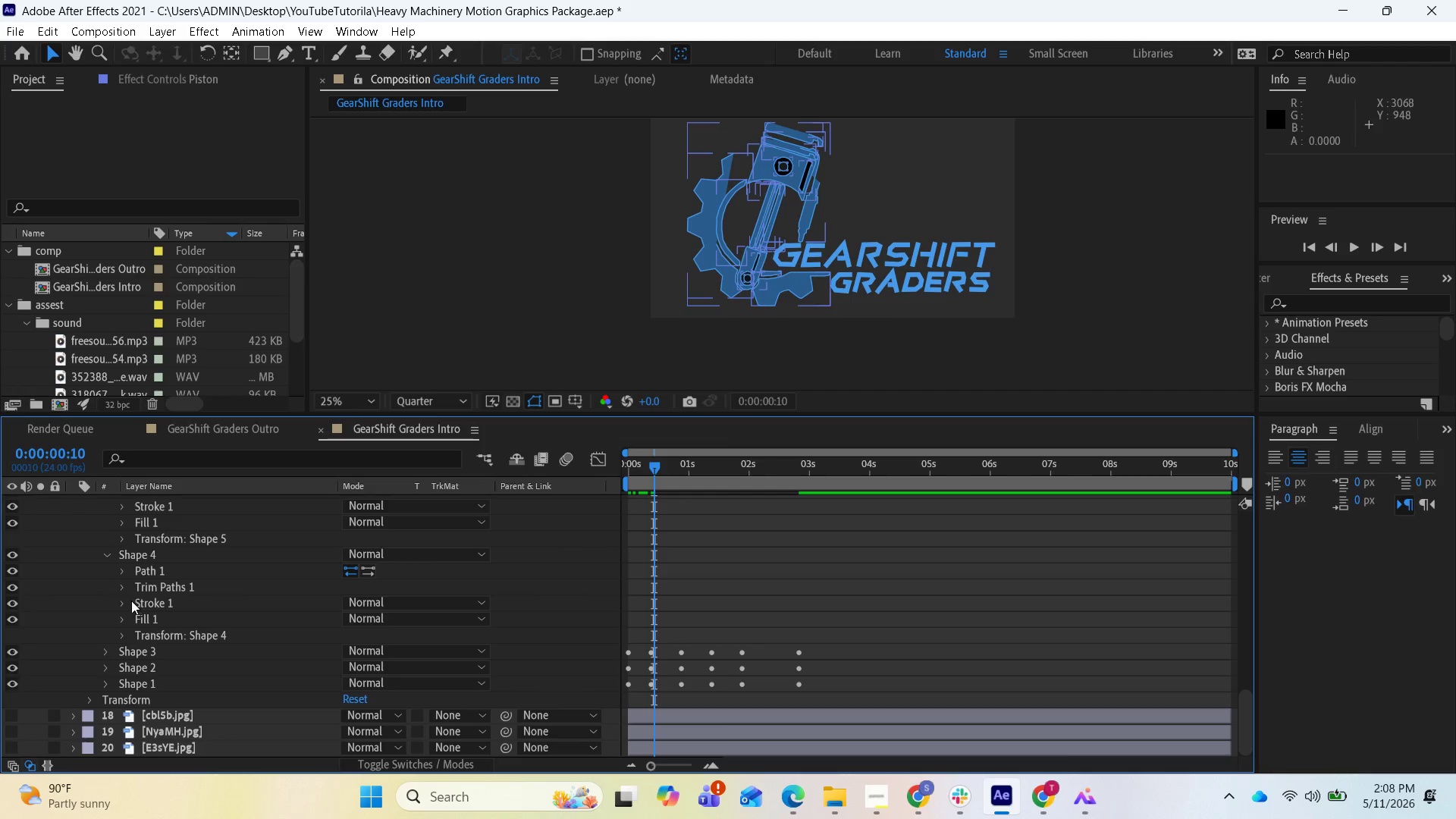 
left_click([121, 588])
 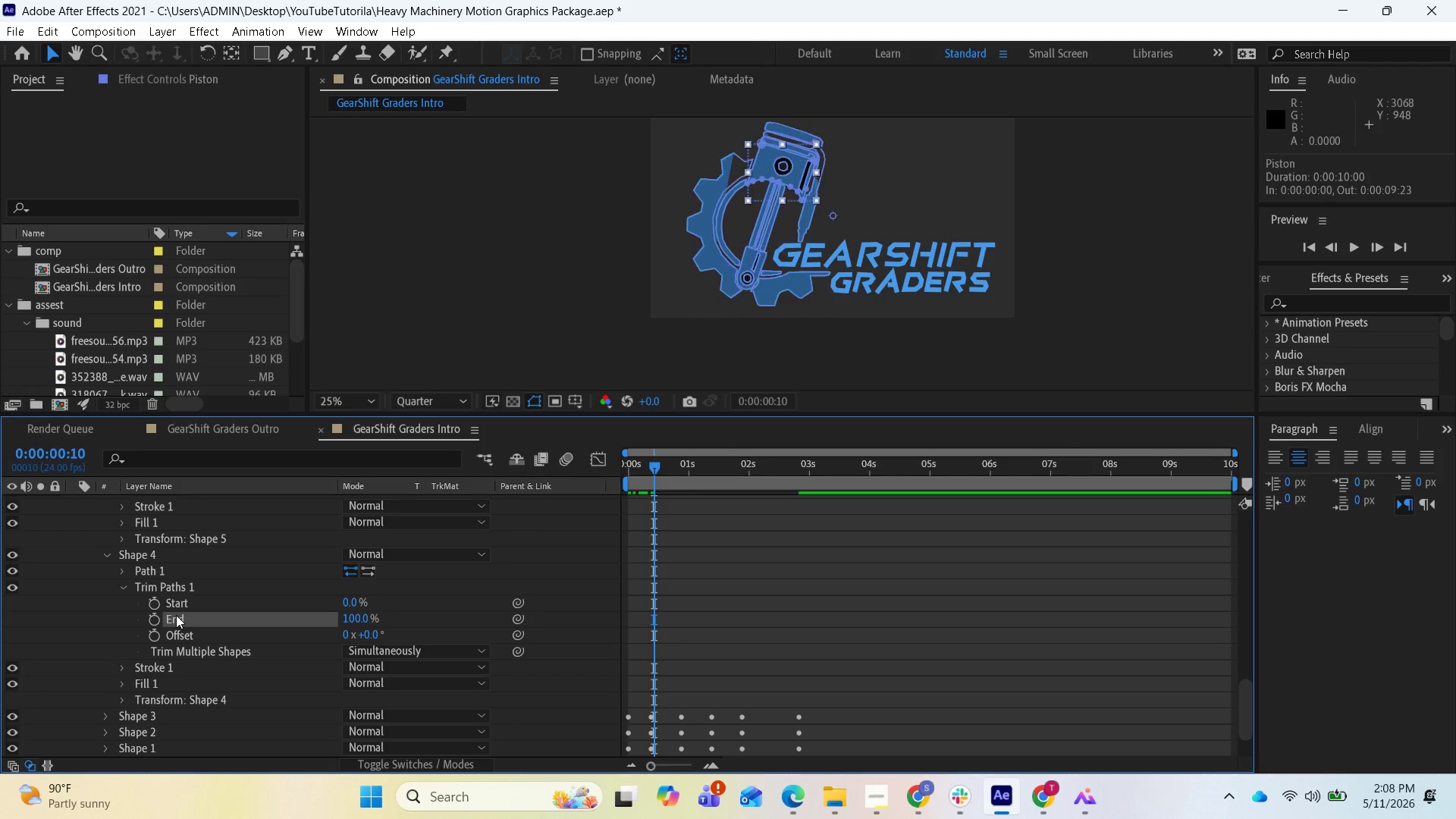 
hold_key(key=ShiftLeft, duration=0.7)
left_click([175, 603])
 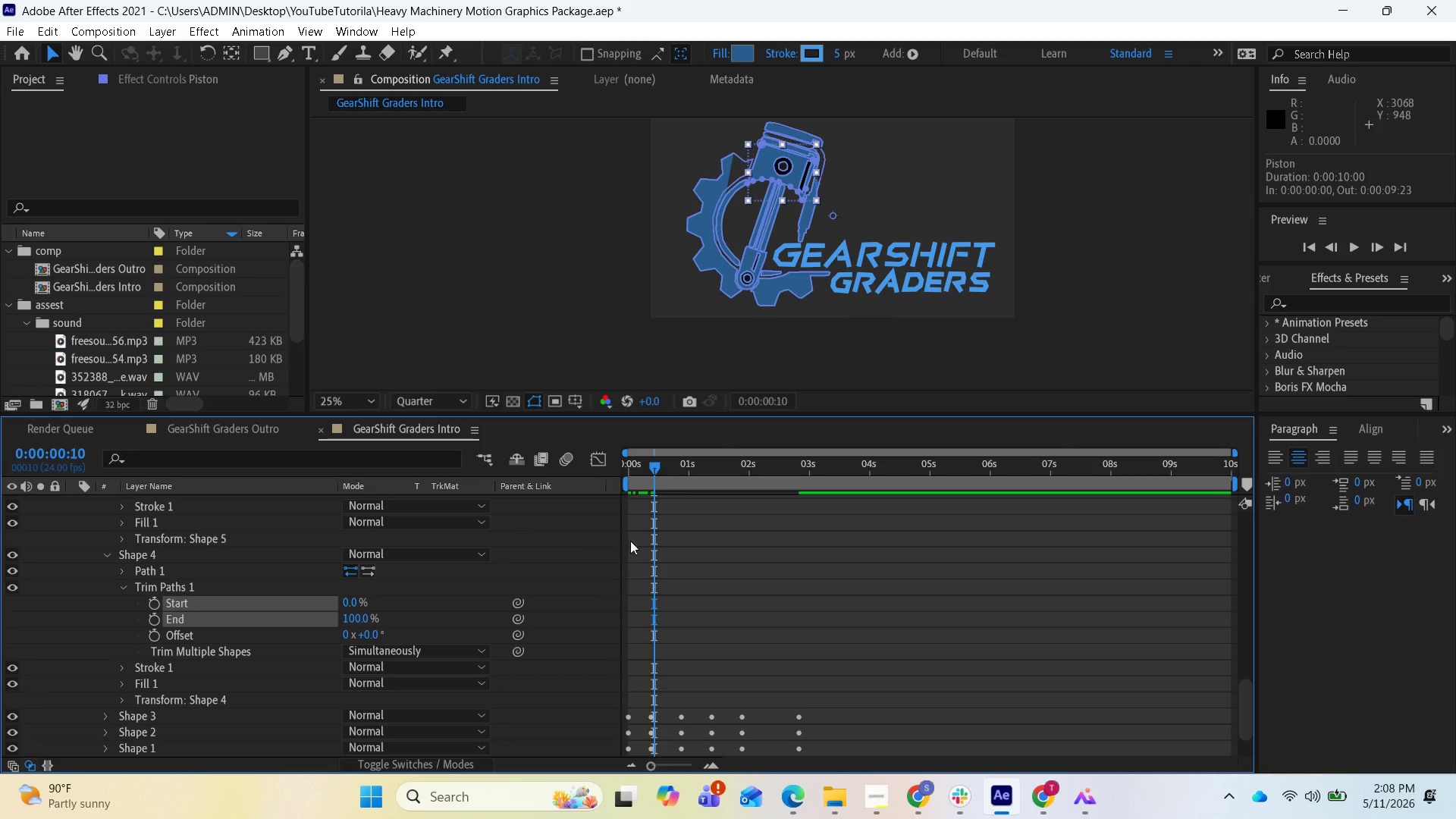 
left_click_drag(start_coordinate=[653, 469], to_coordinate=[619, 470])
 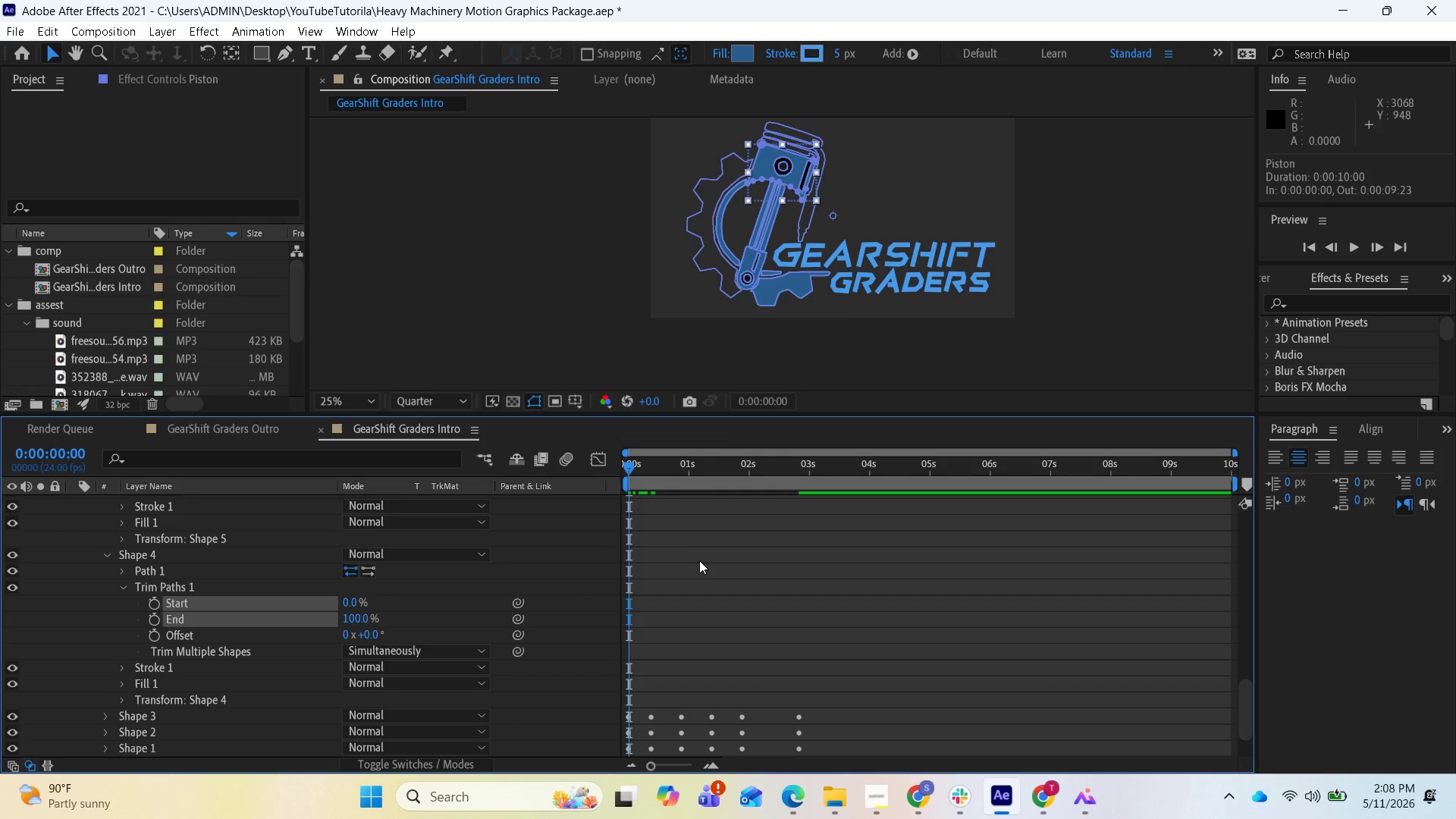 
key(Control+V)
 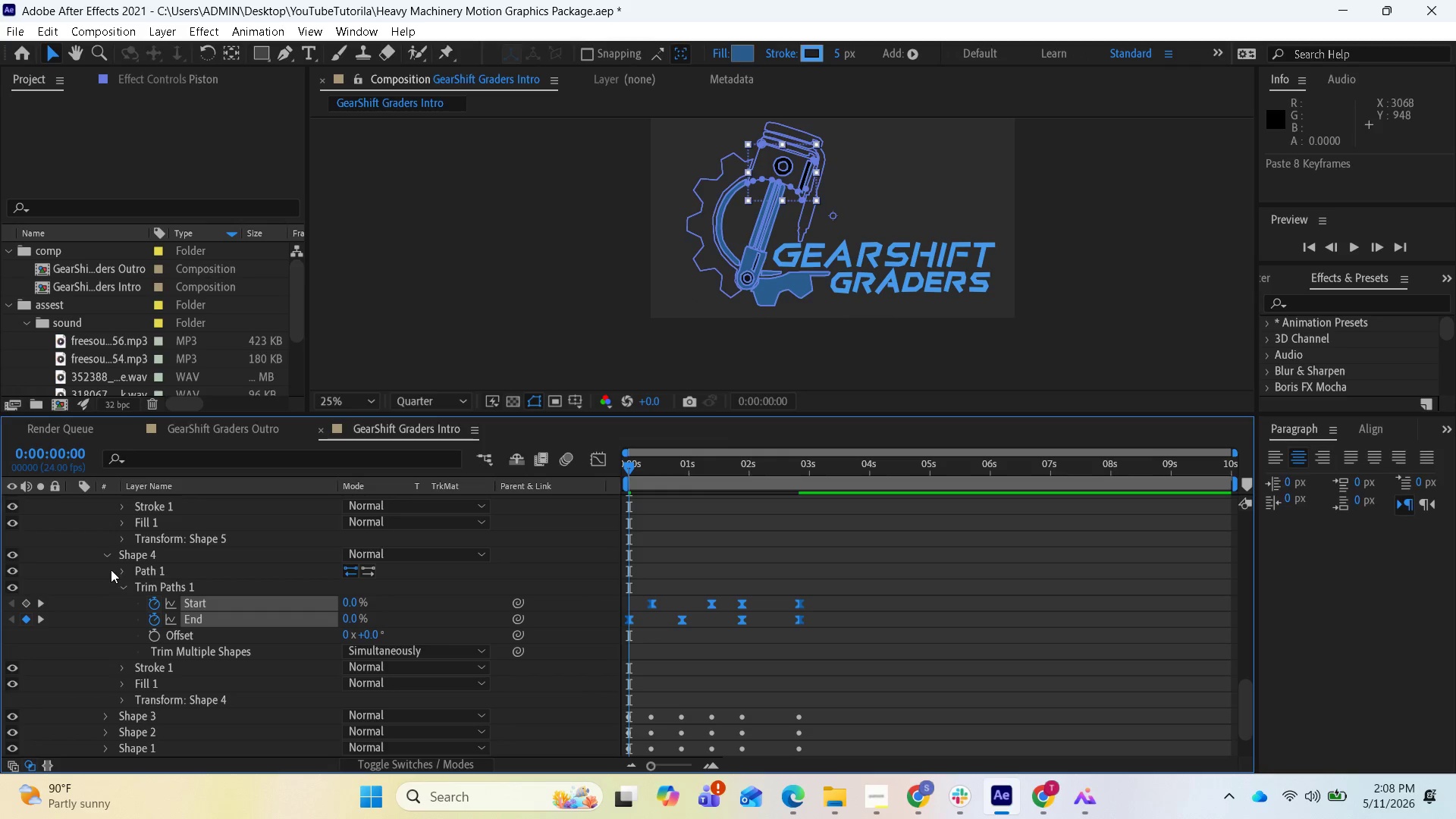 
left_click([110, 558])
 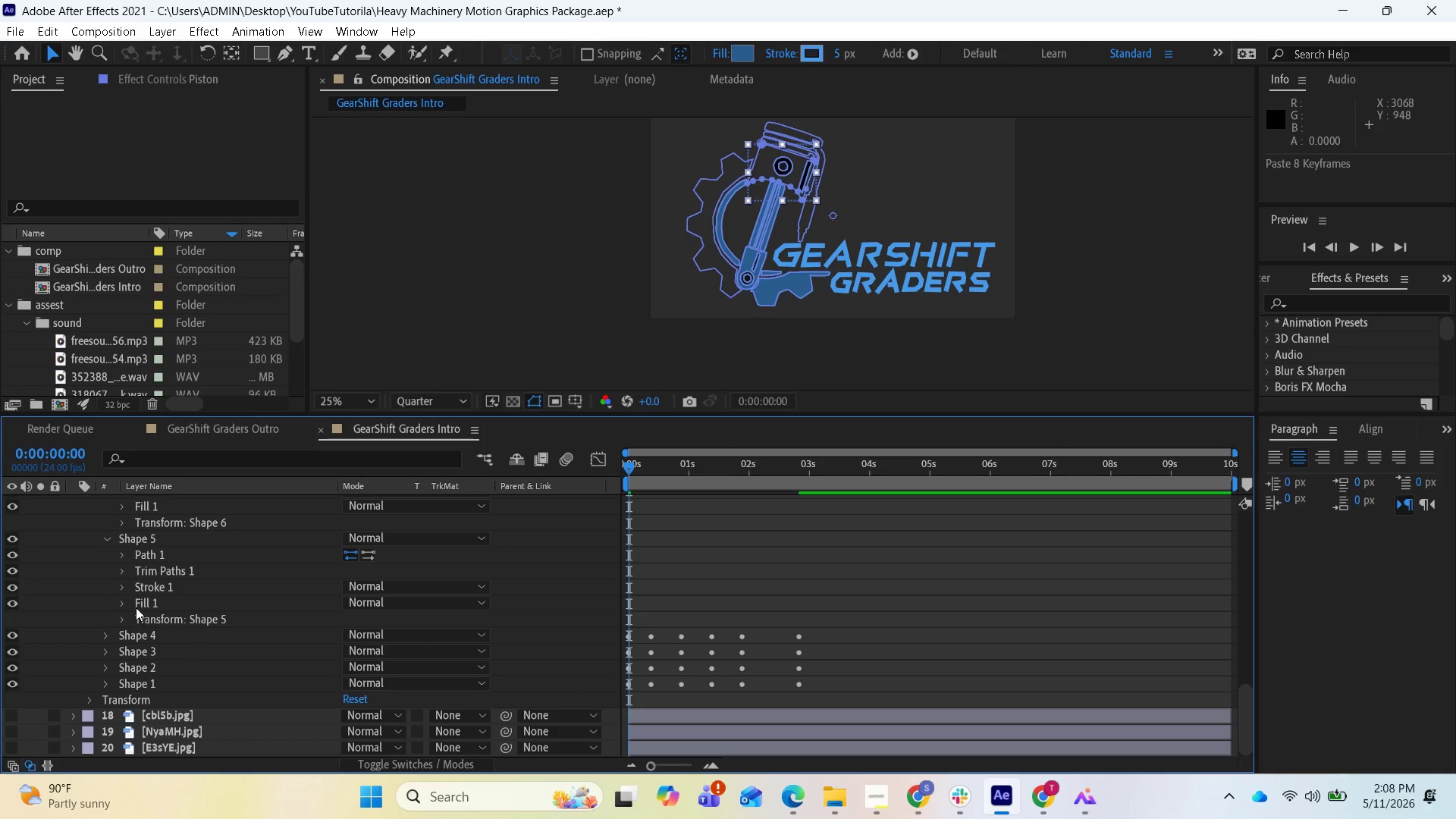 
scroll: coordinate [145, 595], scroll_direction: up, amount: 1.0
 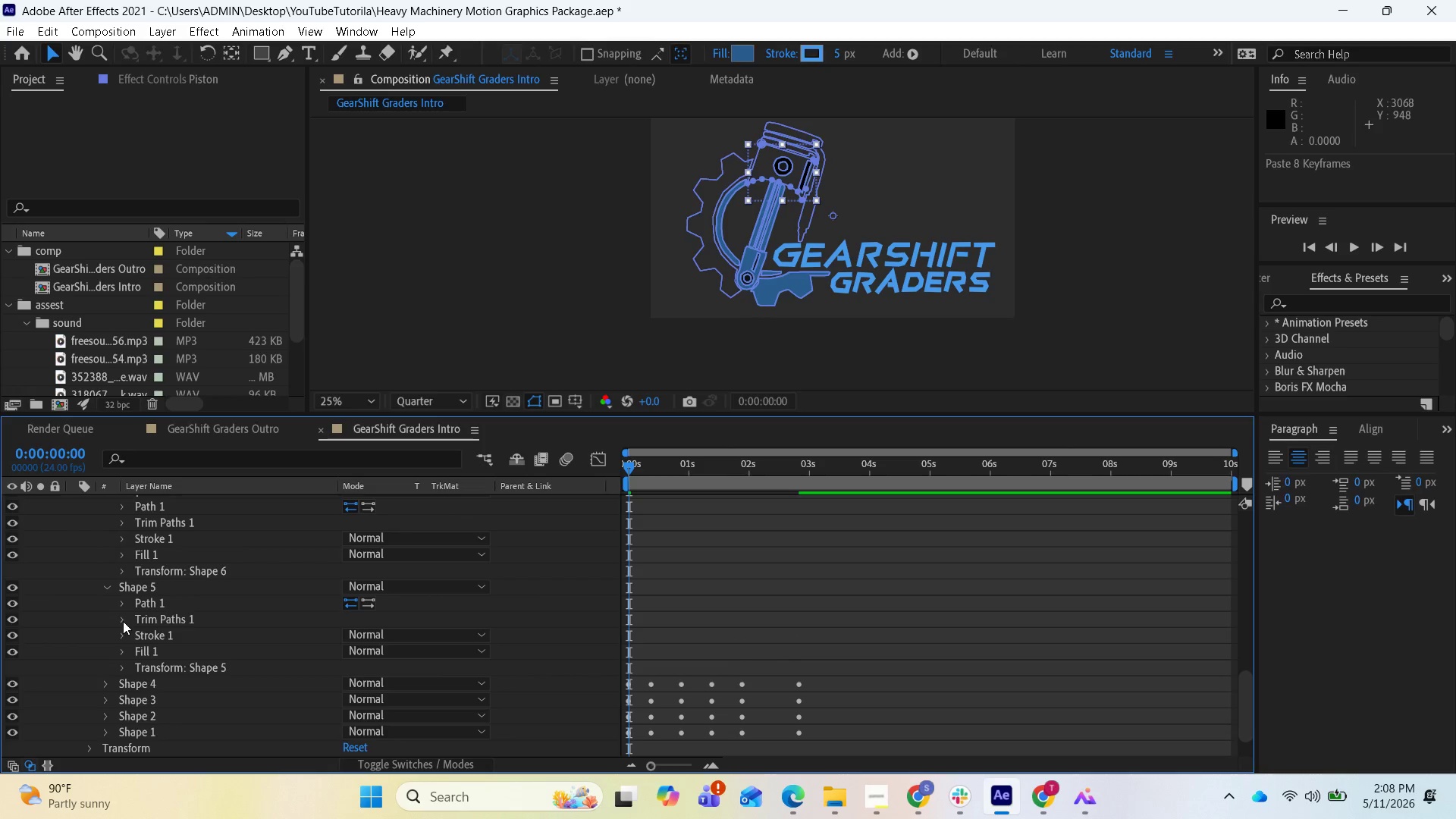 
left_click([123, 621])
 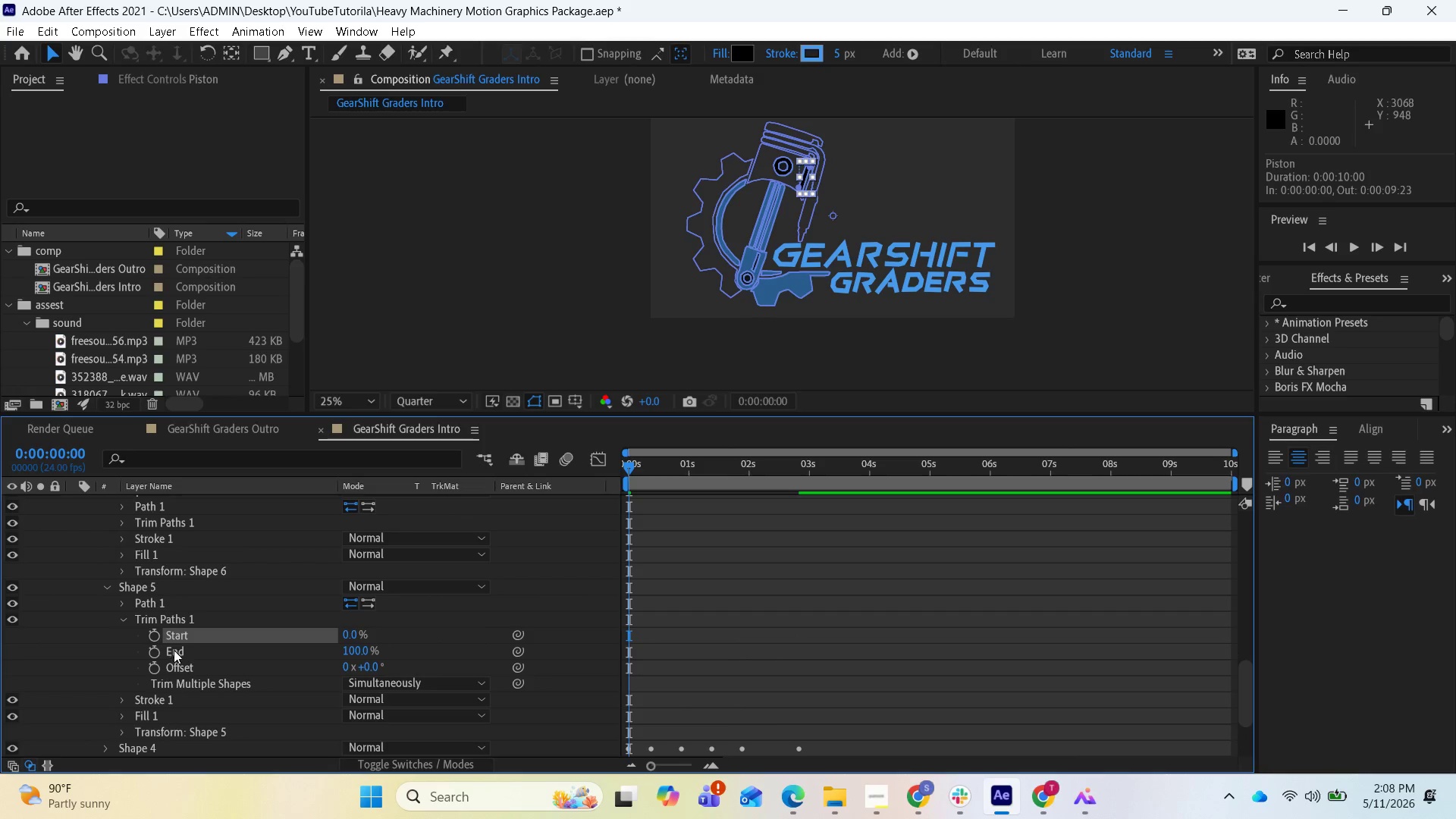 
hold_key(key=ShiftLeft, duration=0.73)
left_click([184, 651])
 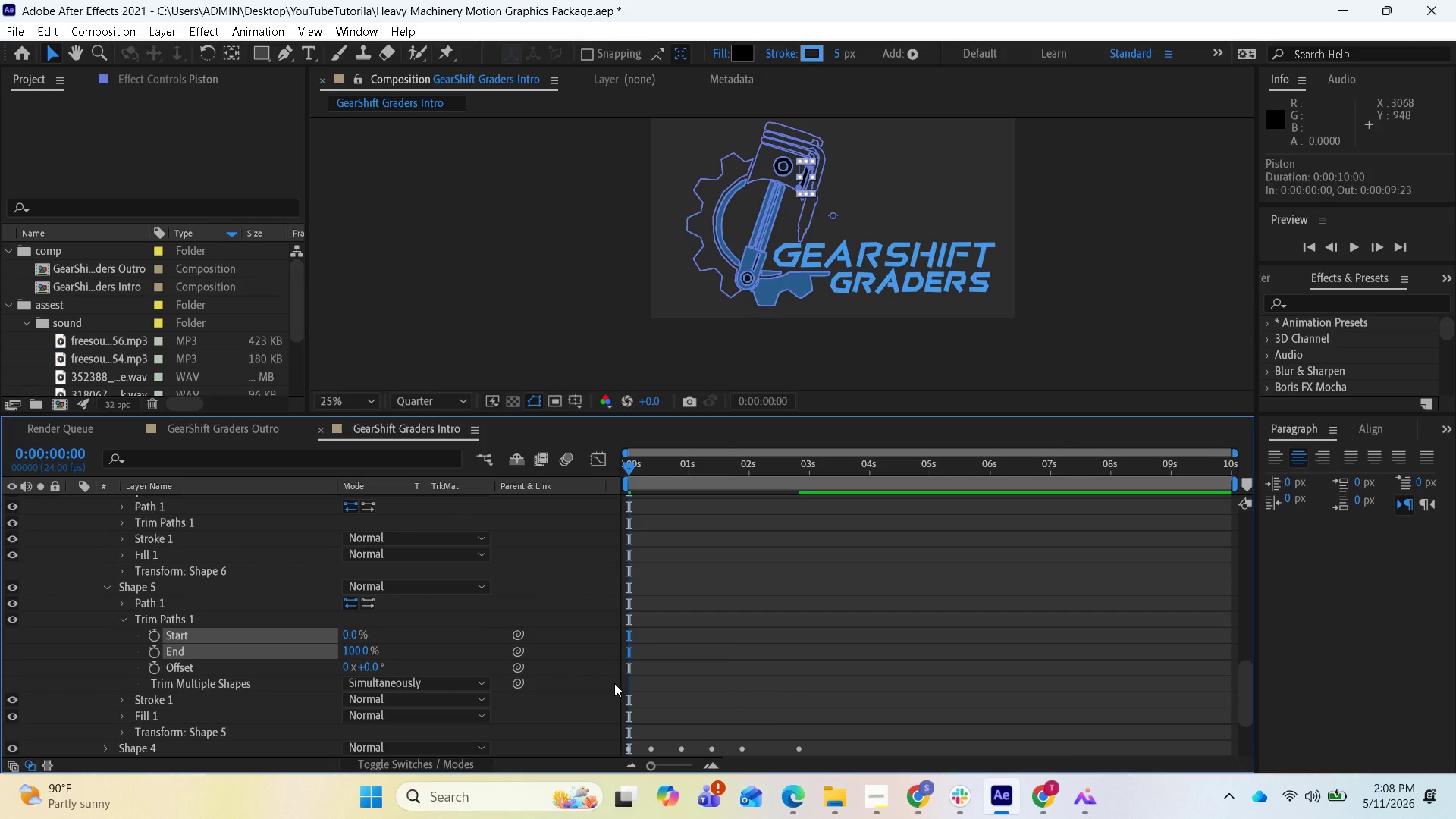 
key(Control+V)
 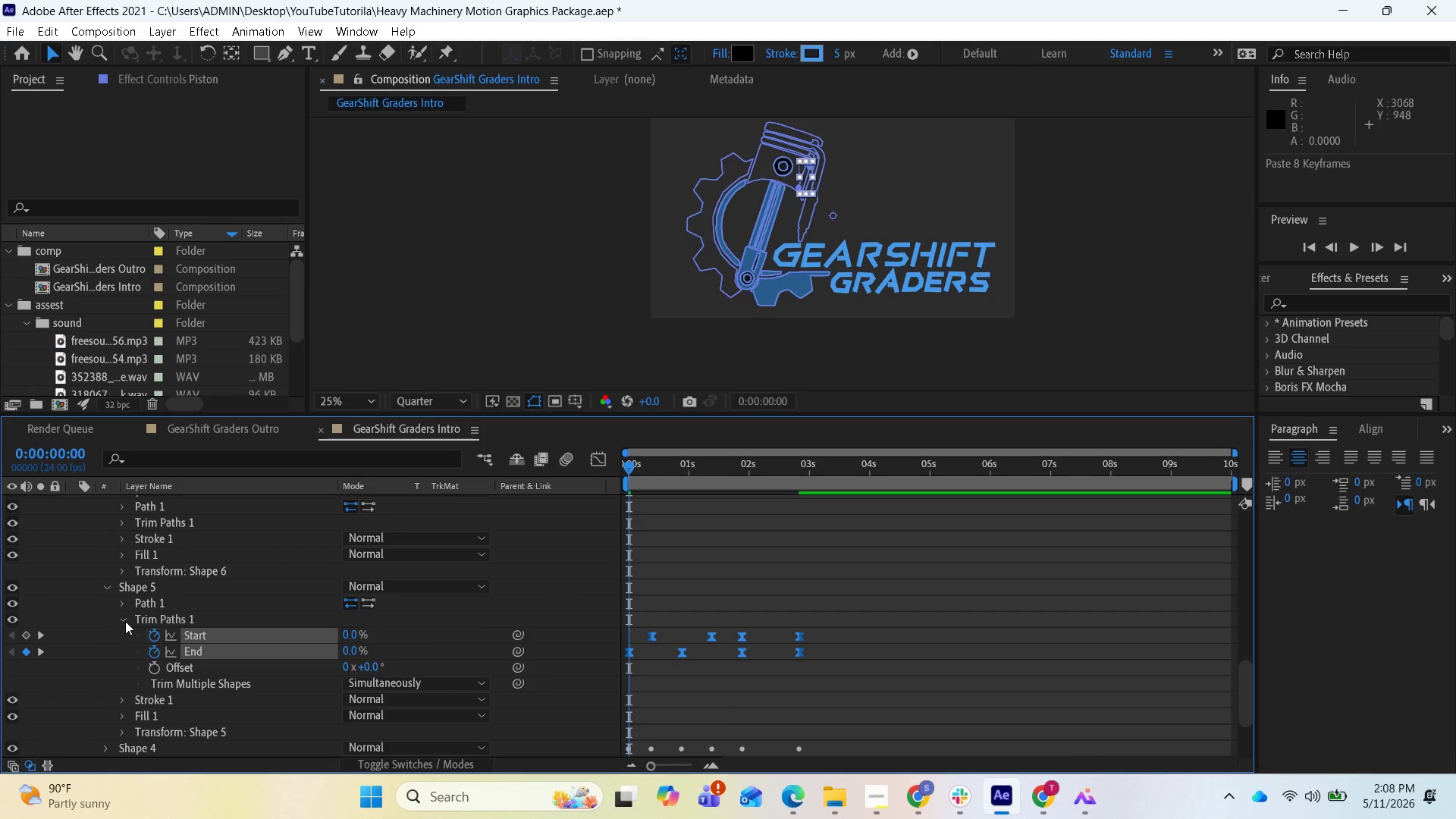 
left_click([125, 621])
 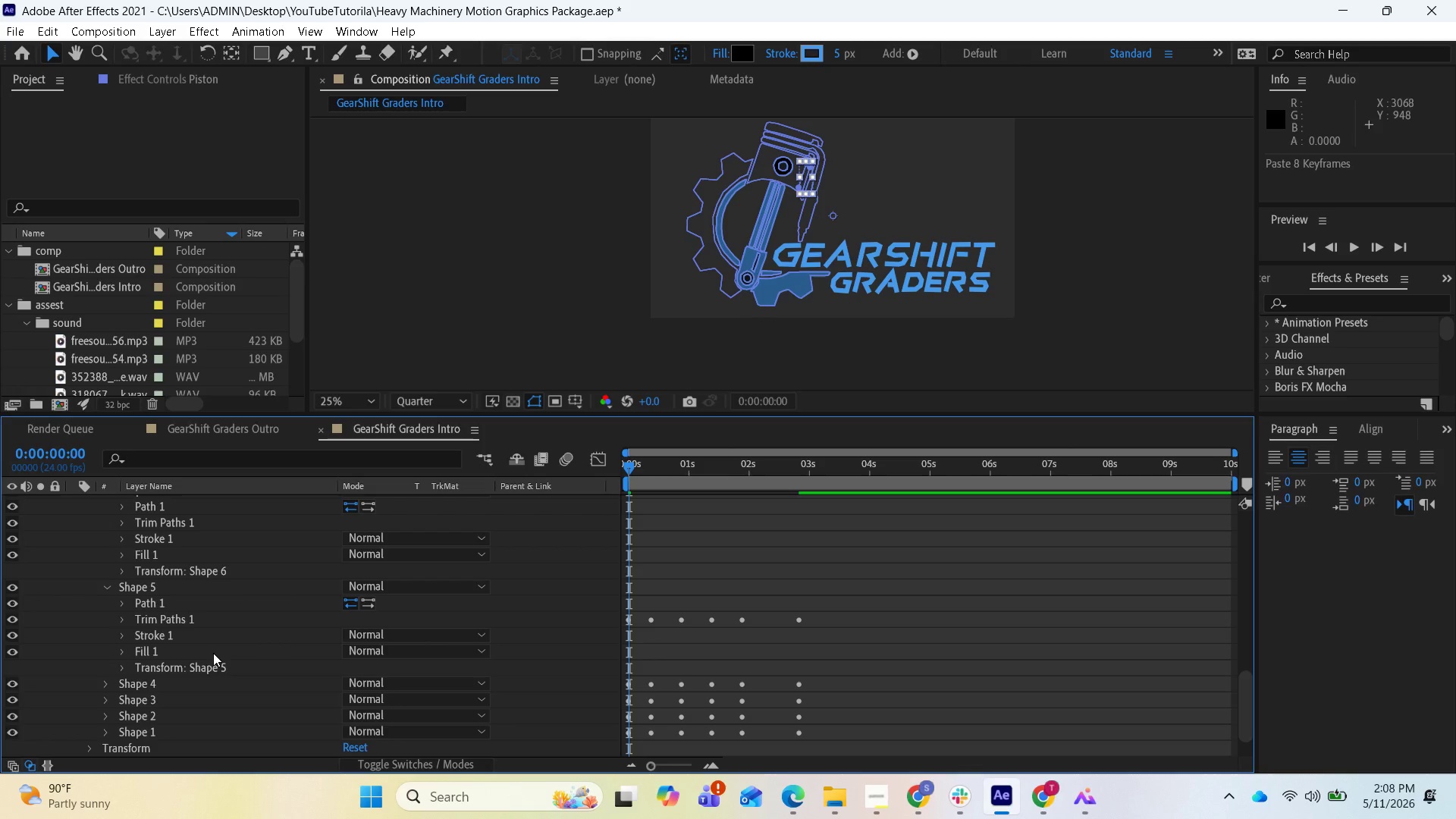 
wait(11.44)
 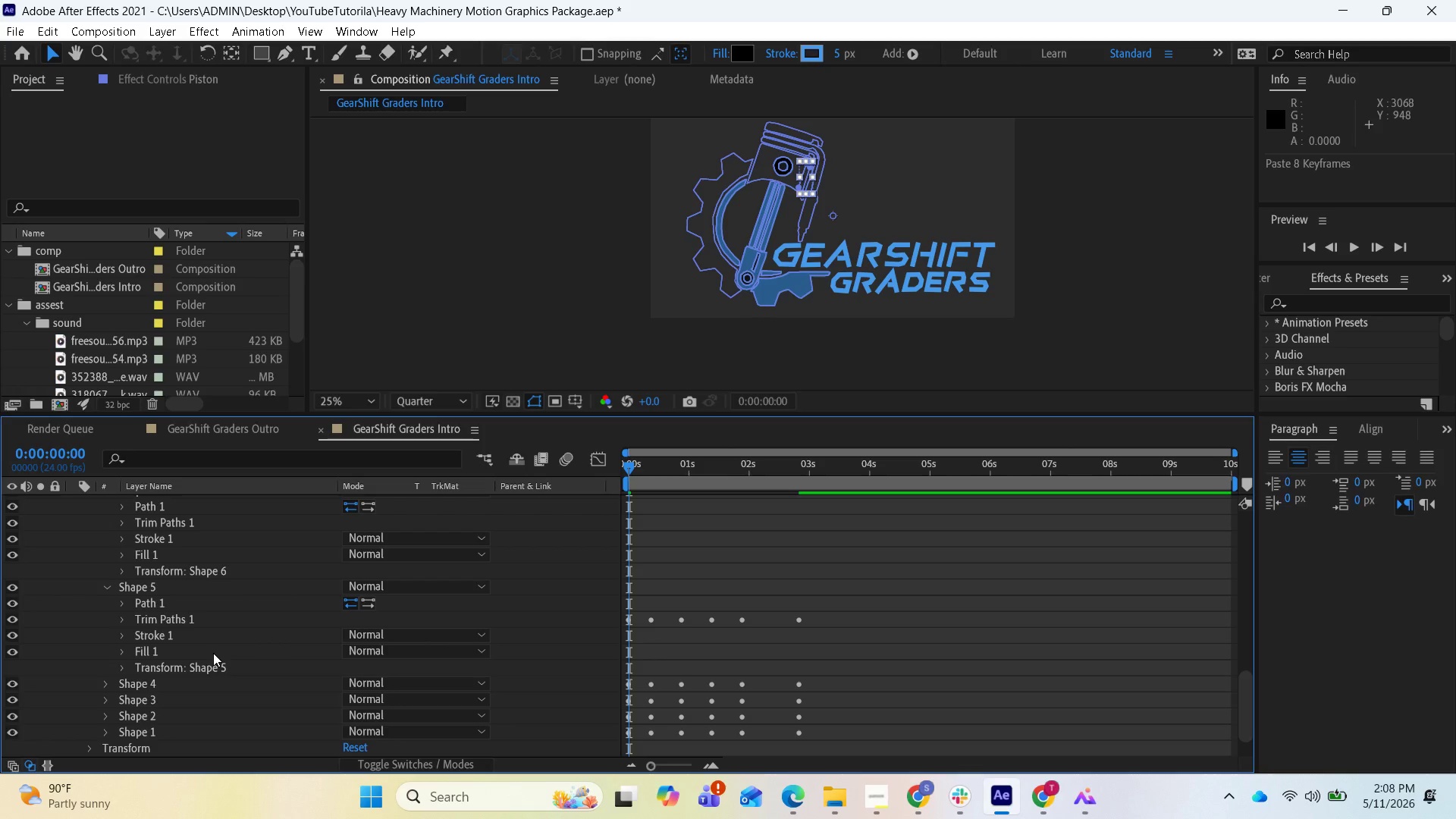 
left_click([106, 590])
 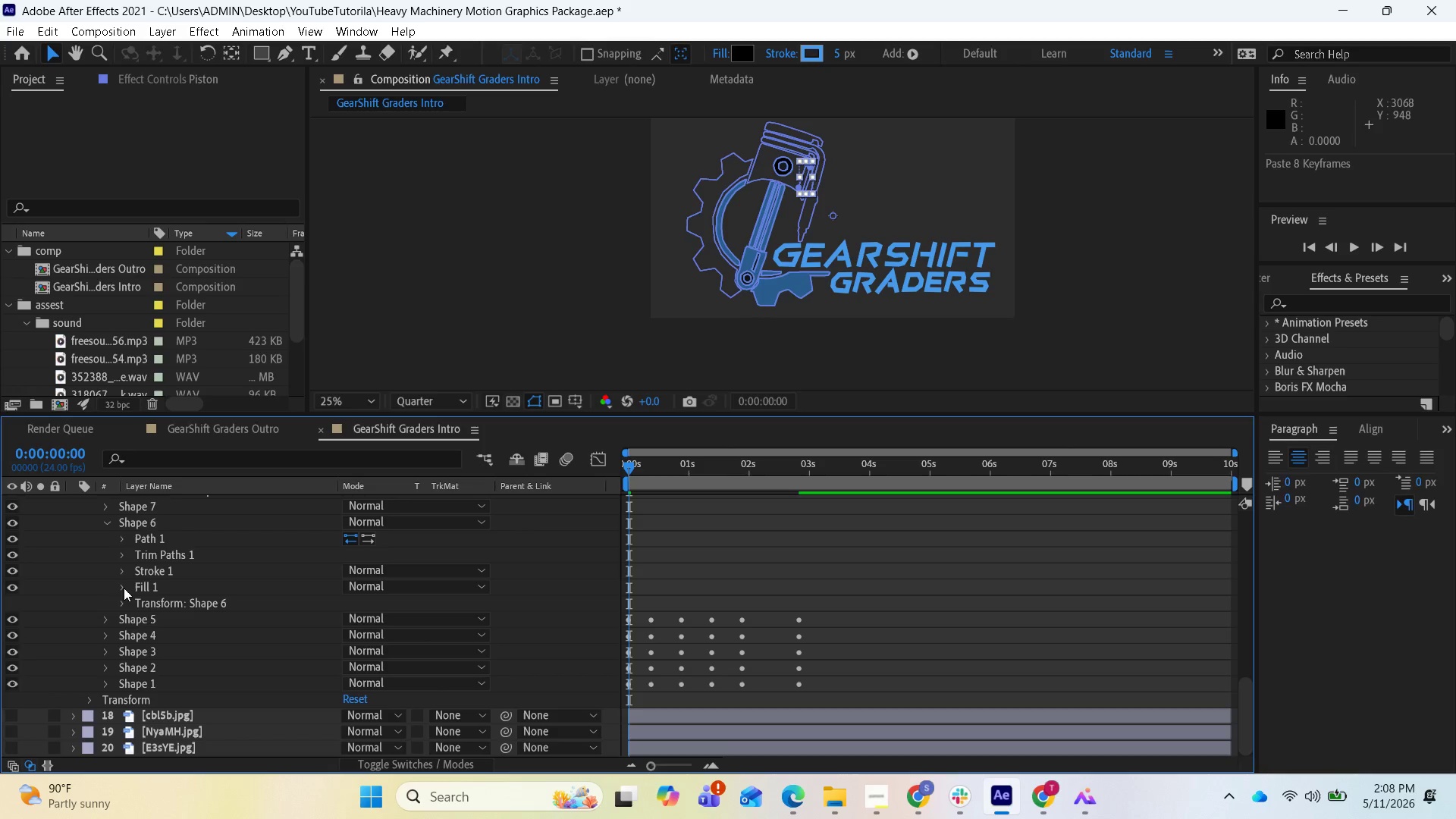 
left_click([121, 588])
 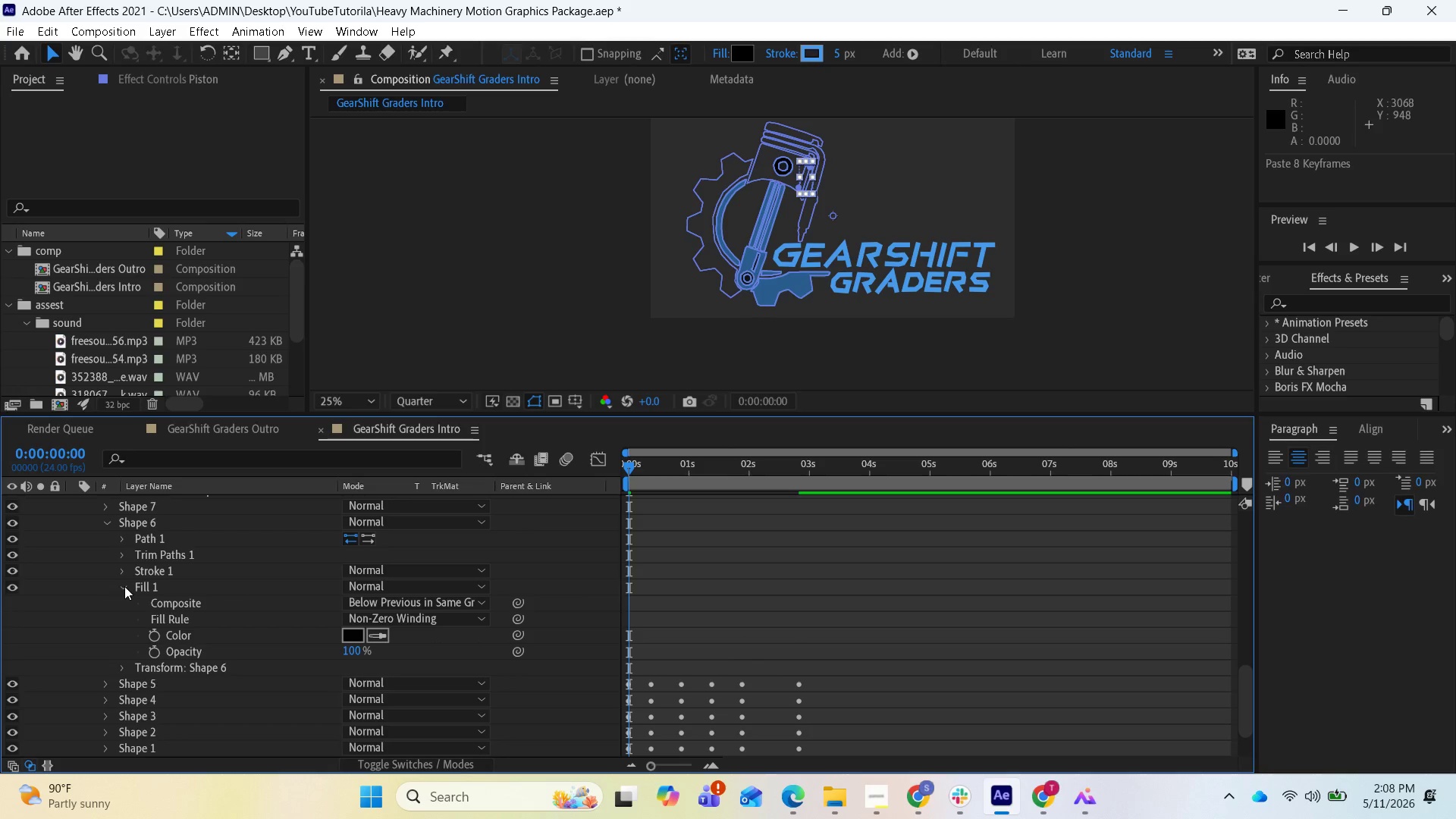 
left_click([124, 573])
 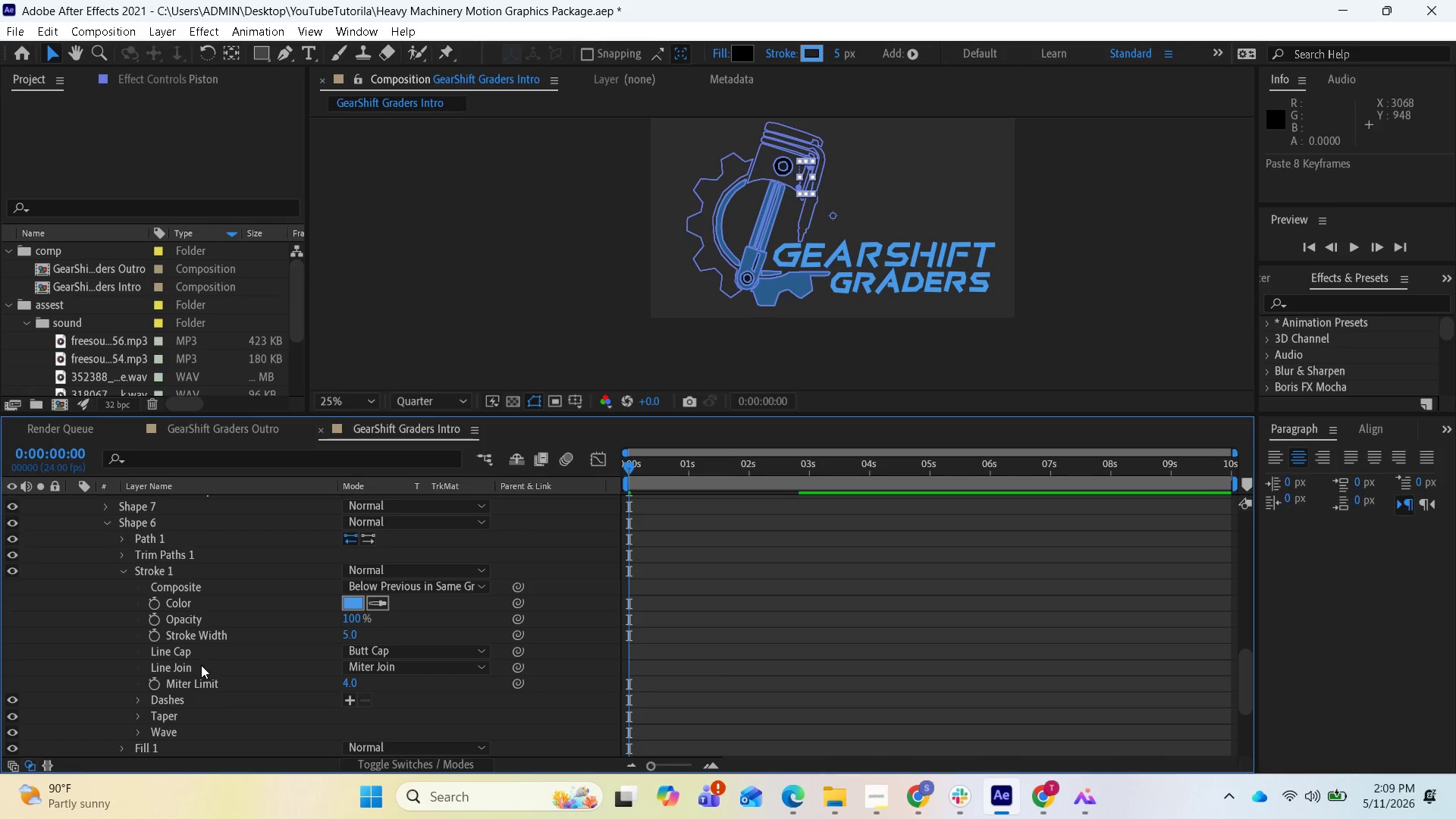 
wait(7.19)
 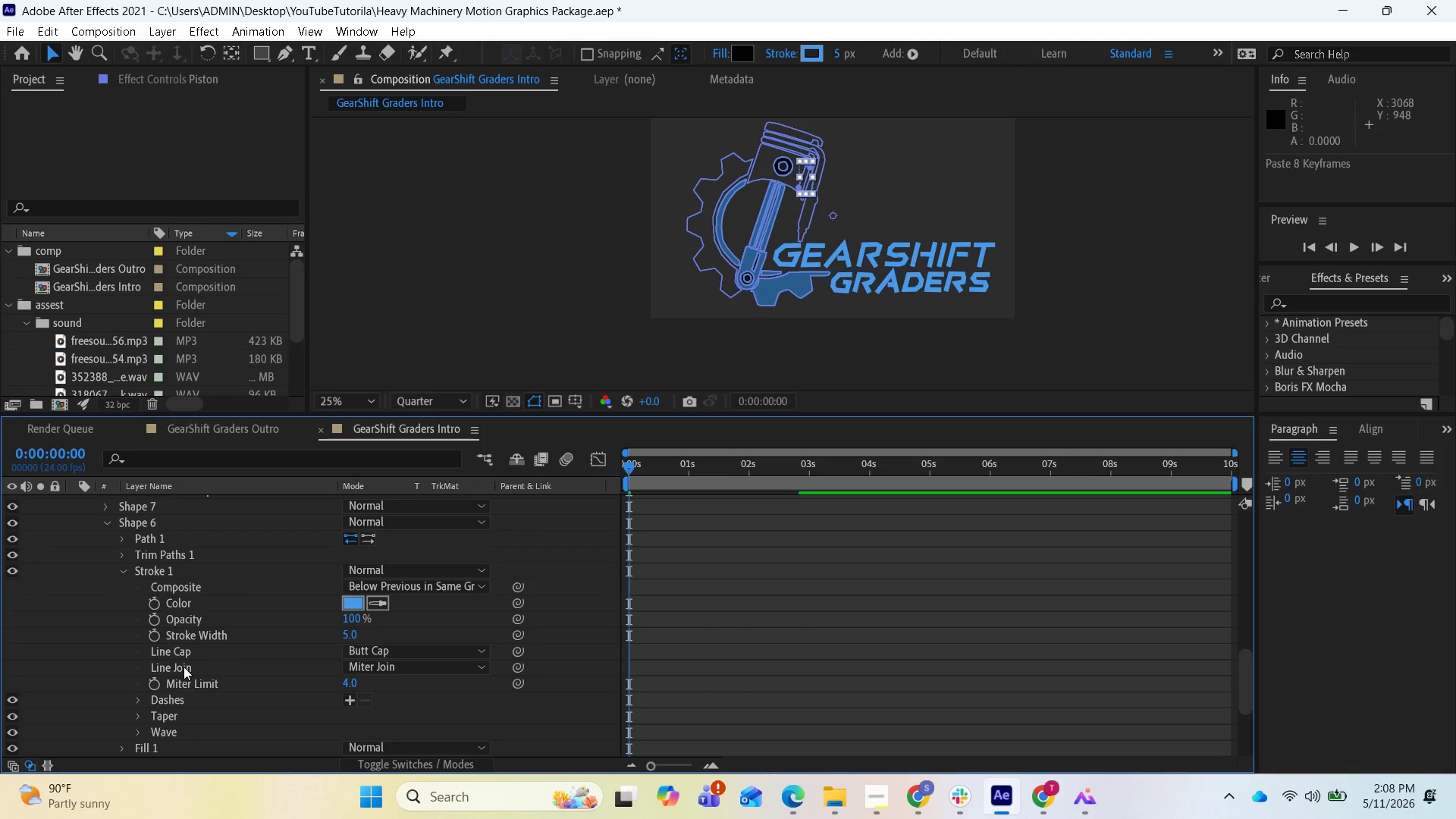 
scroll: coordinate [200, 653], scroll_direction: up, amount: 1.0
 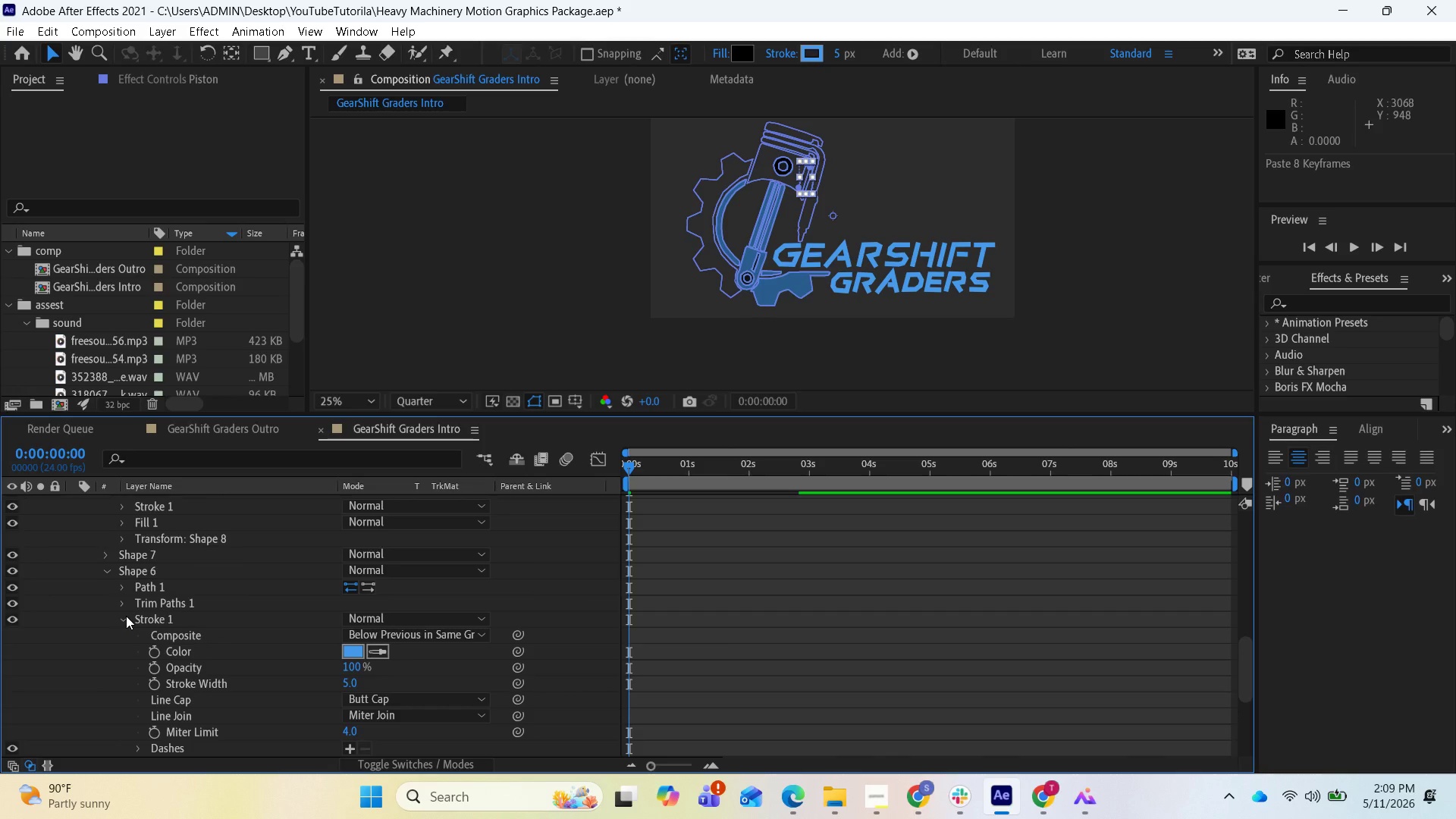 
left_click([124, 617])
 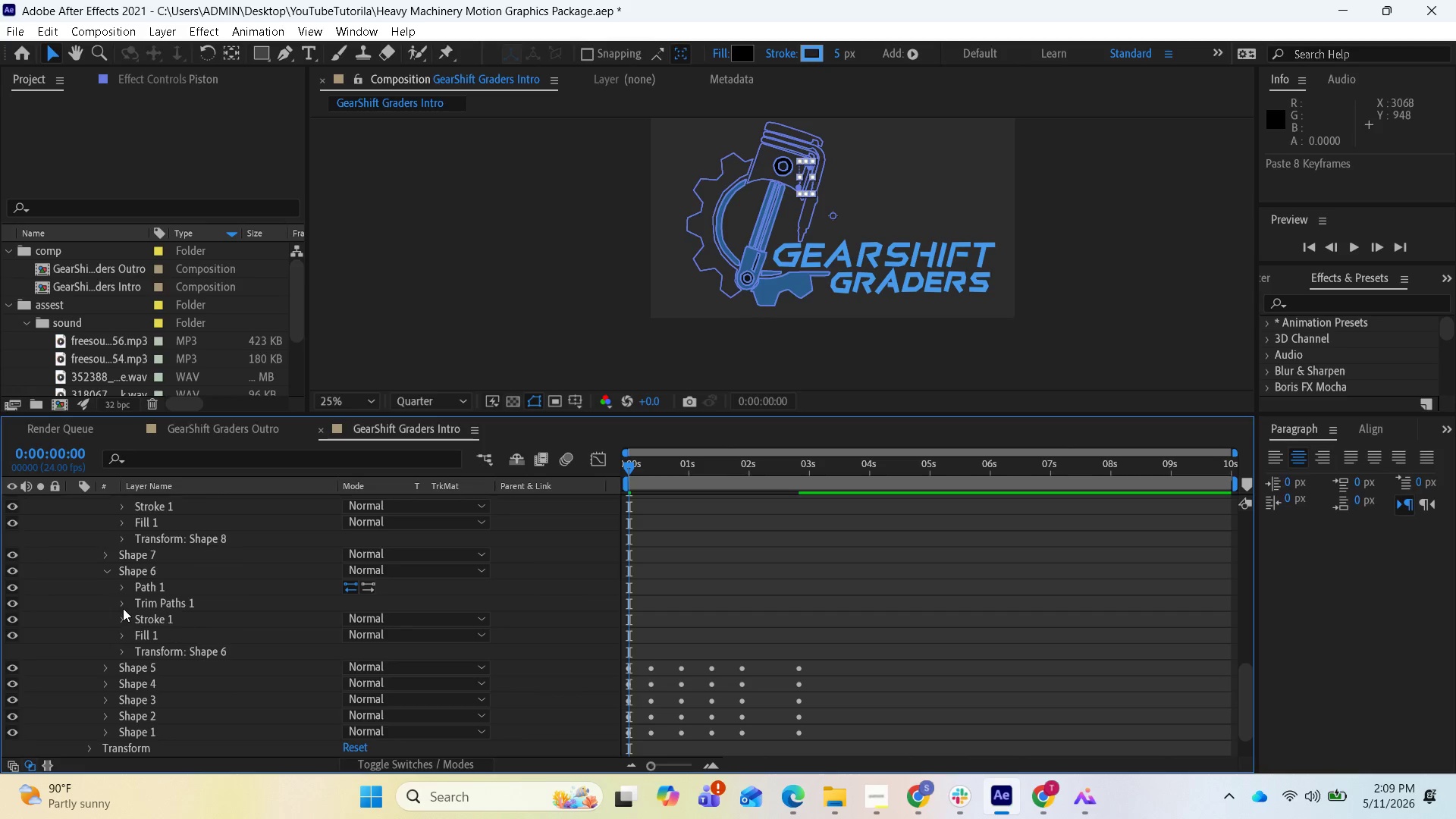 
left_click([123, 606])
 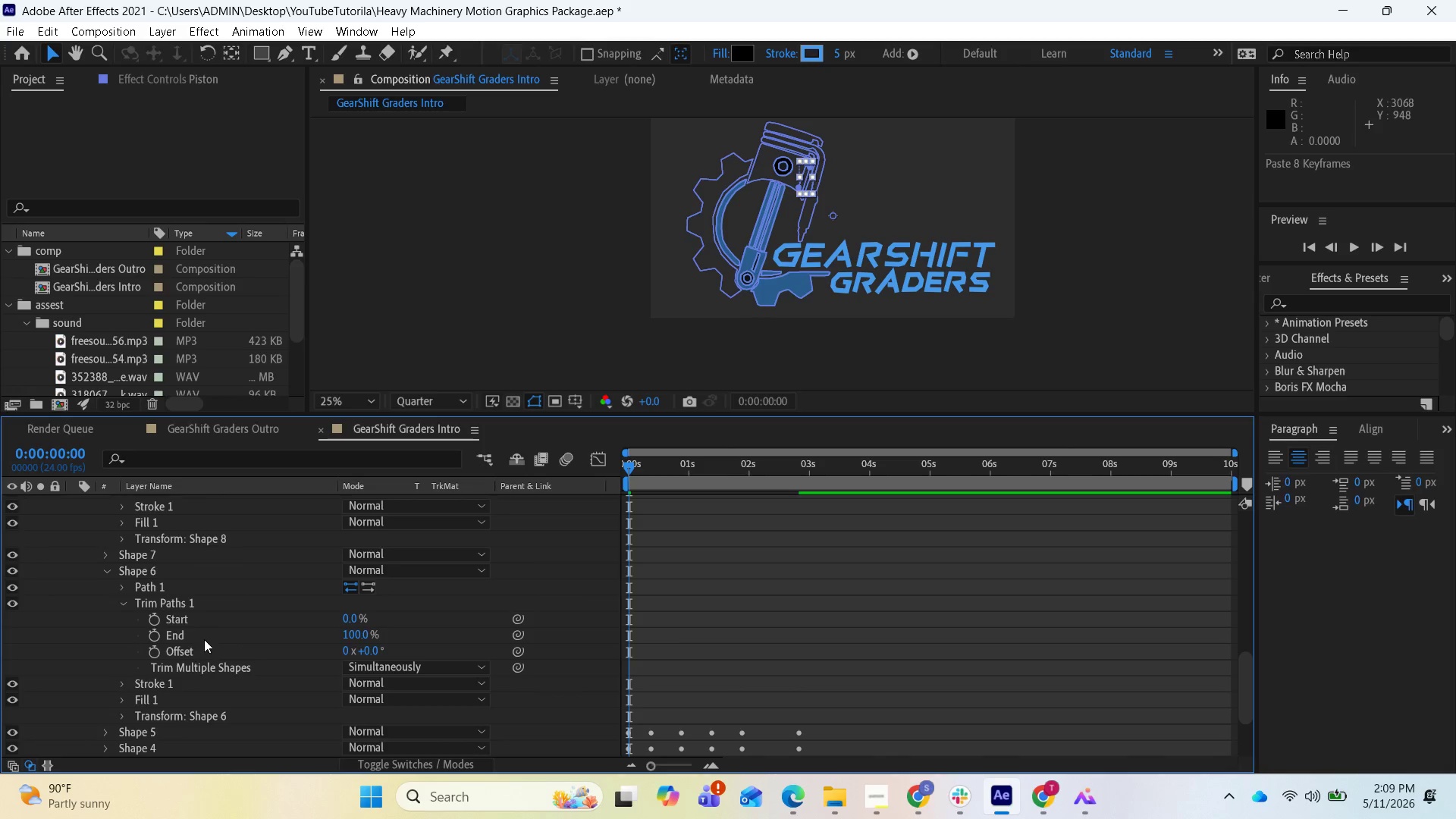 
left_click([204, 639])
 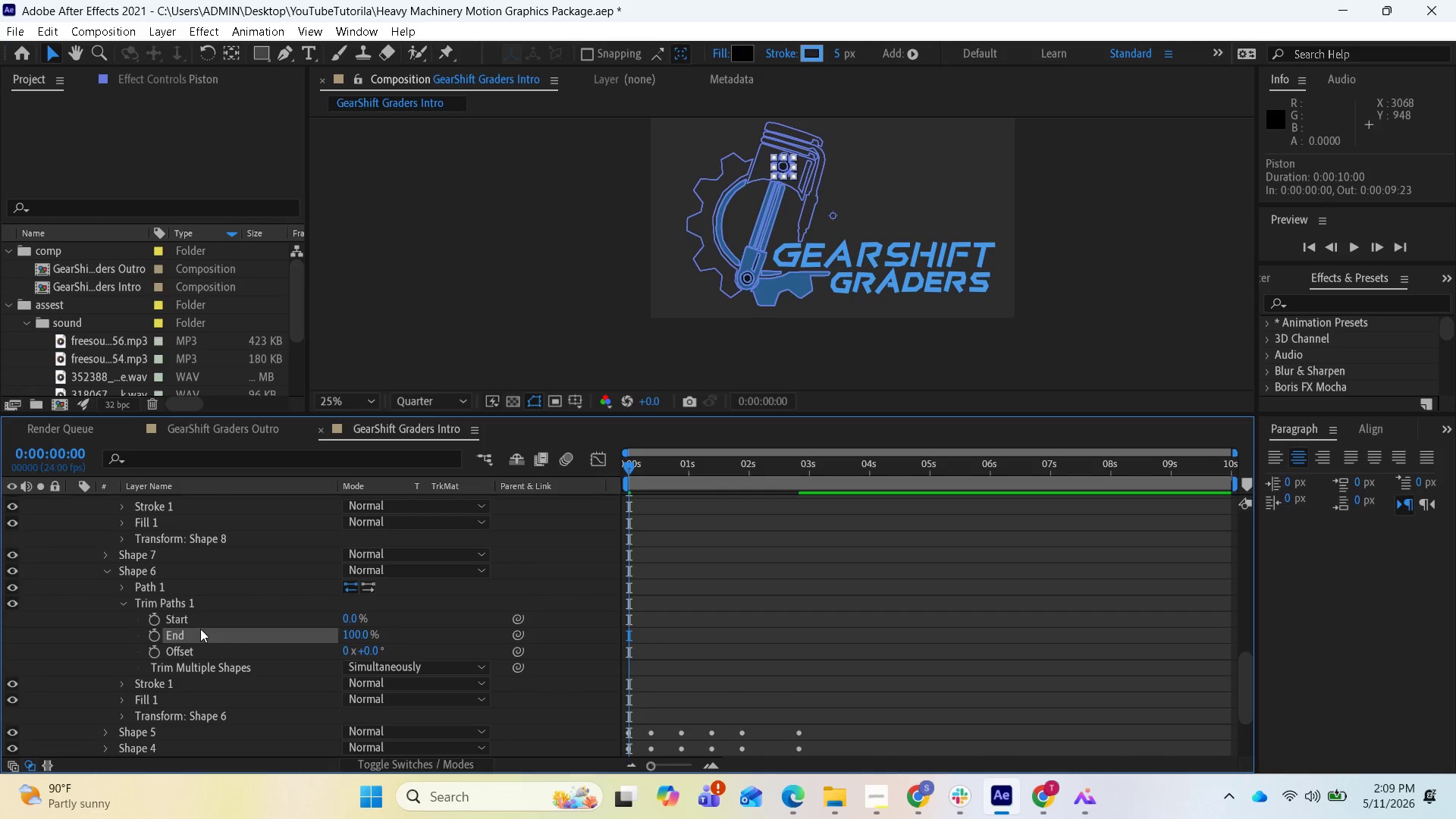 
hold_key(key=ShiftLeft, duration=2.0)
left_click([199, 621])
 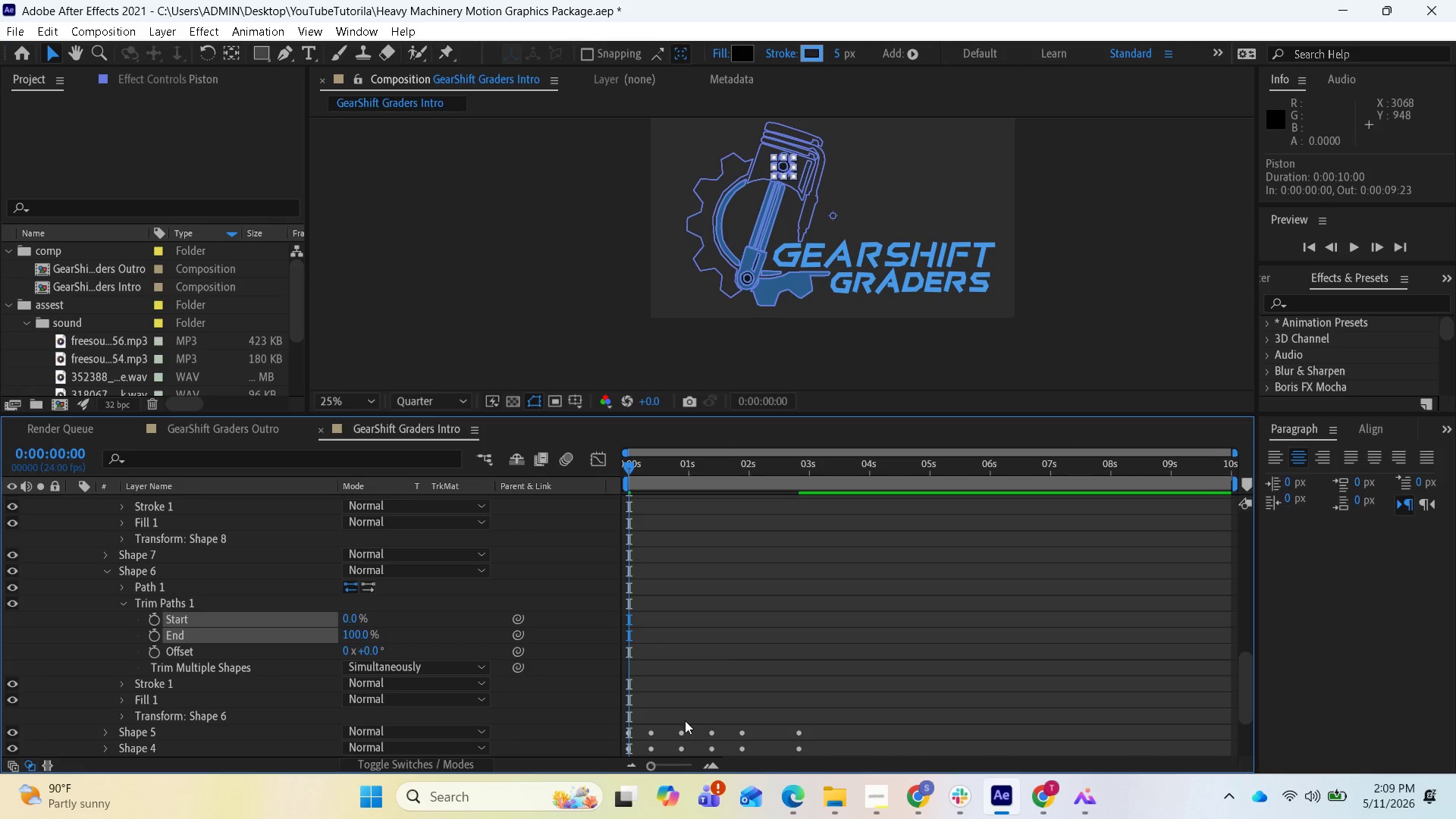 
key(Control+V)
 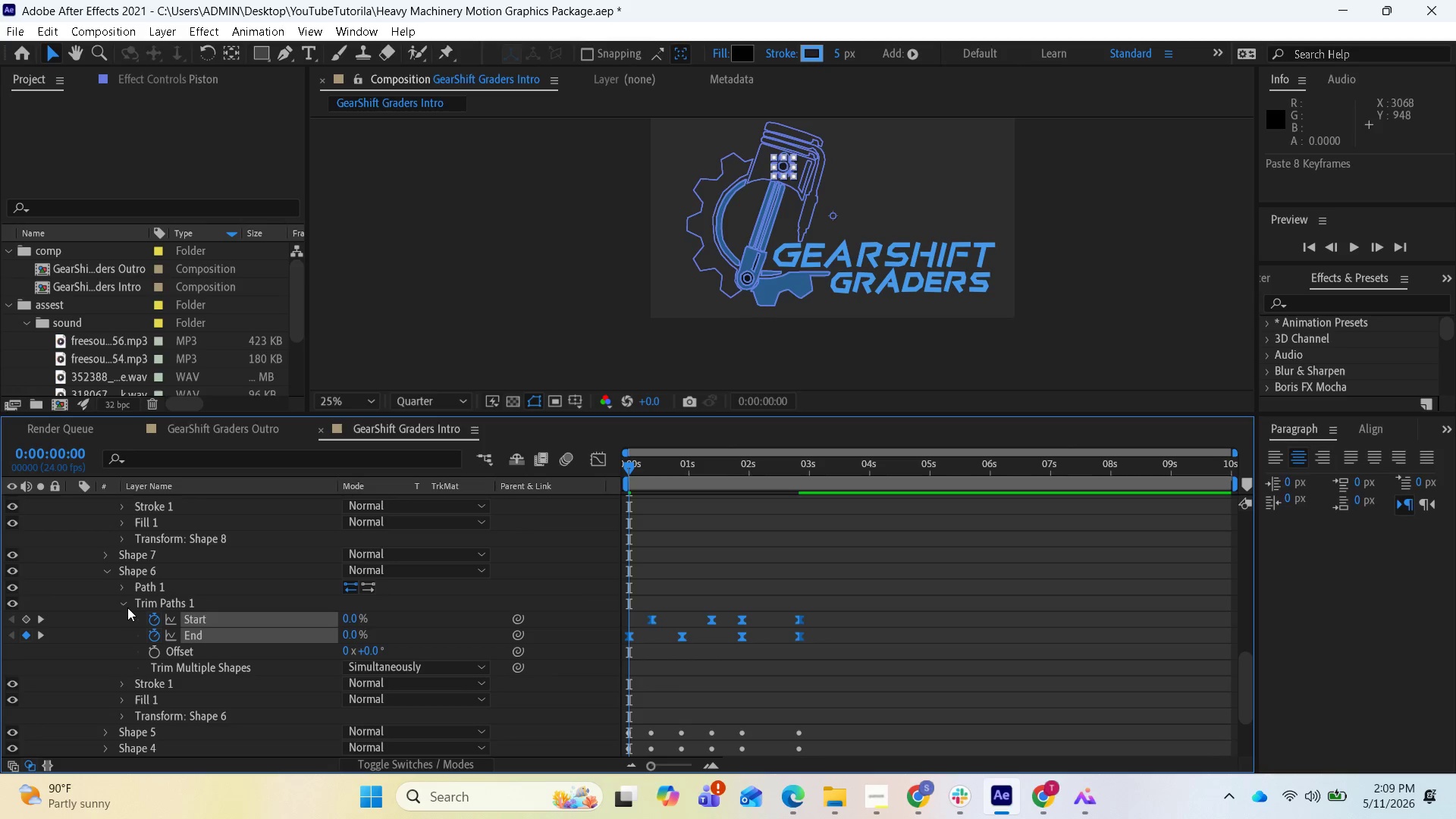 
left_click([127, 605])
 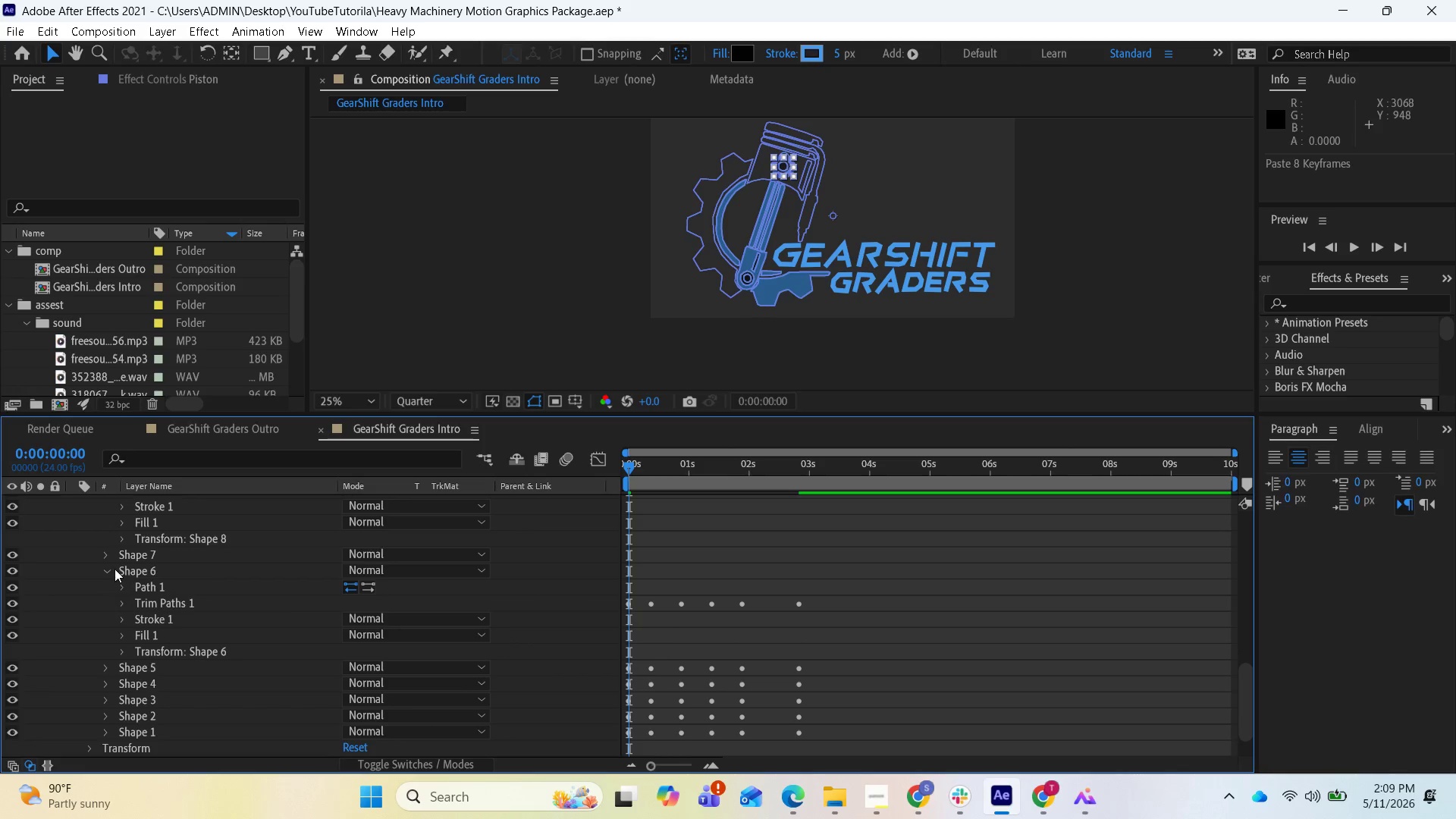 
left_click([108, 571])
 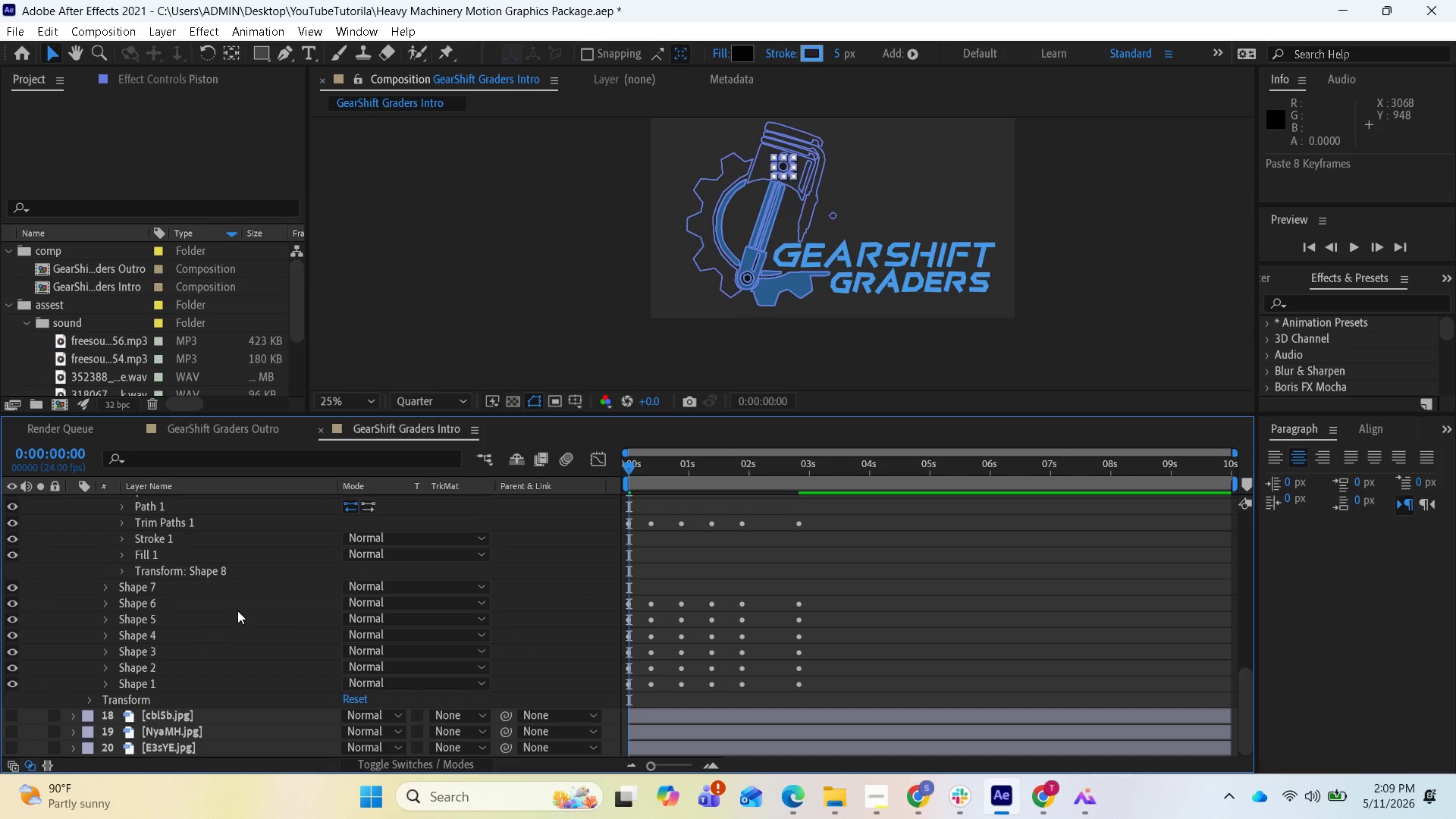 
scroll: coordinate [237, 610], scroll_direction: up, amount: 1.0
 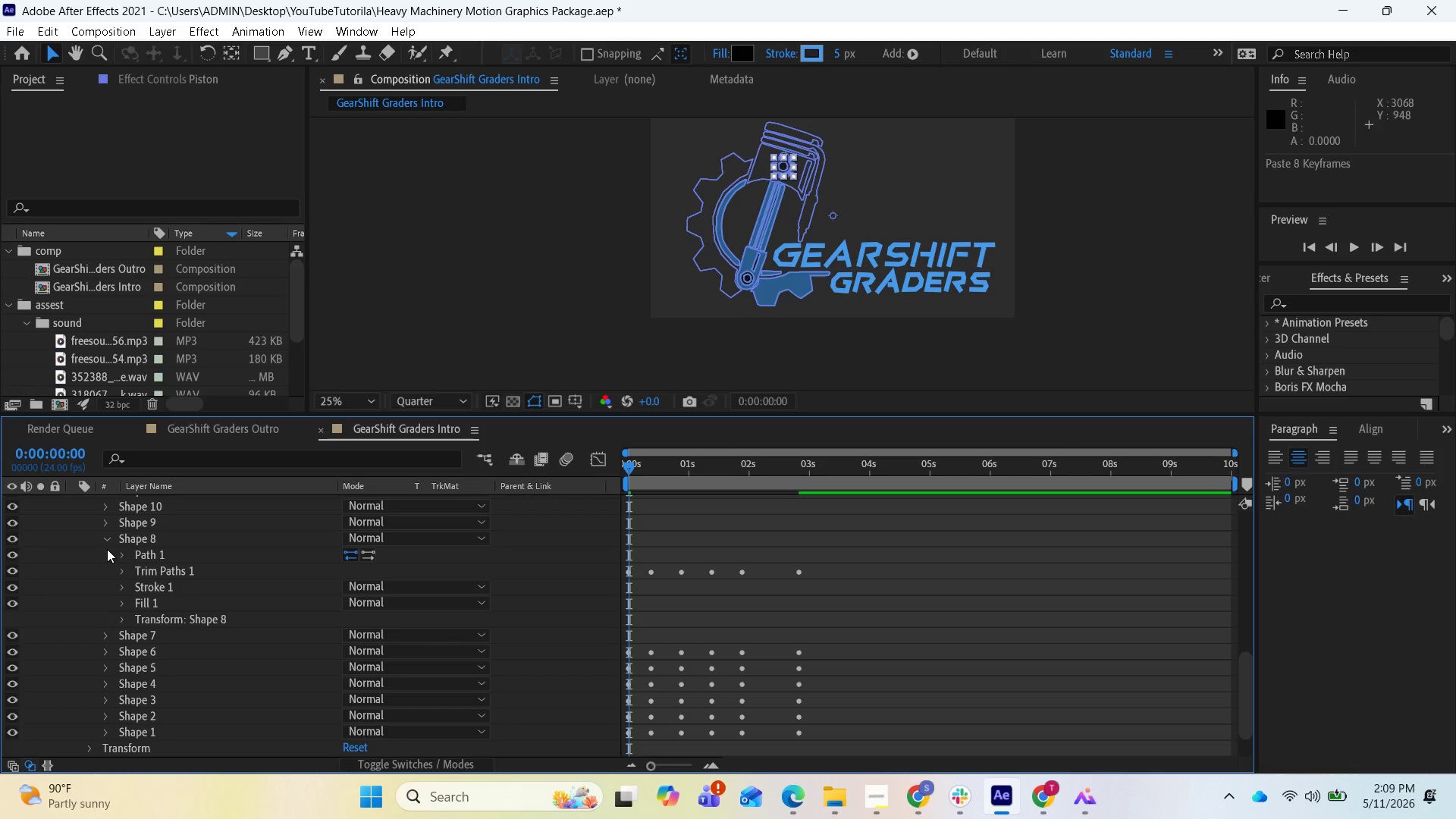 
left_click([110, 541])
 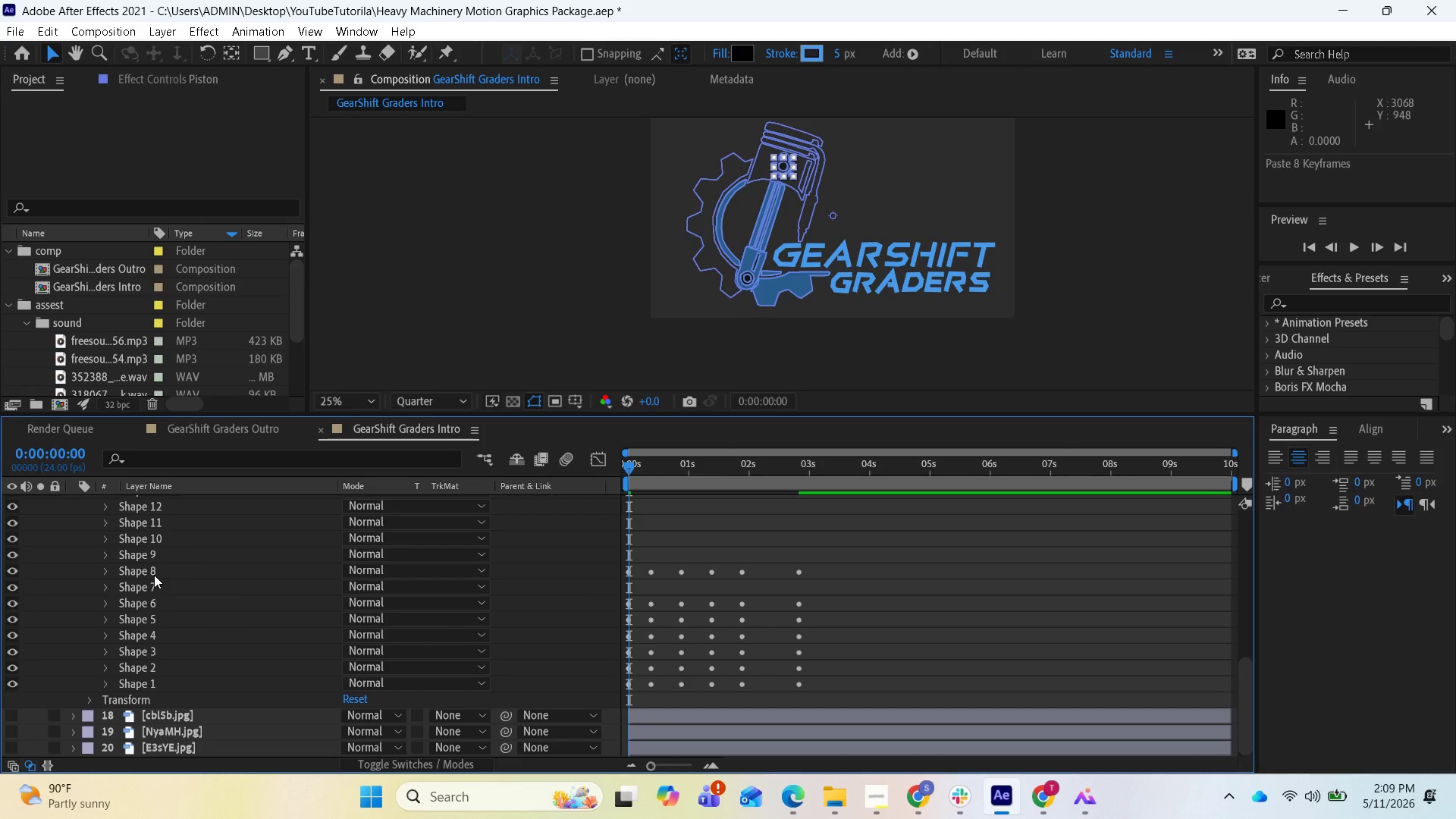 
left_click([154, 575])
 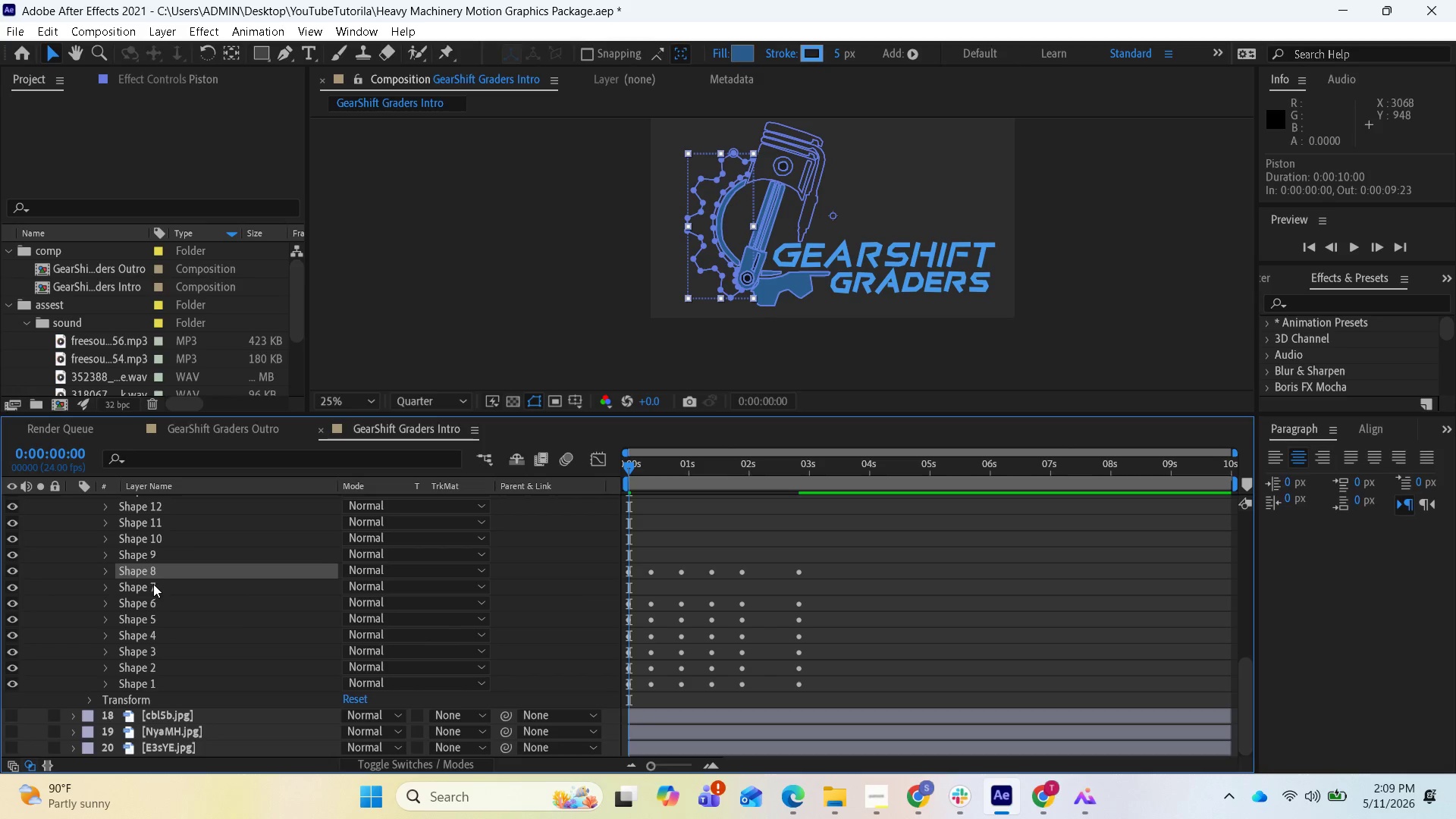 
left_click([153, 585])
 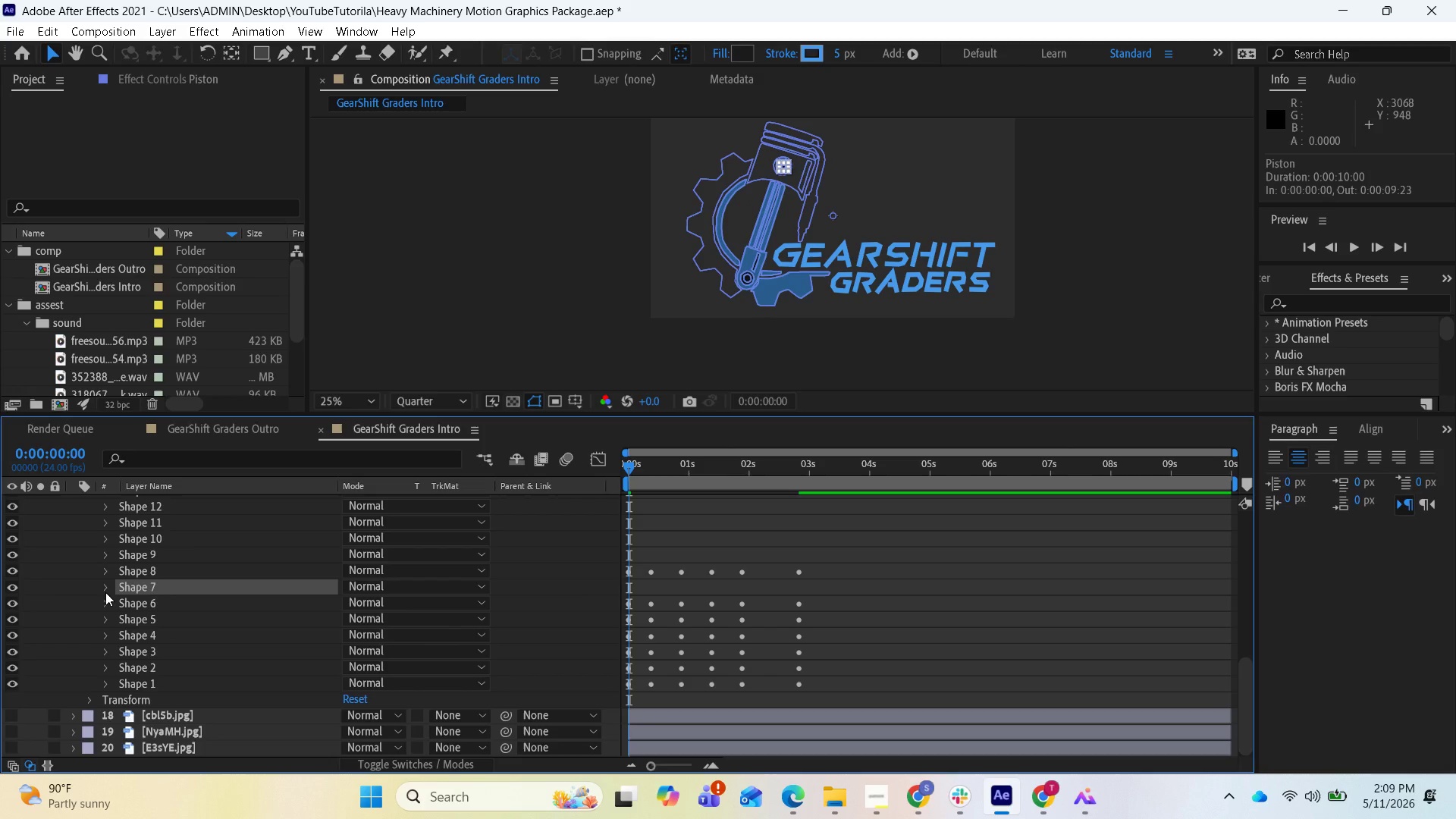 
left_click([105, 592])
 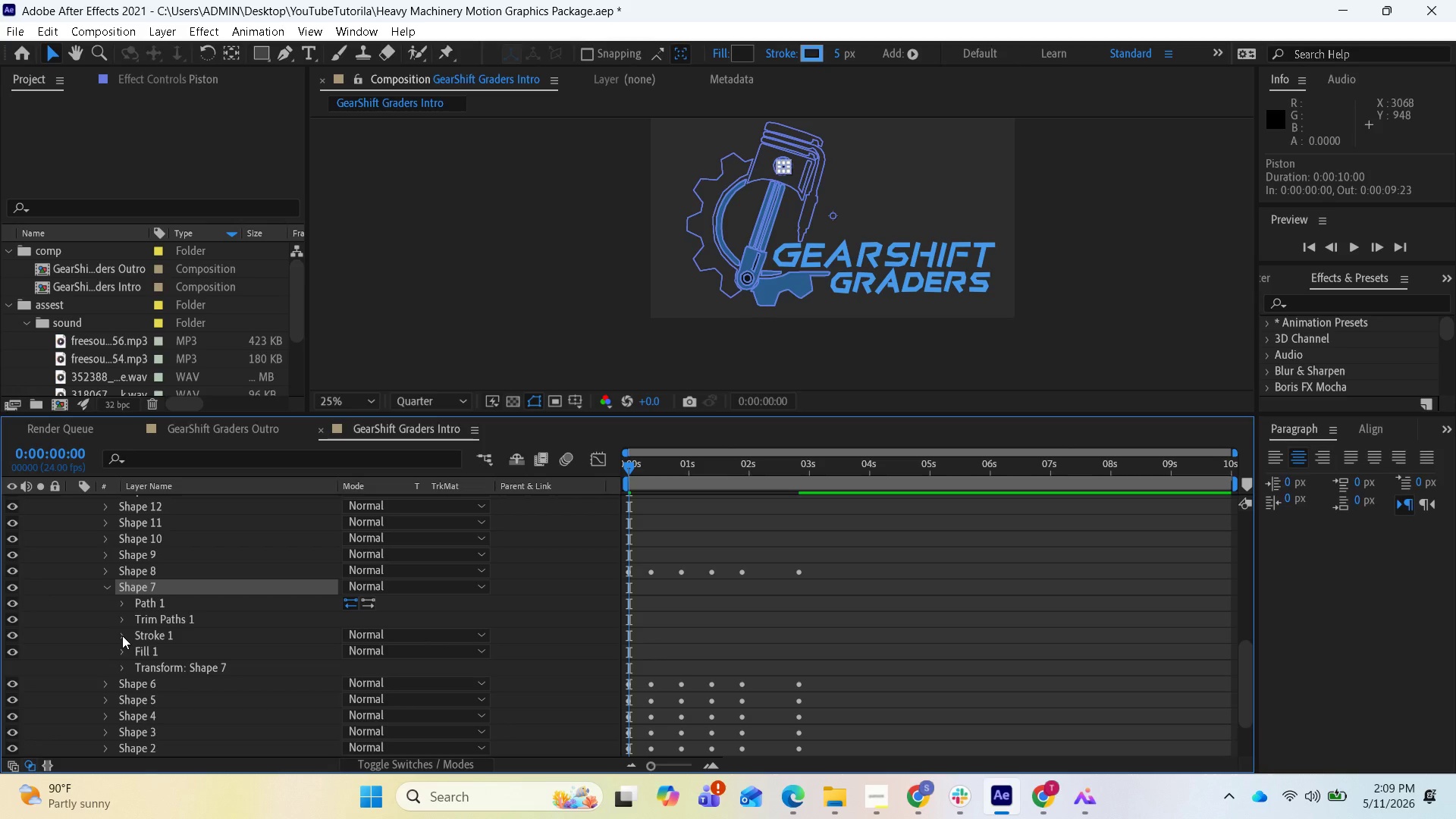 
wait(5.14)
 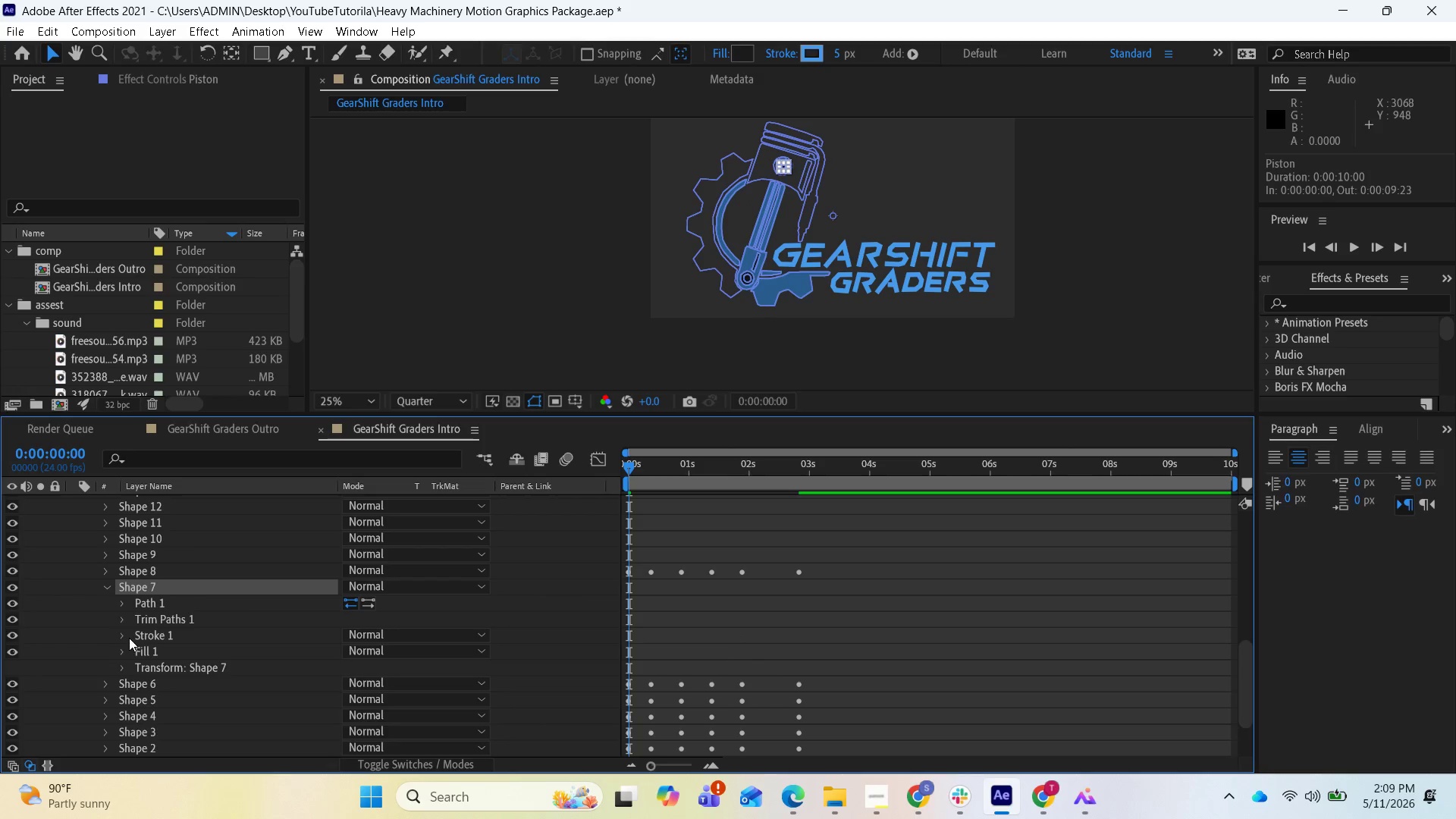 
left_click([124, 623])
 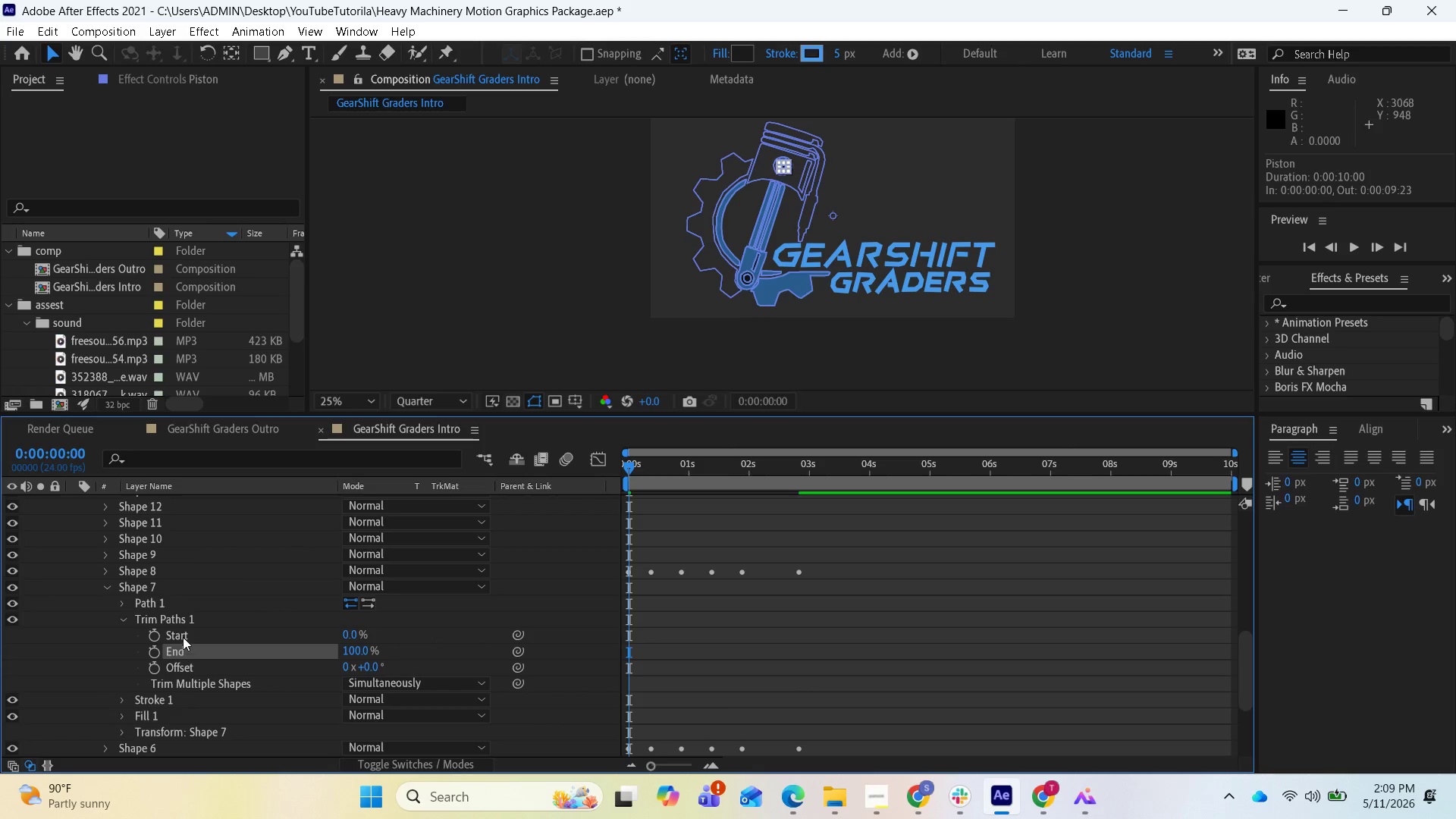 
hold_key(key=ShiftLeft, duration=0.69)
left_click([182, 636])
 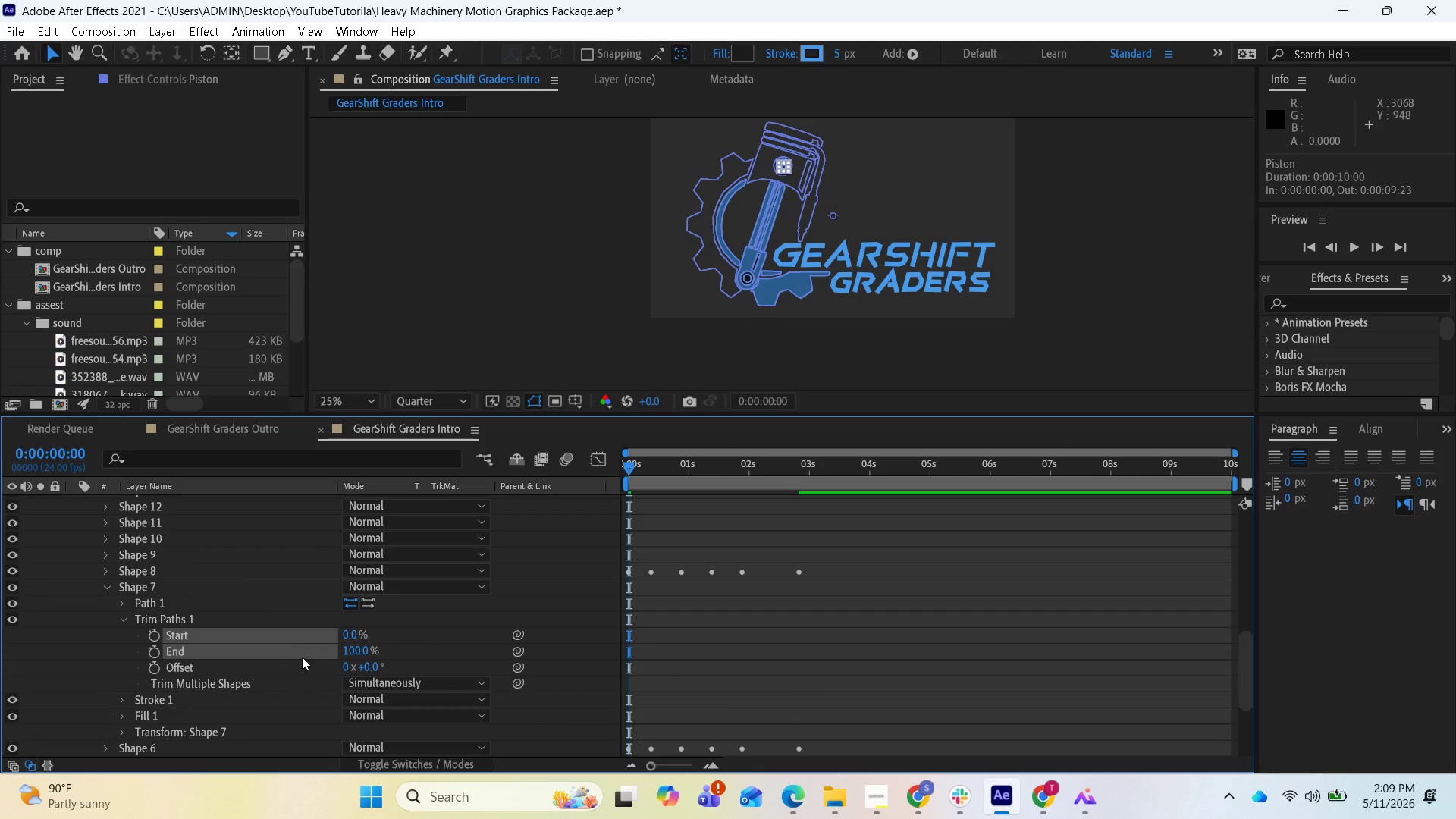 
key(Control+V)
 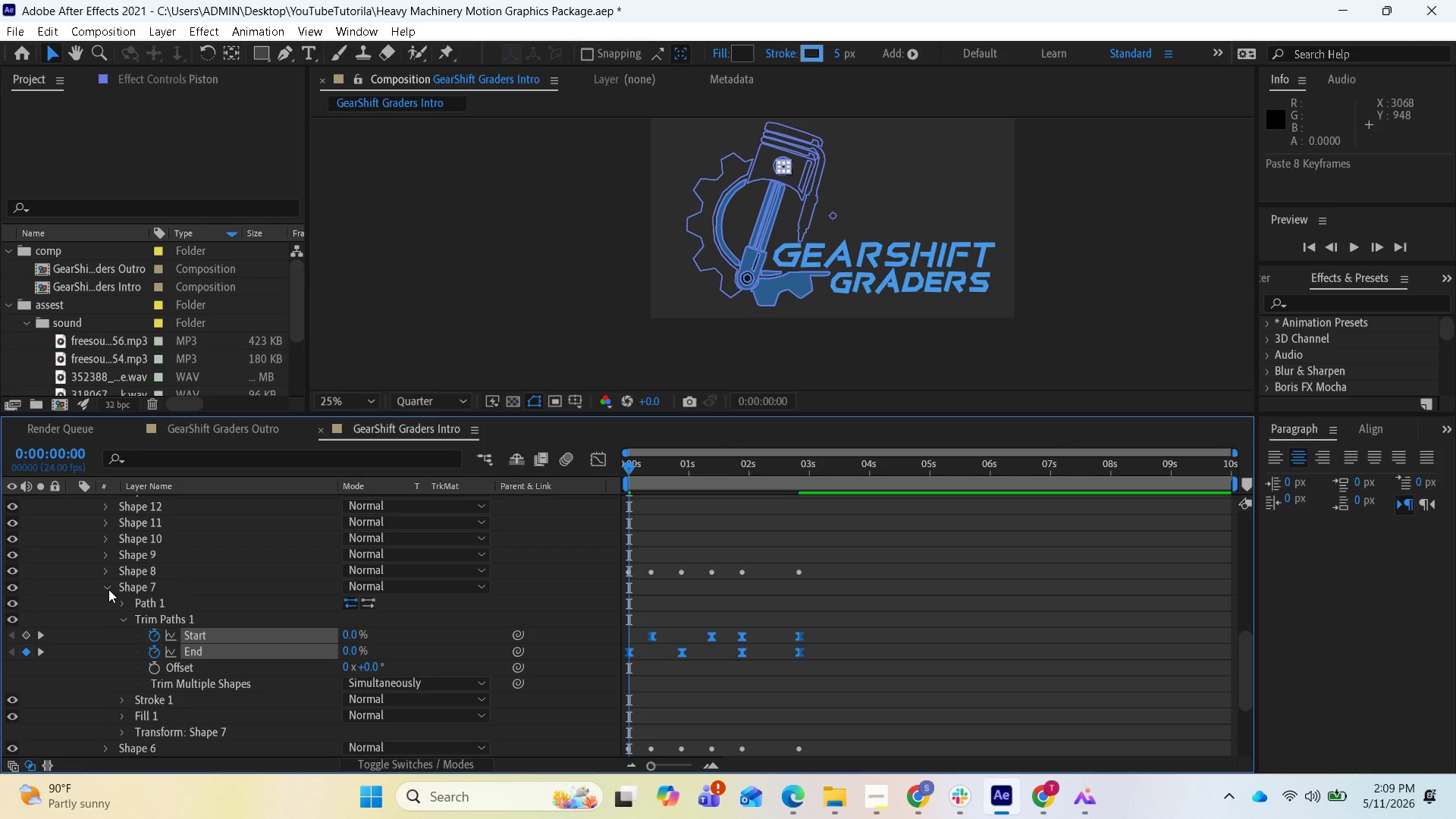 
left_click([108, 589])
 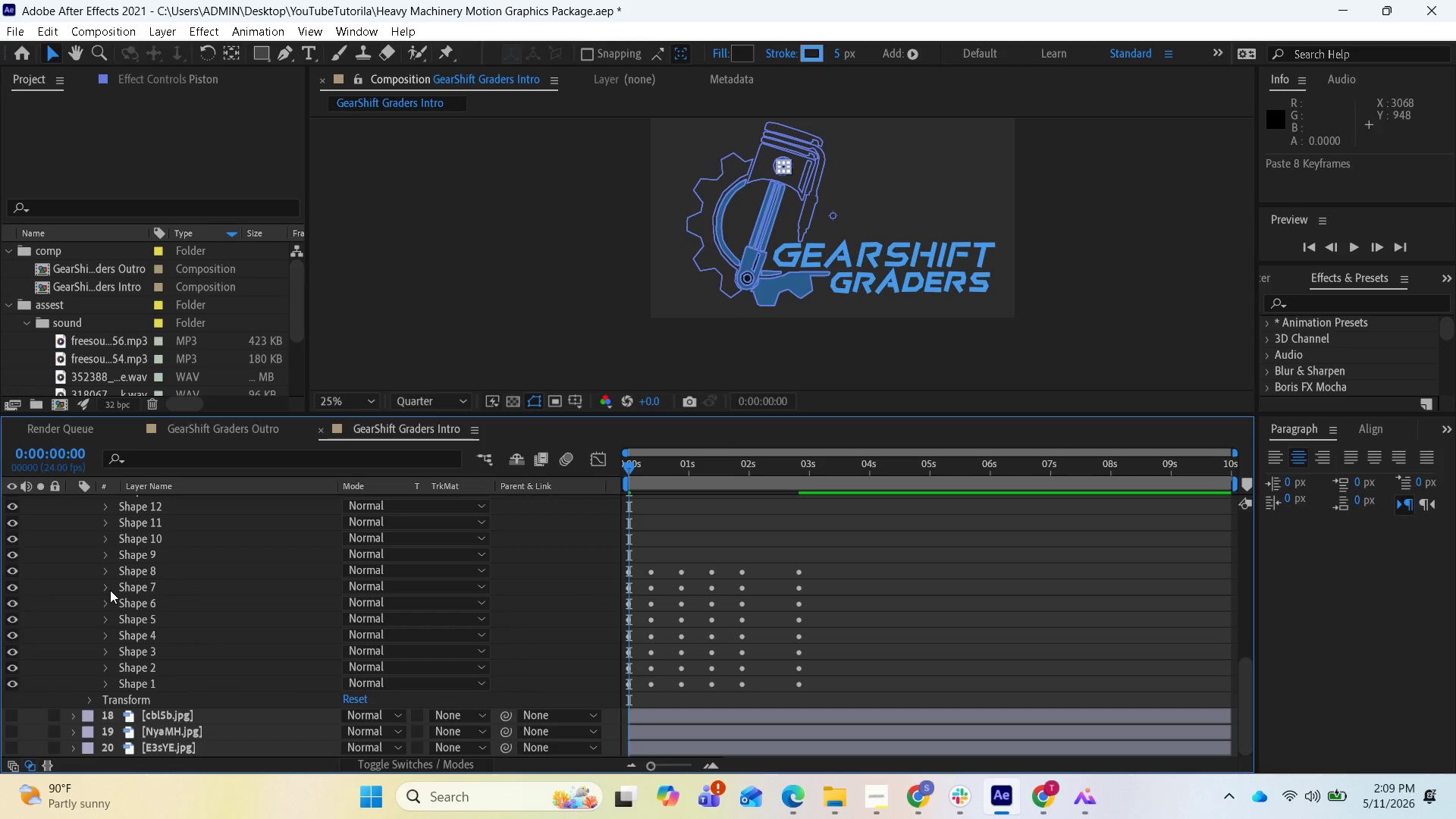 
scroll: coordinate [138, 589], scroll_direction: up, amount: 1.0
 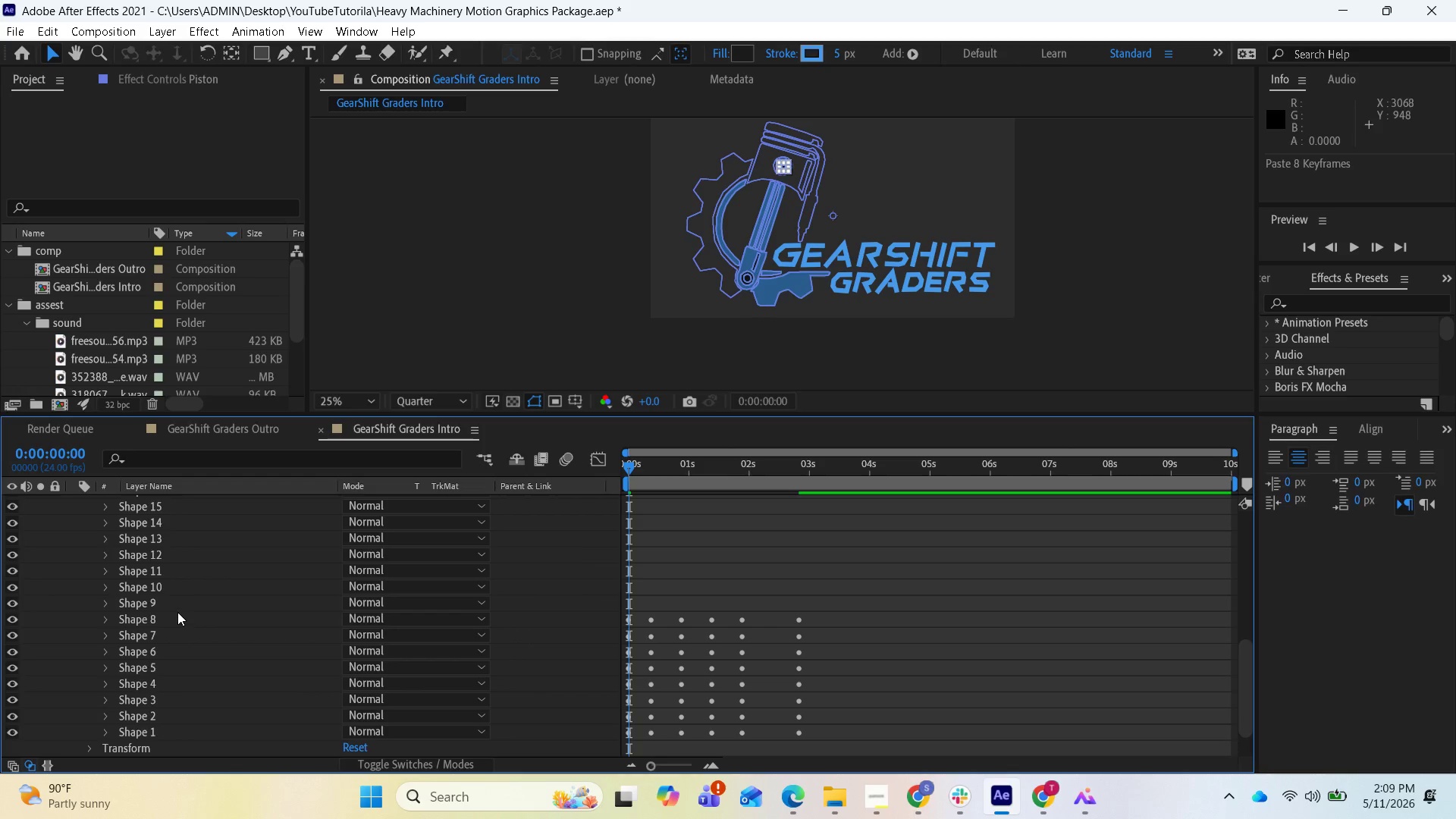 
left_click([163, 598])
 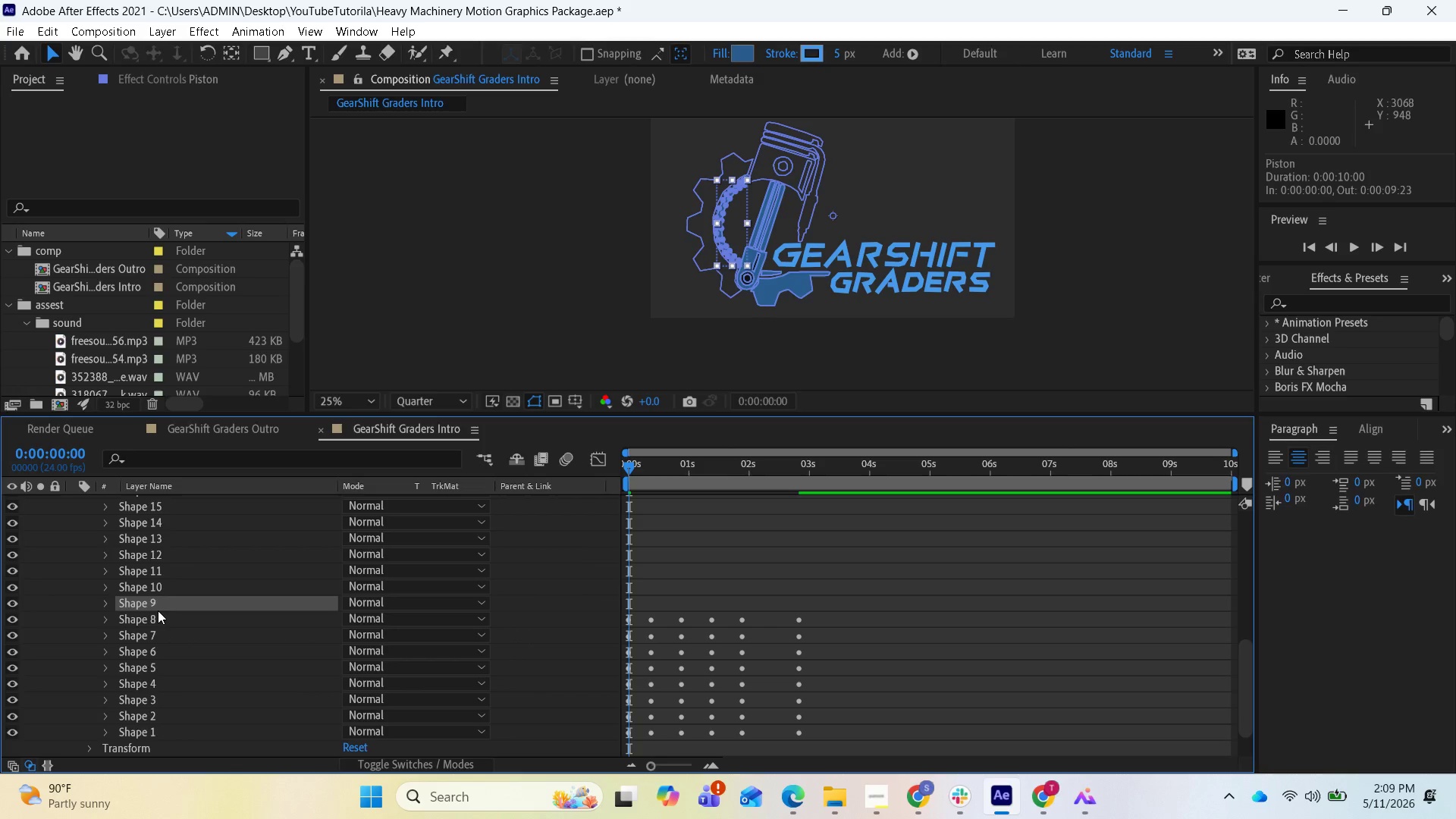 
left_click([164, 625])
 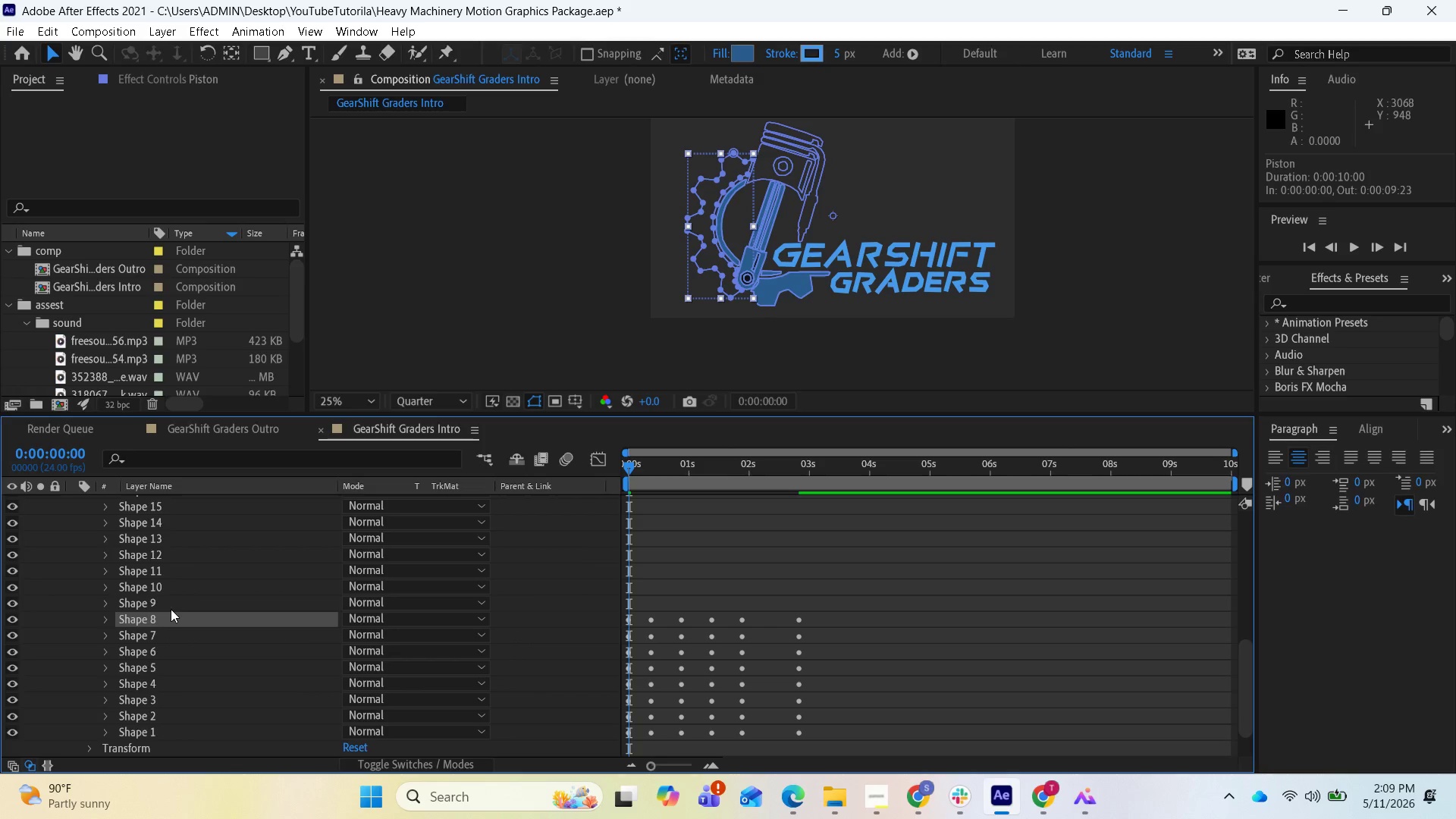 
left_click([171, 604])
 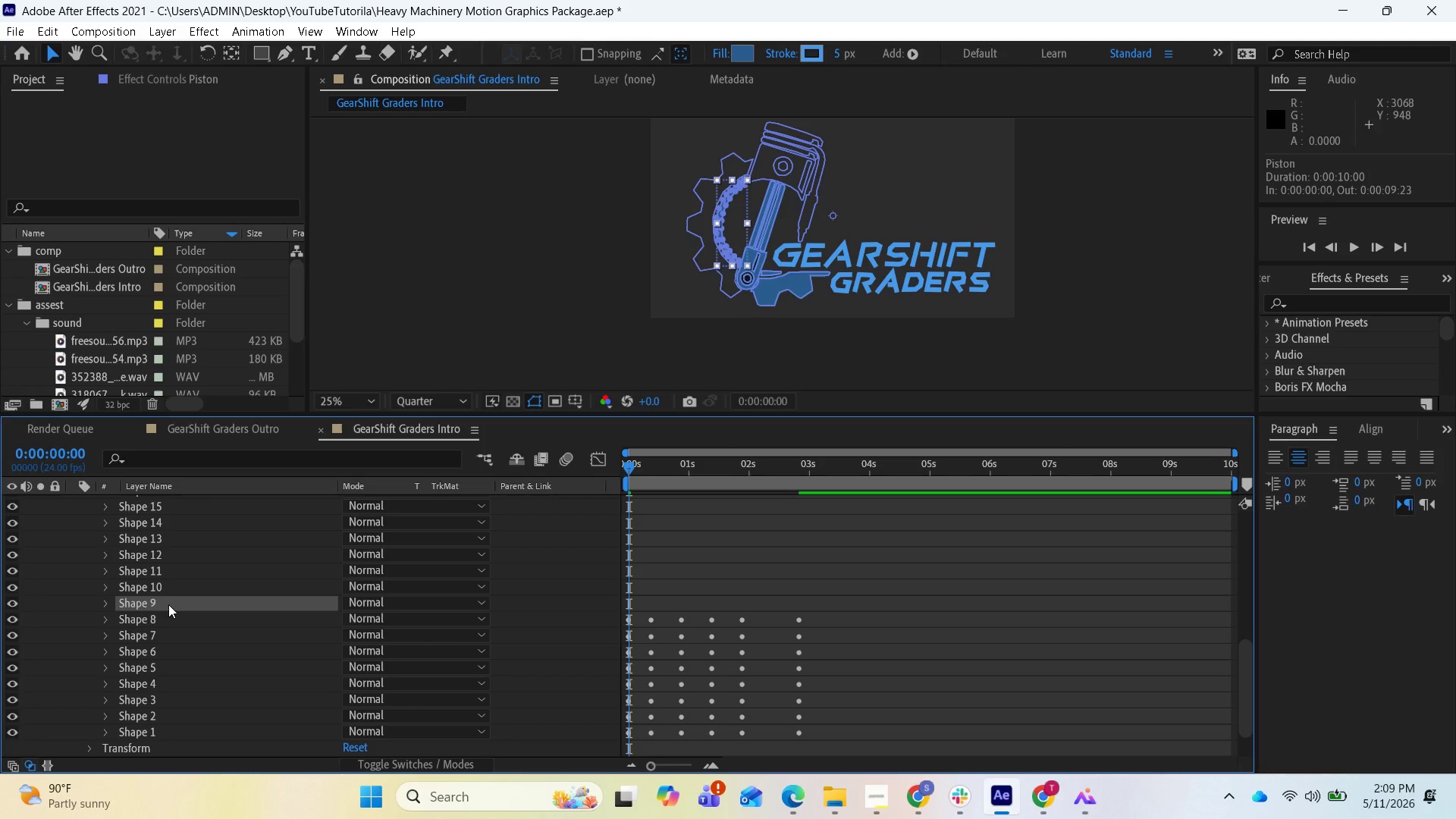 
mouse_move([121, 625])
 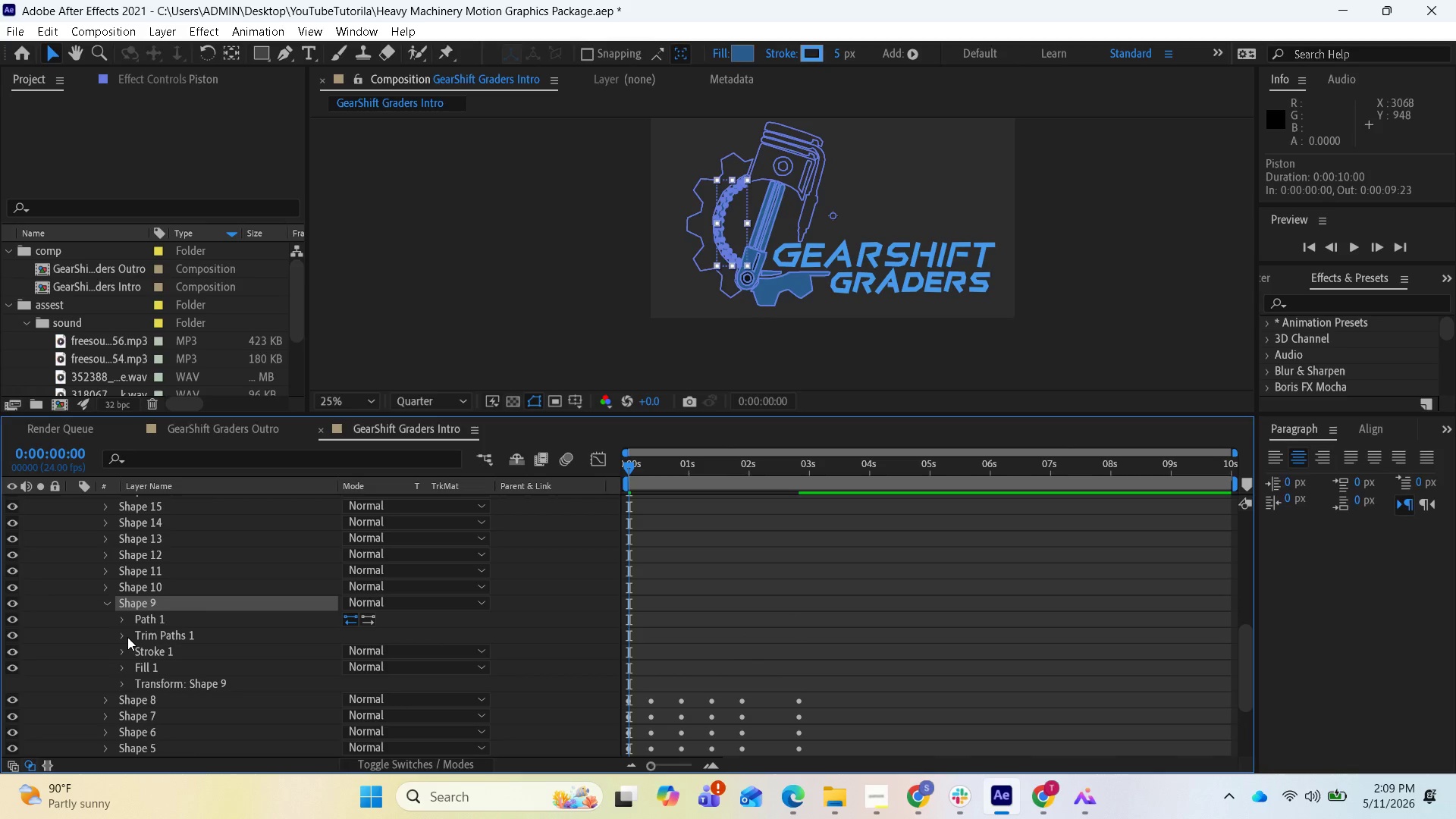 
left_click([127, 637])
 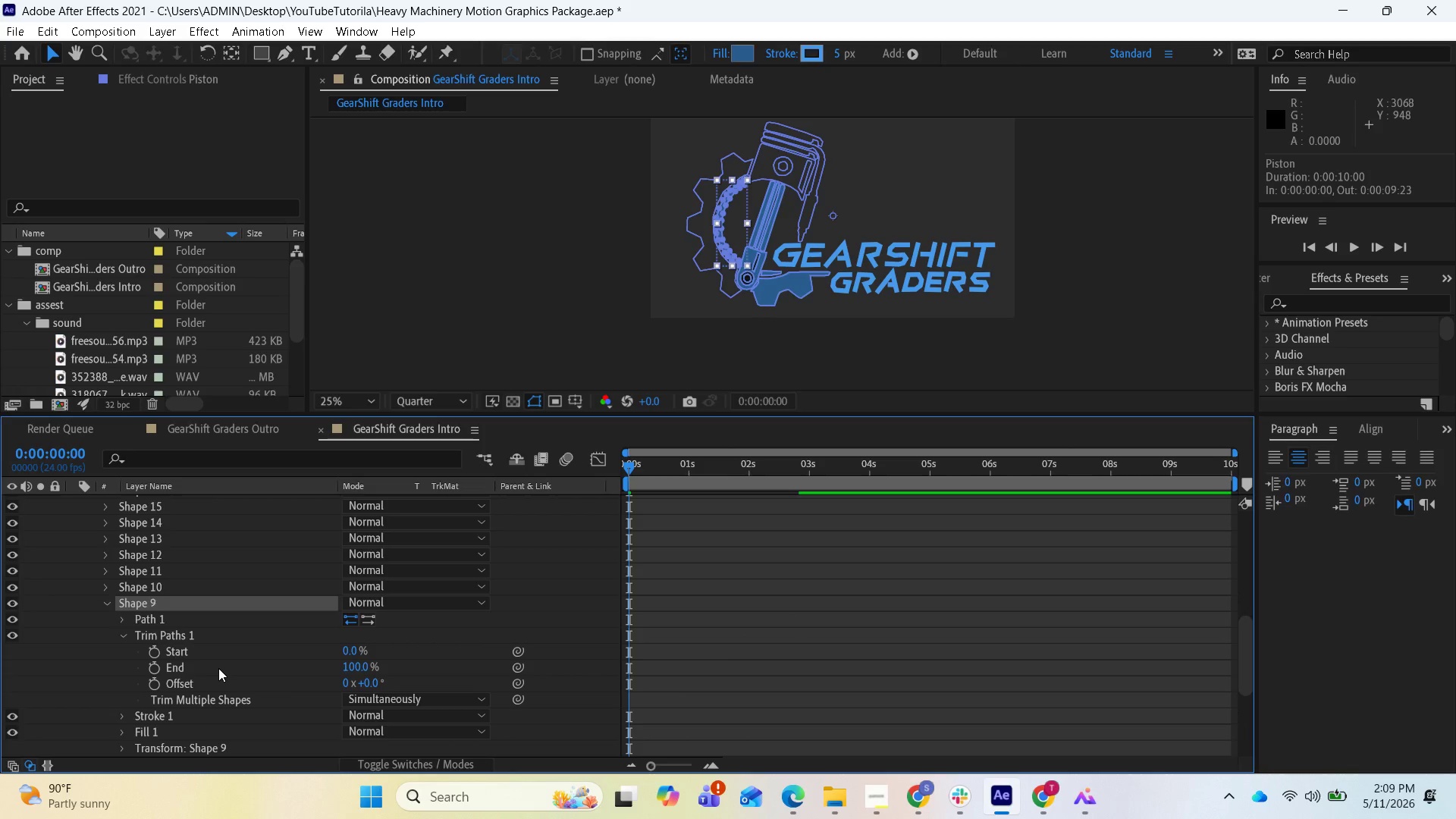 
hold_key(key=ShiftLeft, duration=0.5)
left_click([218, 654])
 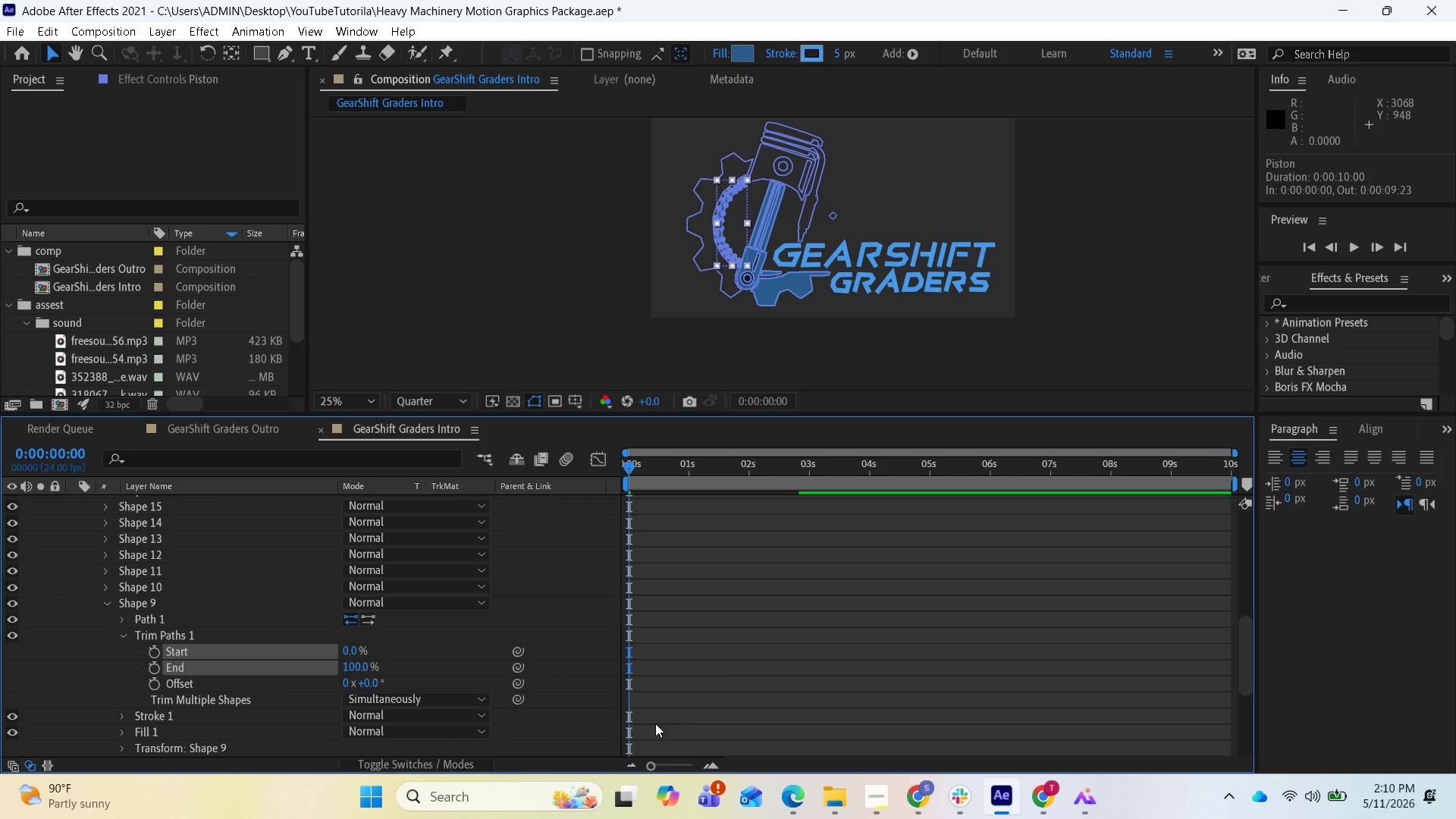 
key(Control+V)
 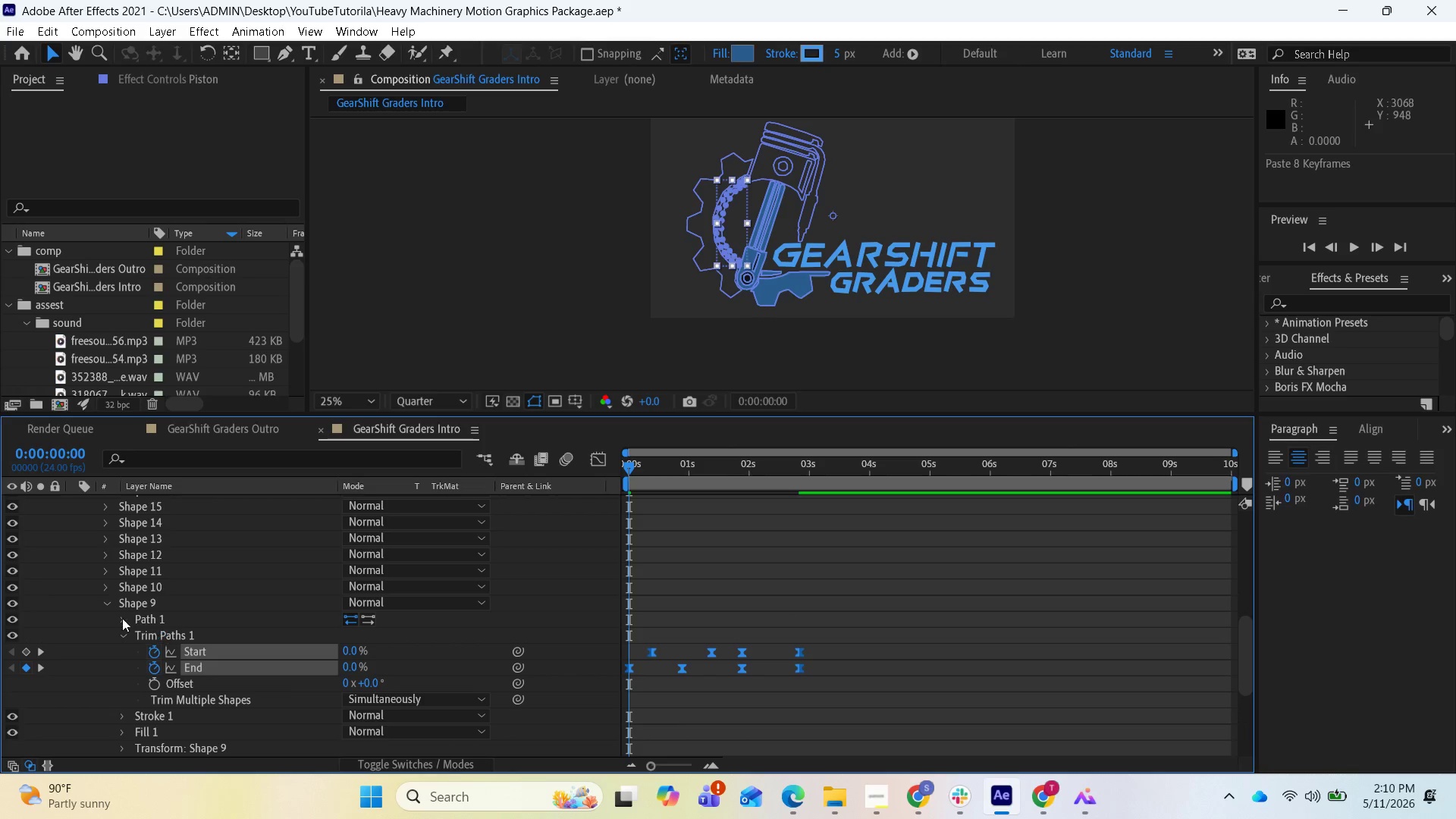 
left_click([107, 607])
 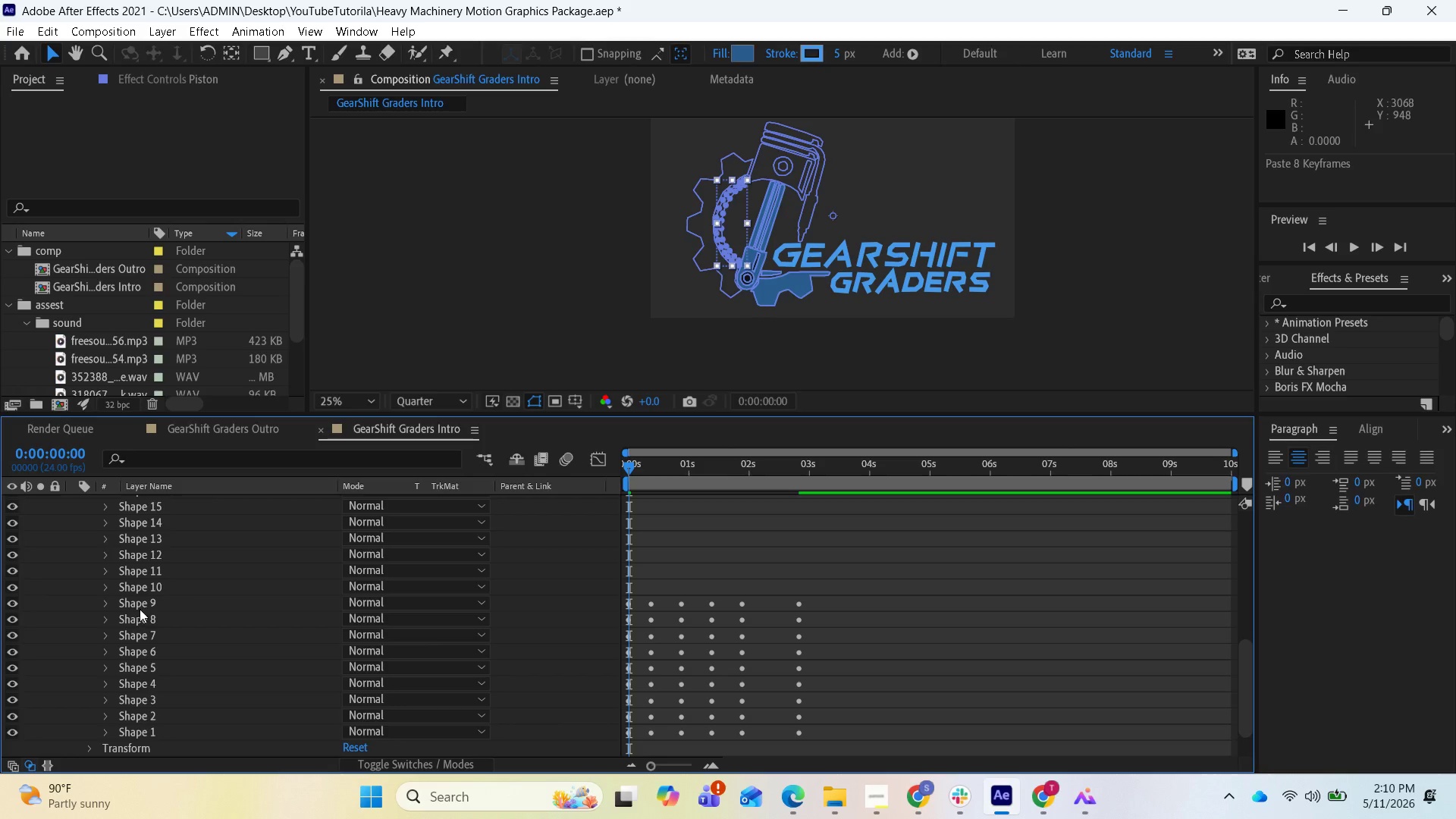 
scroll: coordinate [149, 609], scroll_direction: up, amount: 1.0
 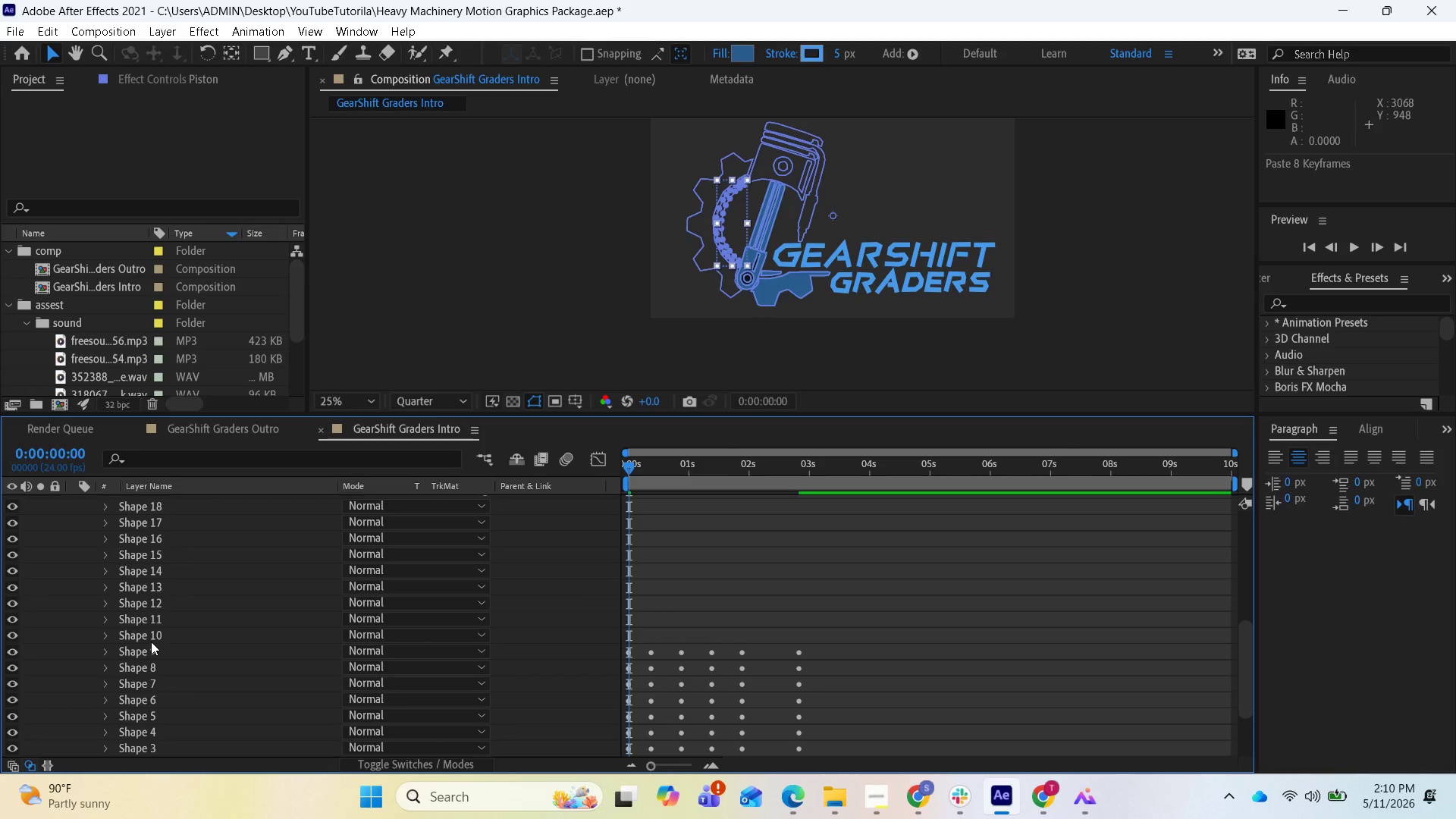 
left_click([151, 642])
 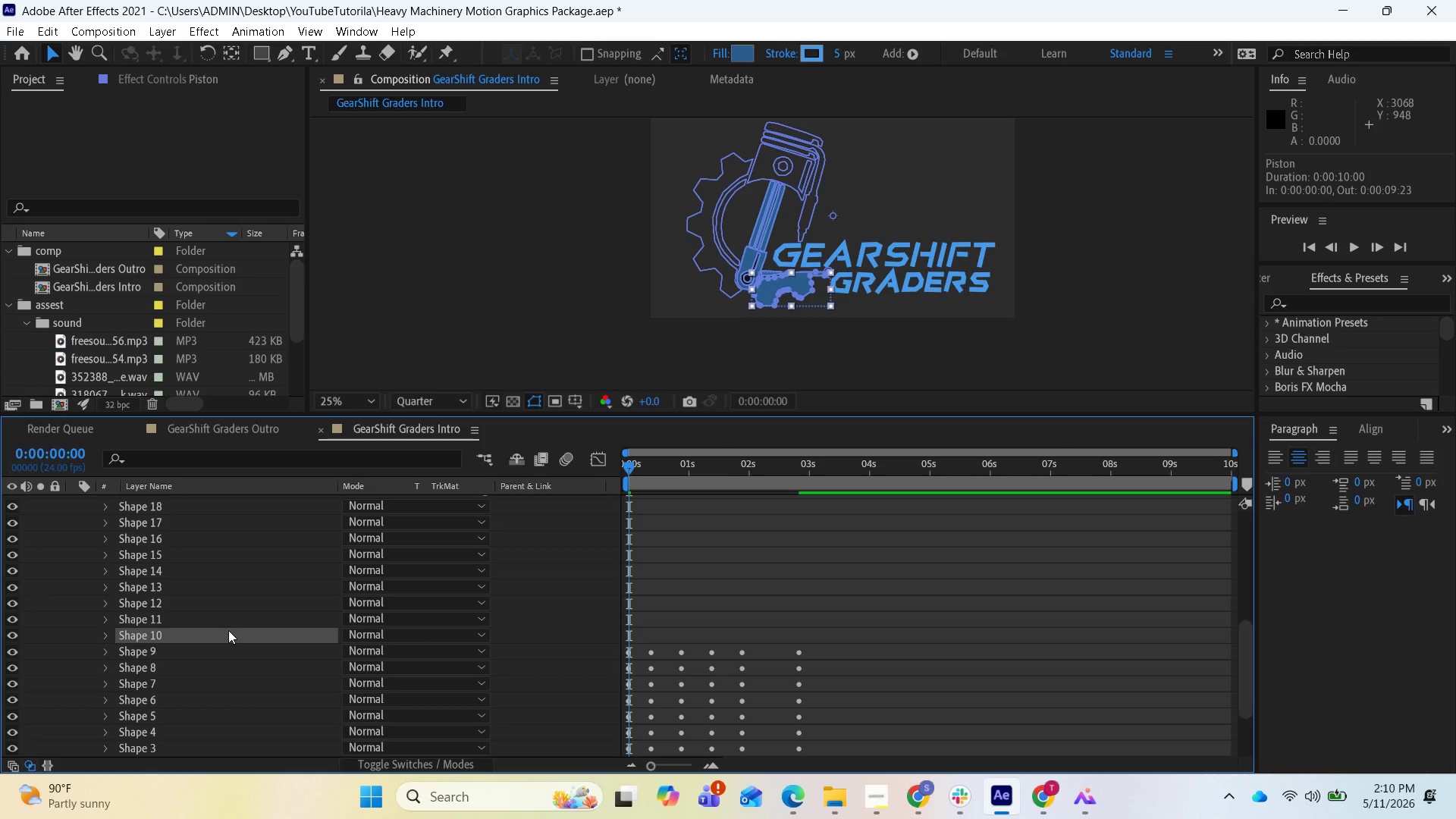 
wait(37.47)
 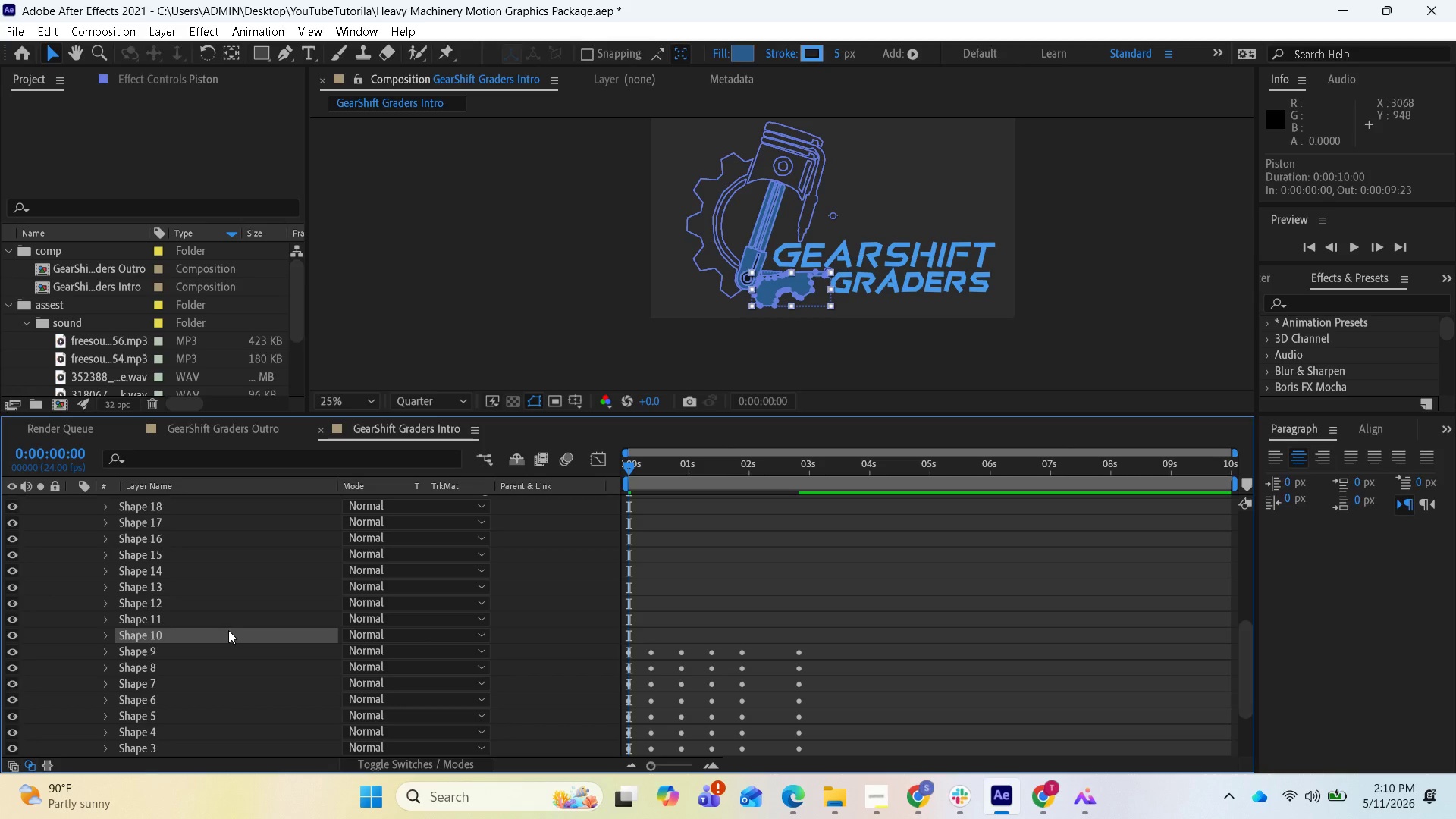 
left_click([106, 642])
 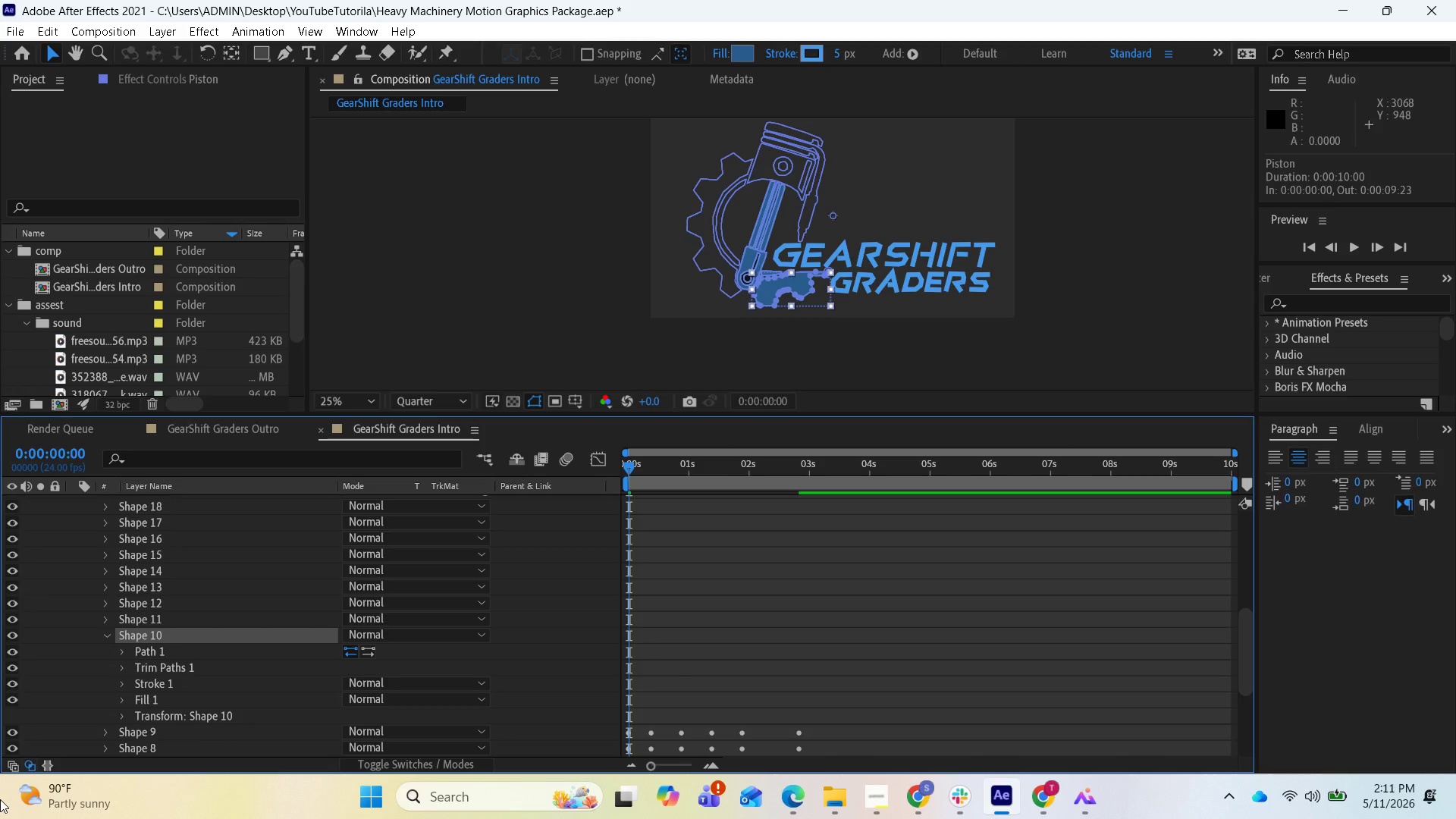 
wait(33.88)
 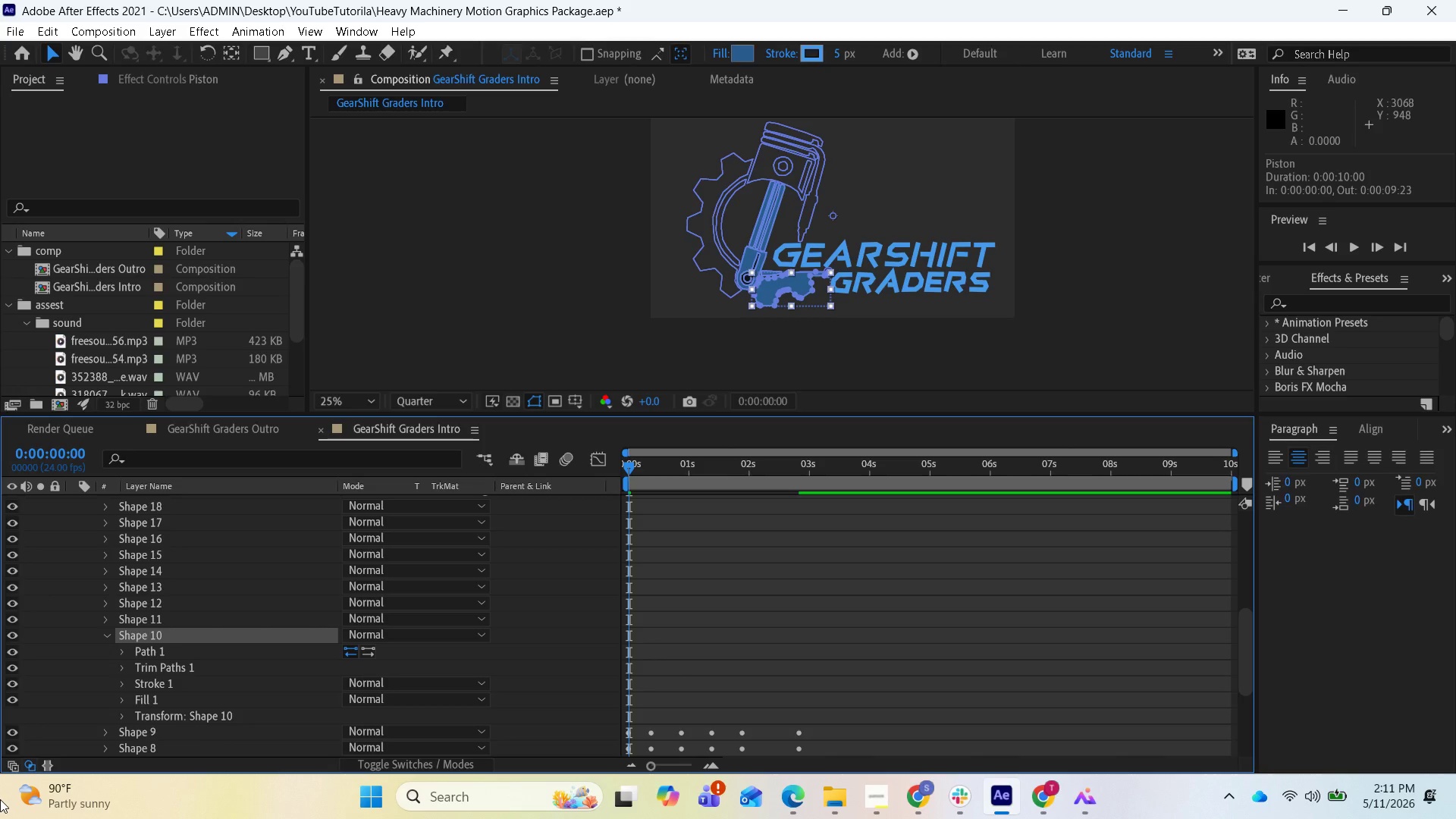 
left_click([126, 670])
 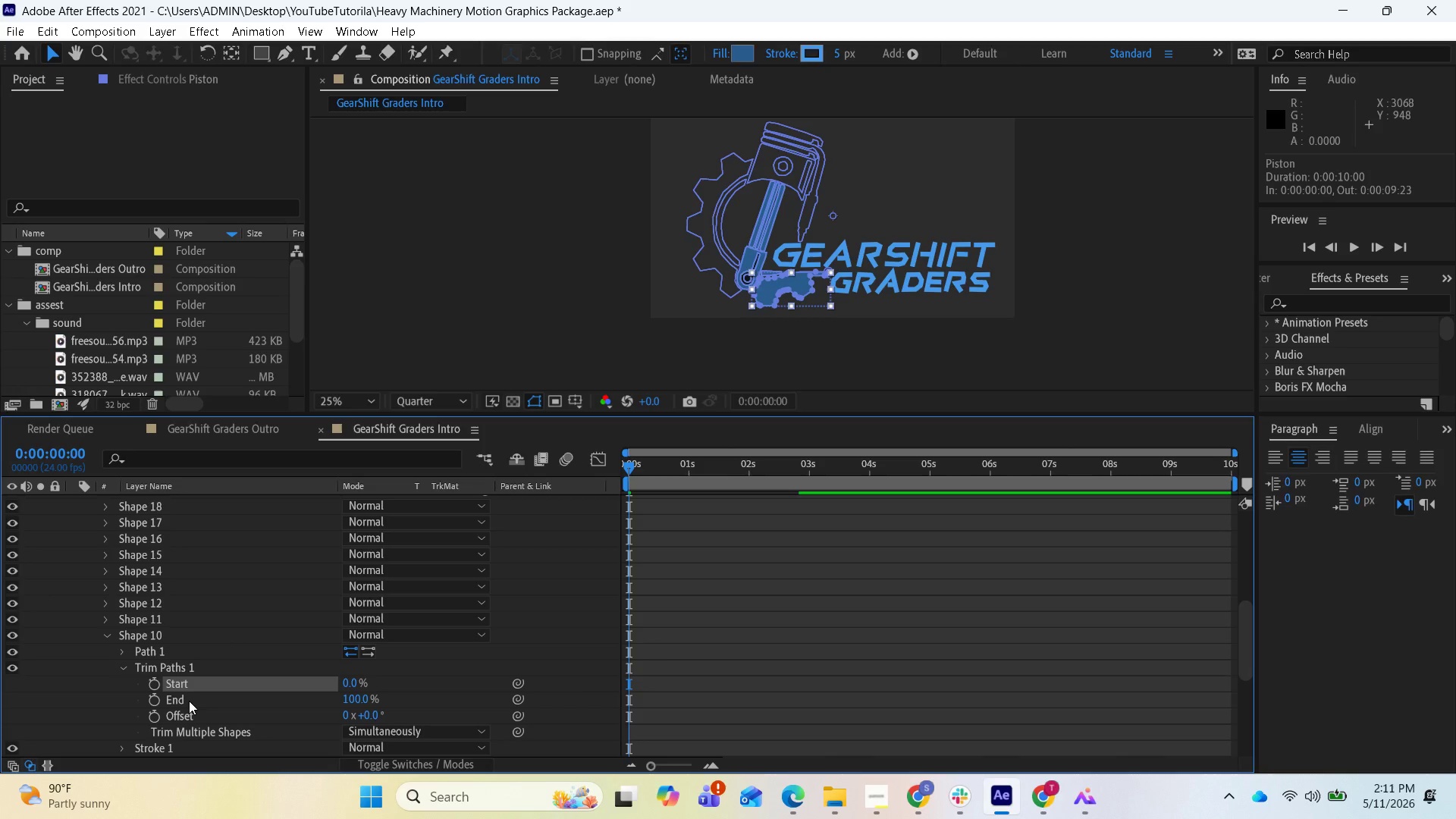 
hold_key(key=ShiftLeft, duration=0.58)
left_click_drag(start_coordinate=[189, 701], to_coordinate=[193, 701])
 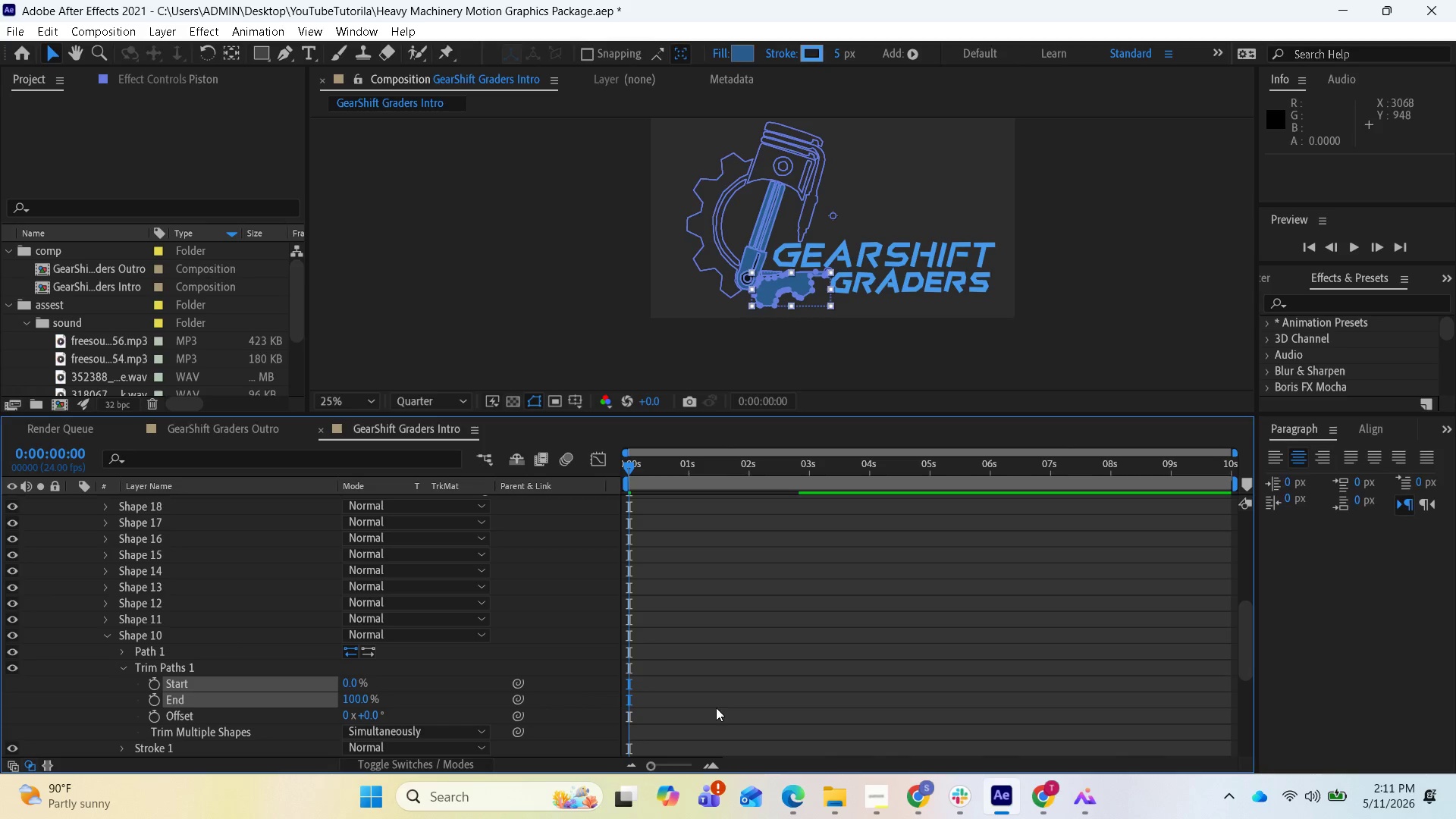 
scroll: coordinate [736, 703], scroll_direction: down, amount: 2.0
 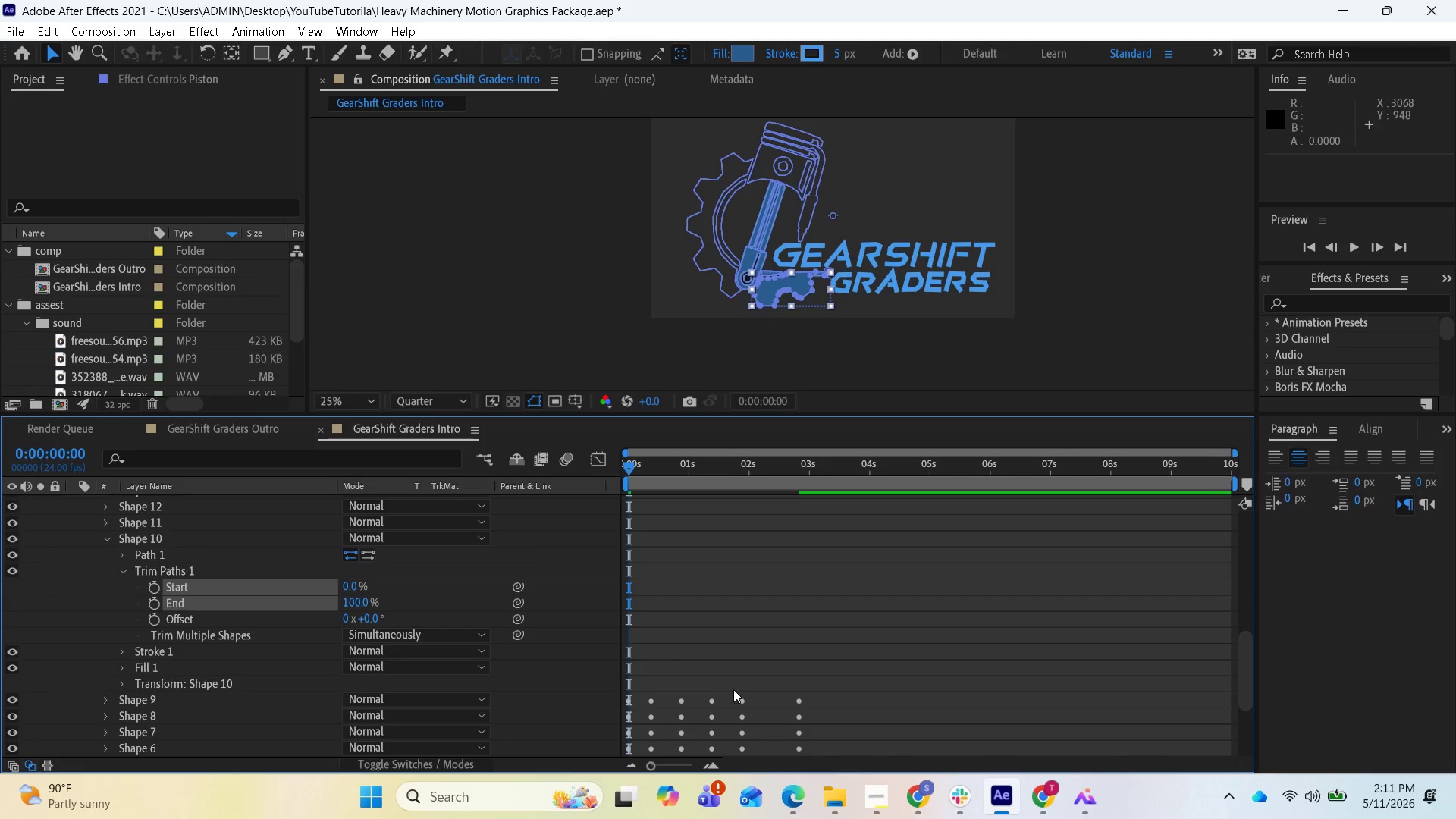 
key(Control+V)
 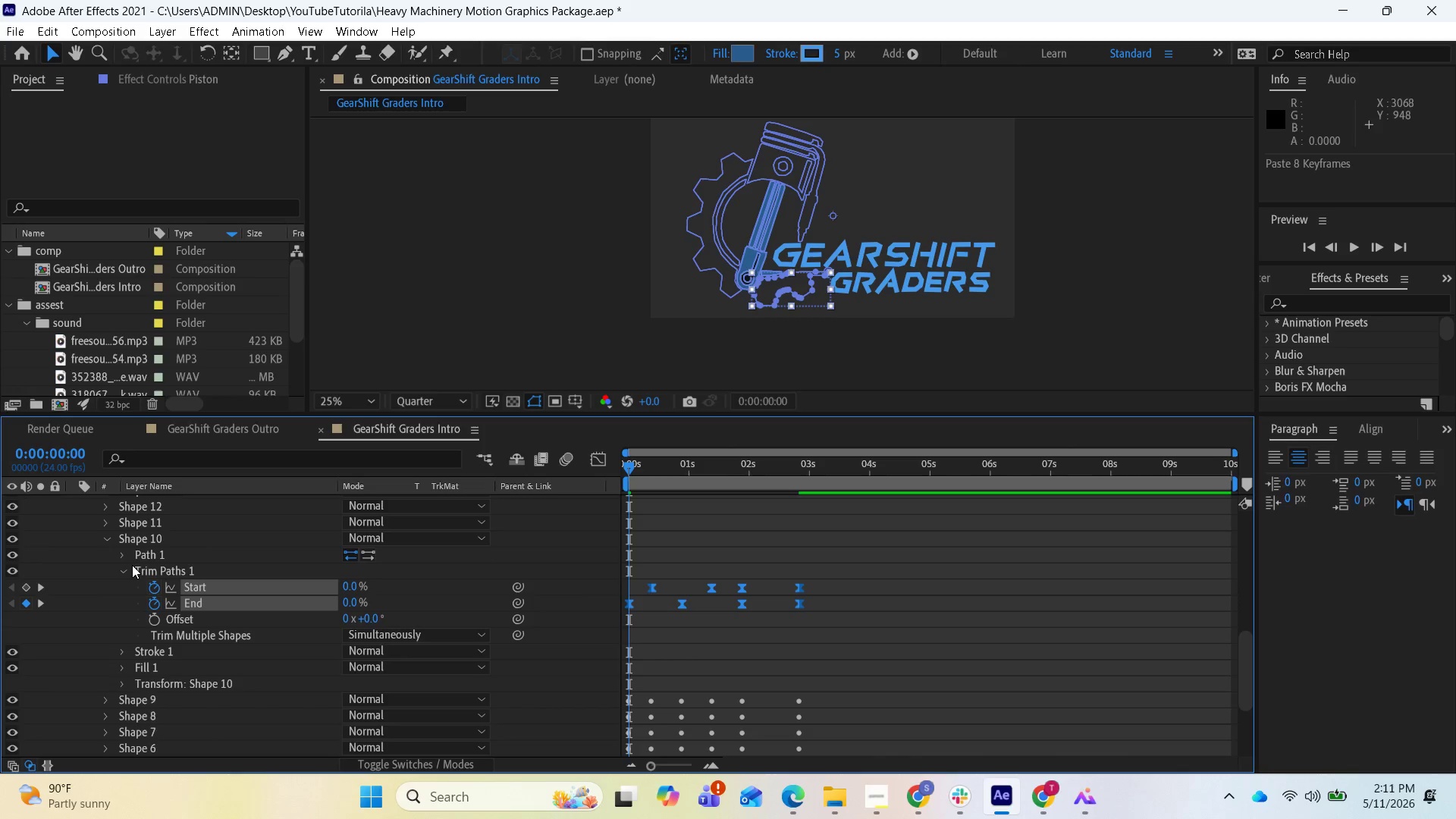 
left_click([127, 570])
 